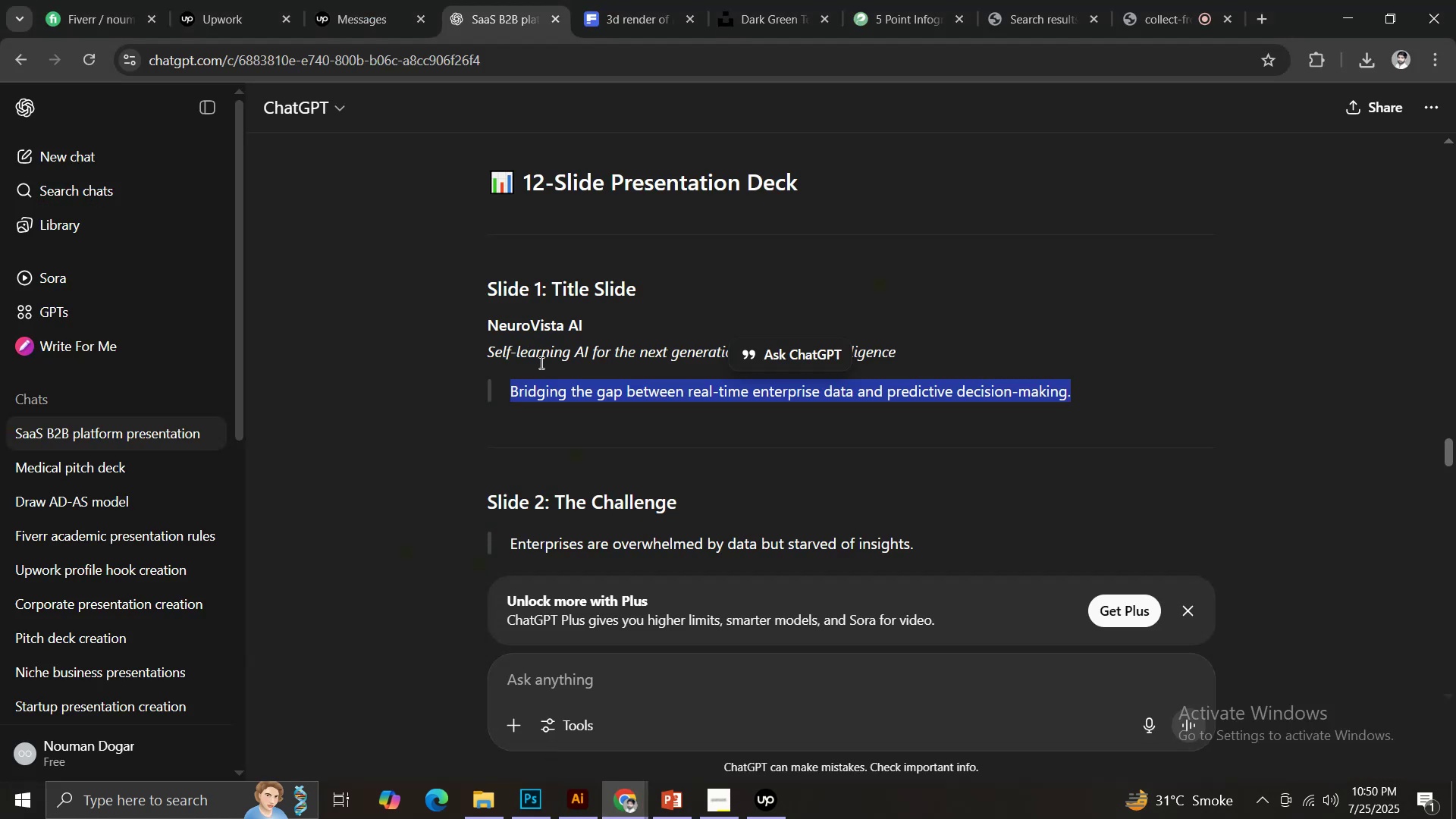 
scroll: coordinate [645, 289], scroll_direction: down, amount: 3.0
 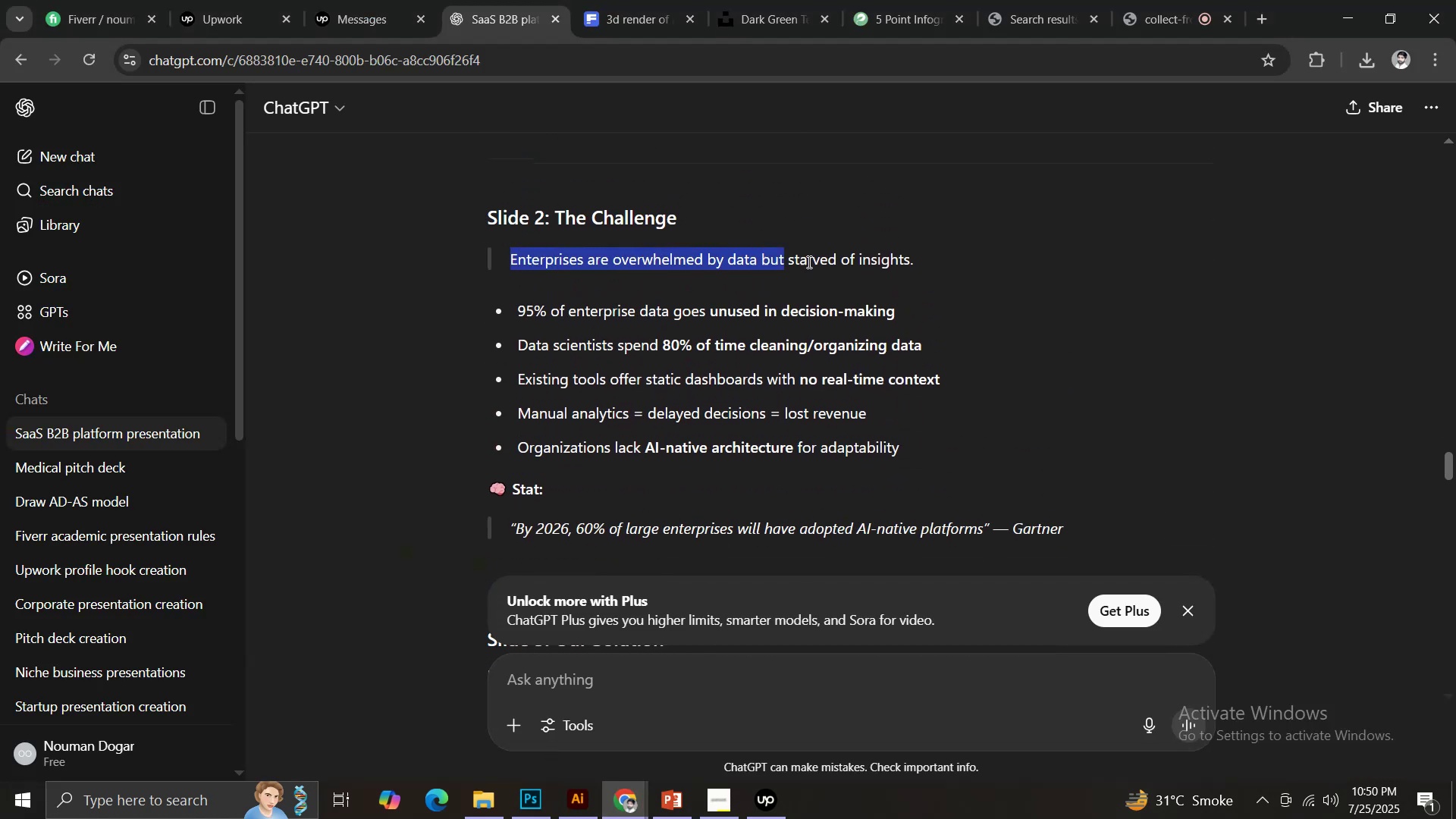 
key(Control+C)
 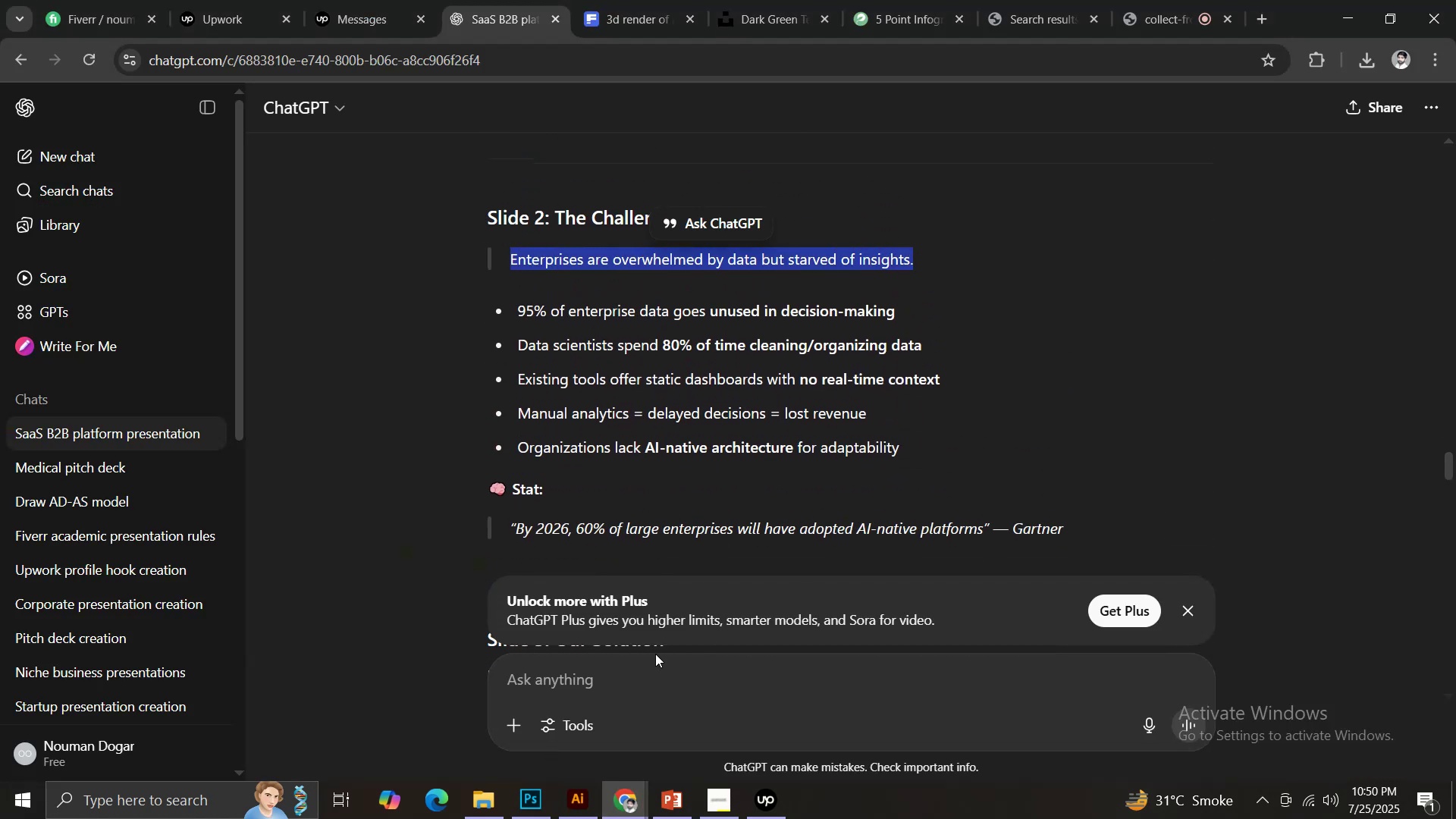 
left_click([669, 818])
 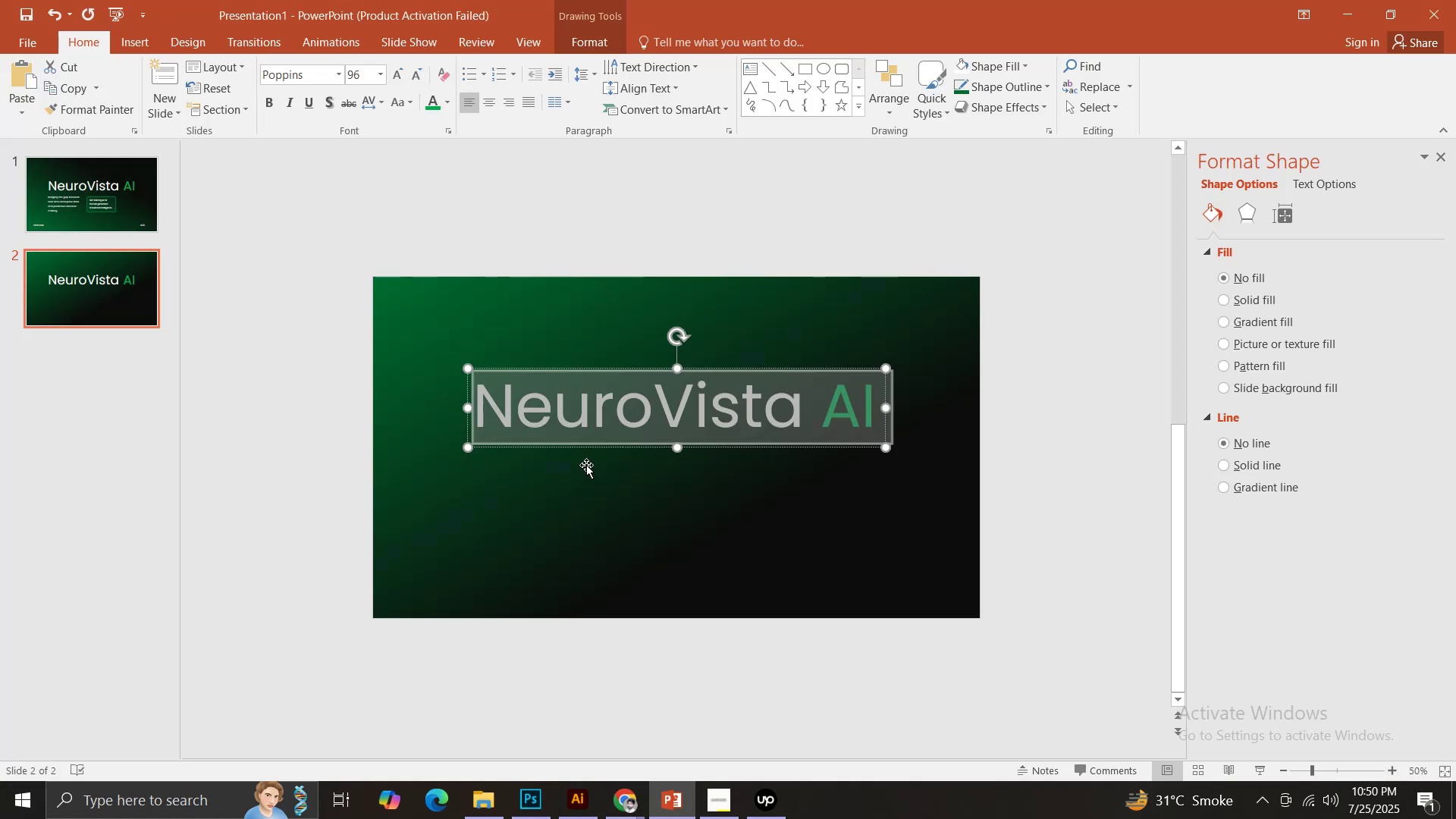 
hold_key(key=ControlLeft, duration=0.57)
 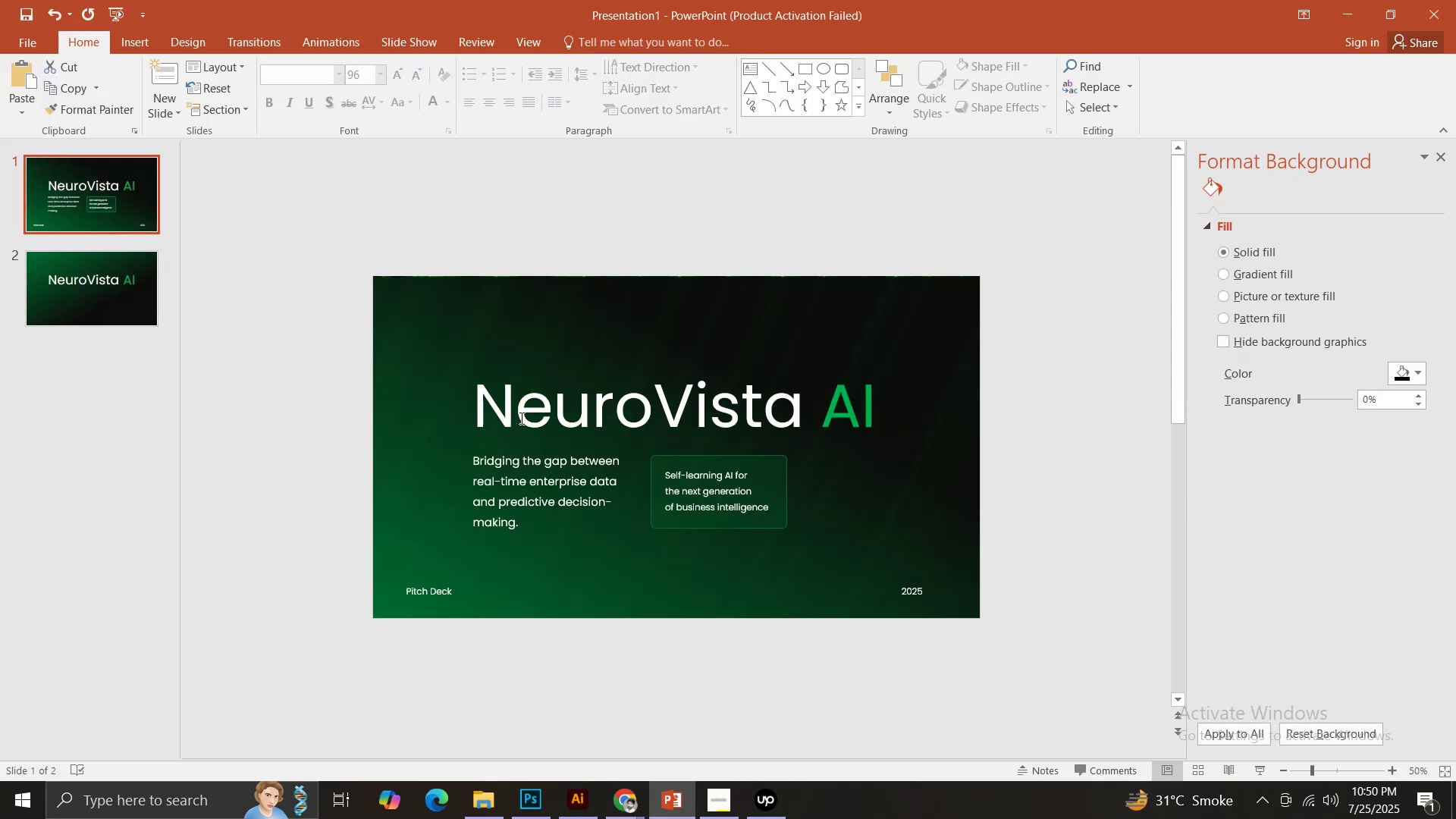 
left_click([136, 303])
 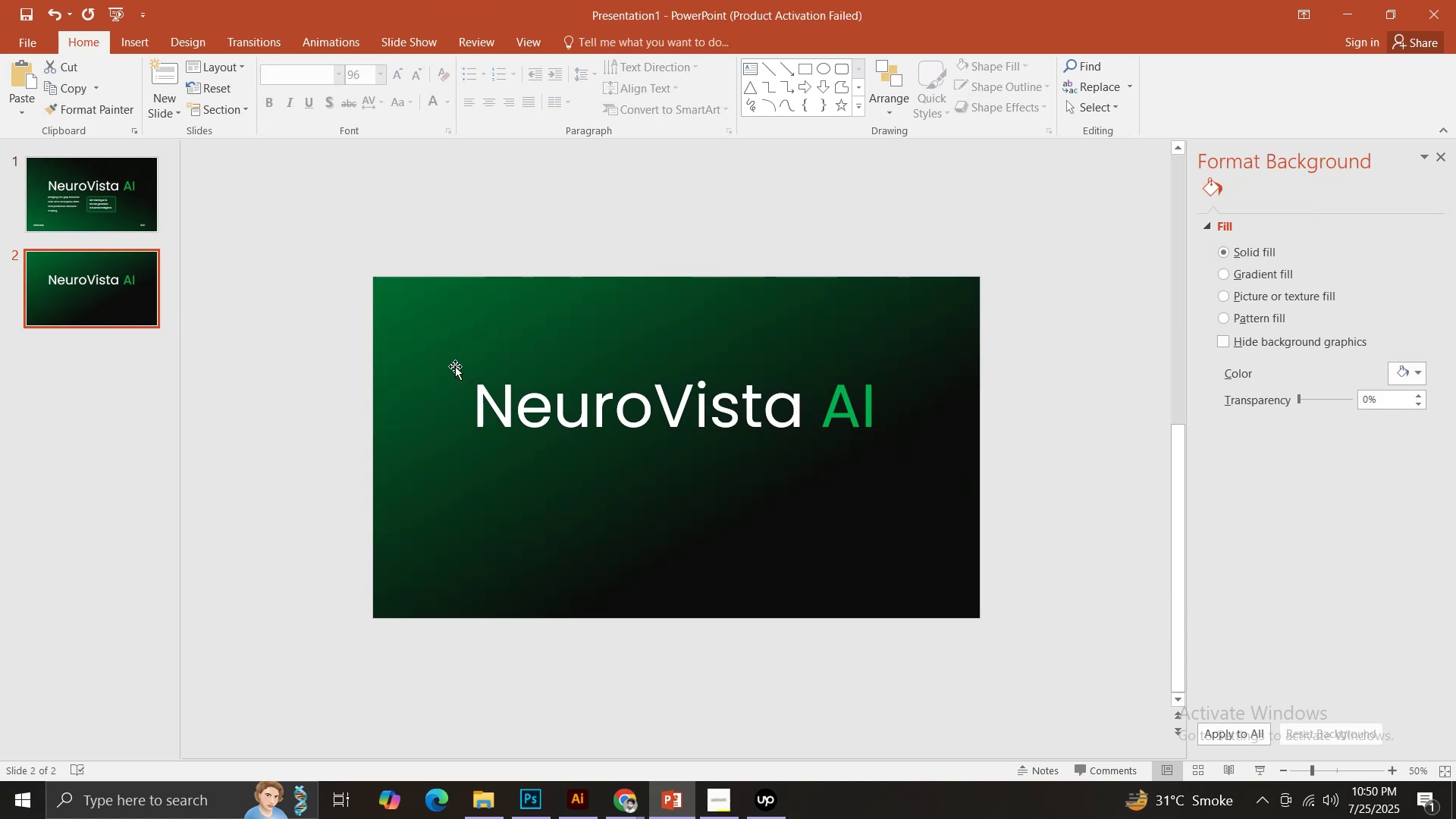 
left_click([531, 396])
 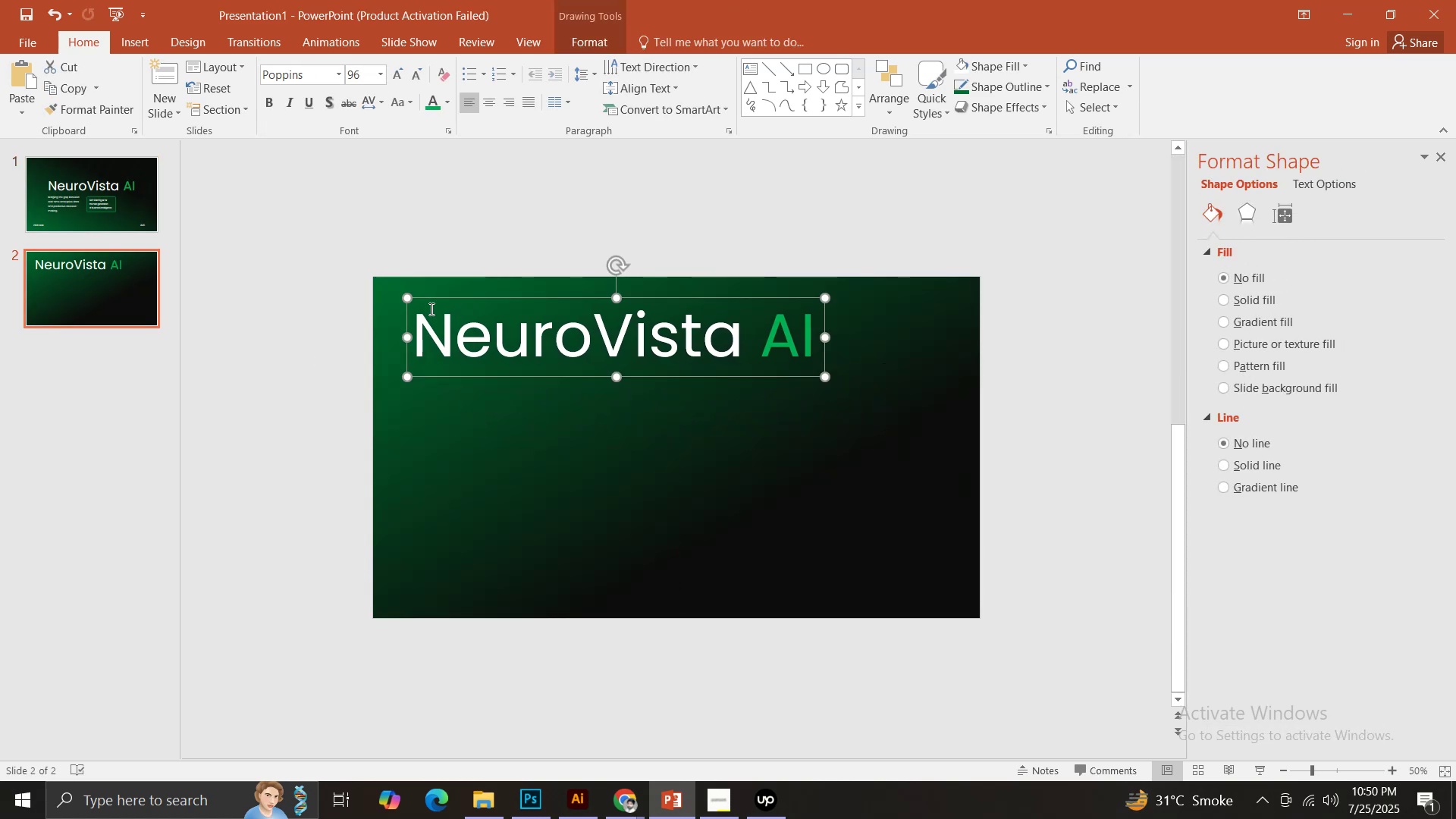 
double_click([414, 74])
 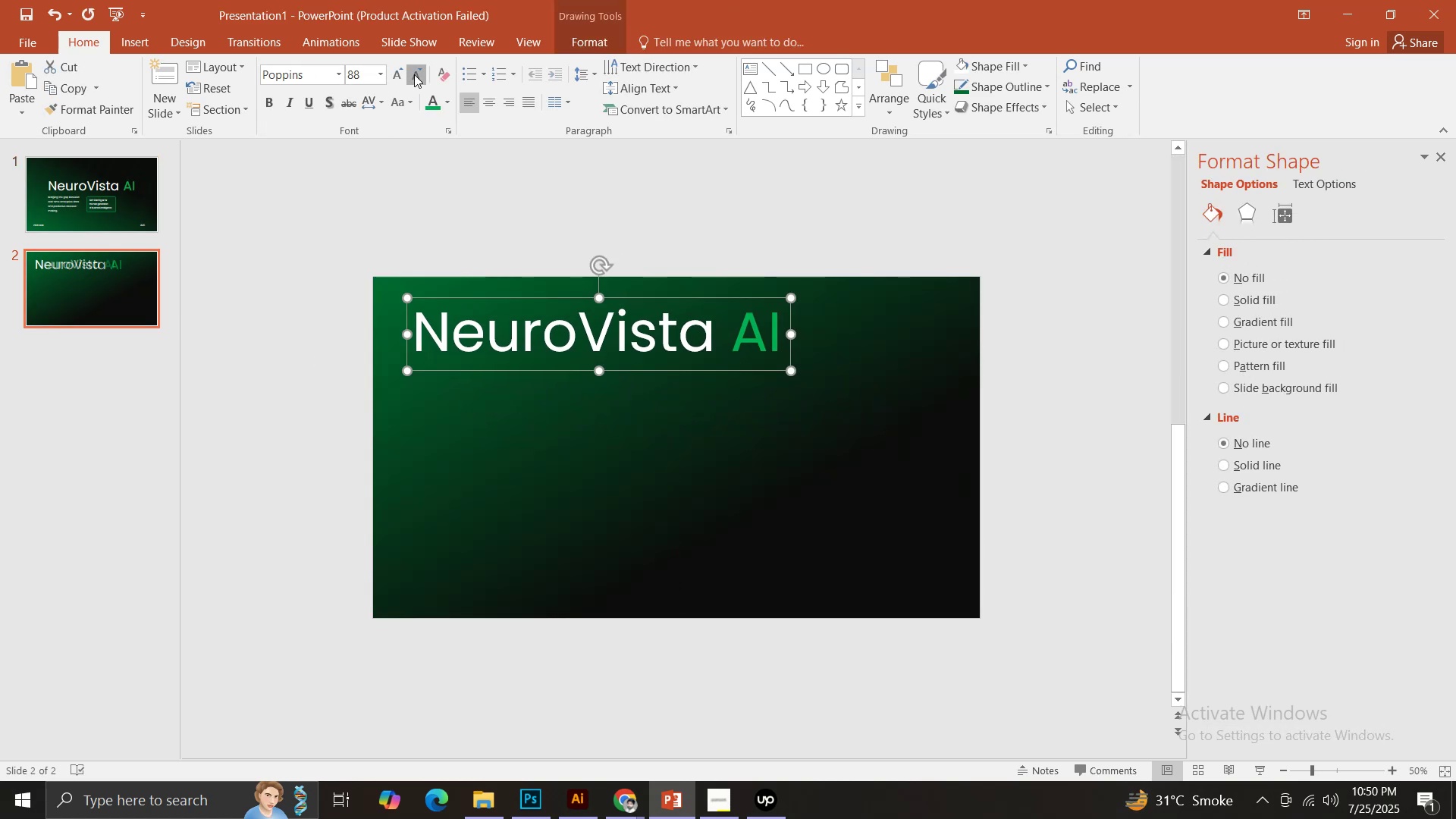 
triple_click([414, 74])
 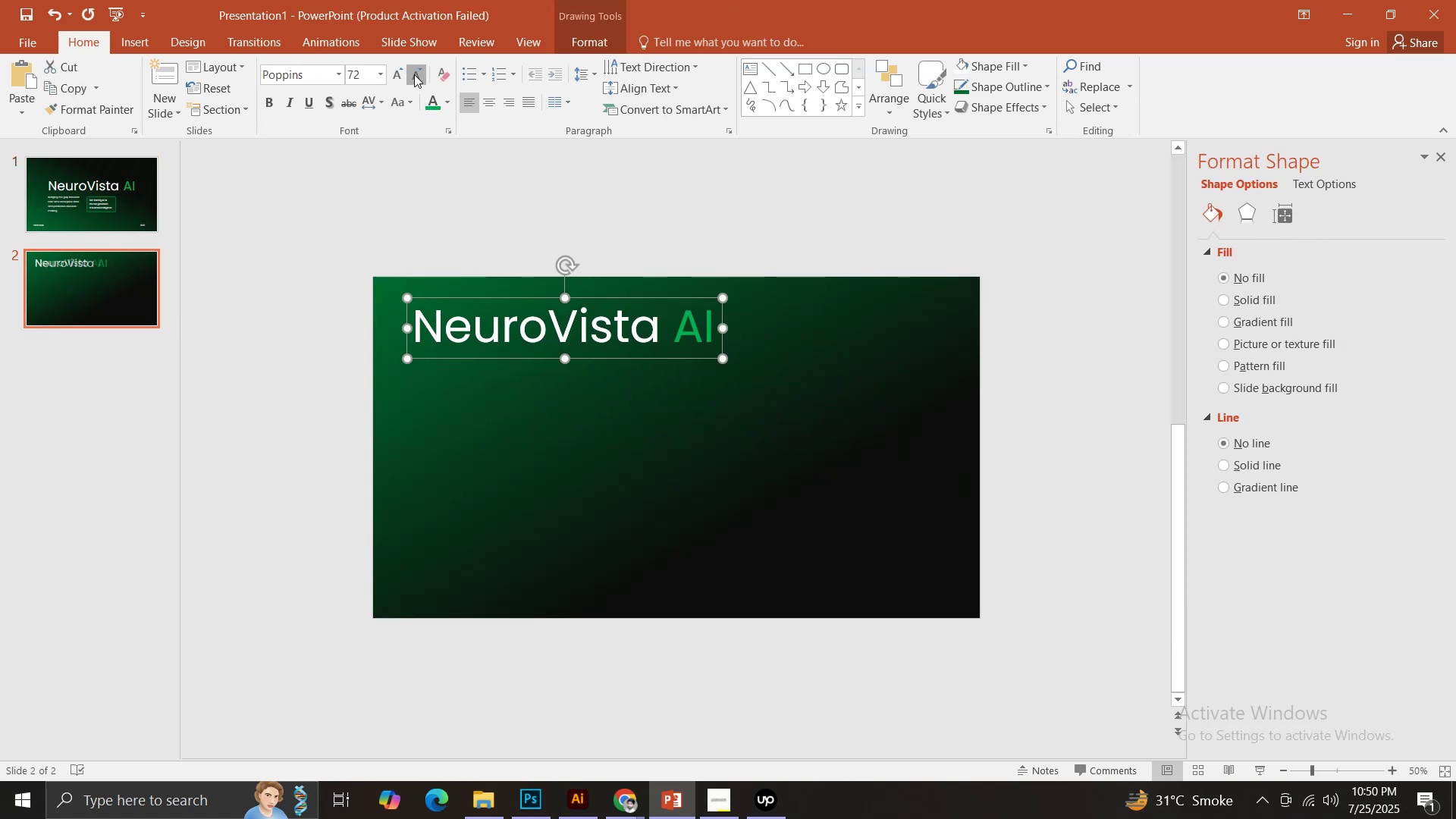 
triple_click([414, 74])
 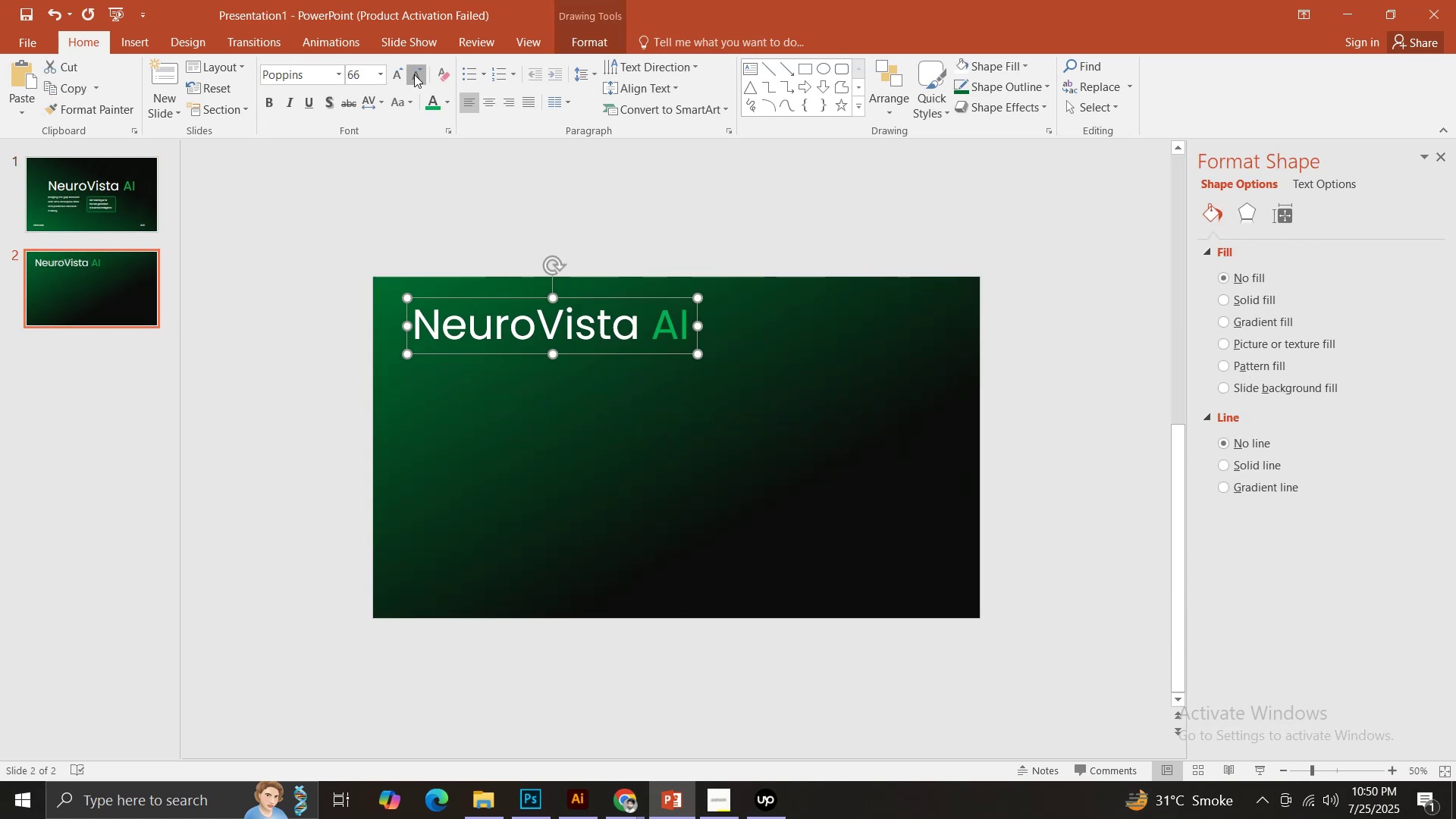 
triple_click([414, 74])
 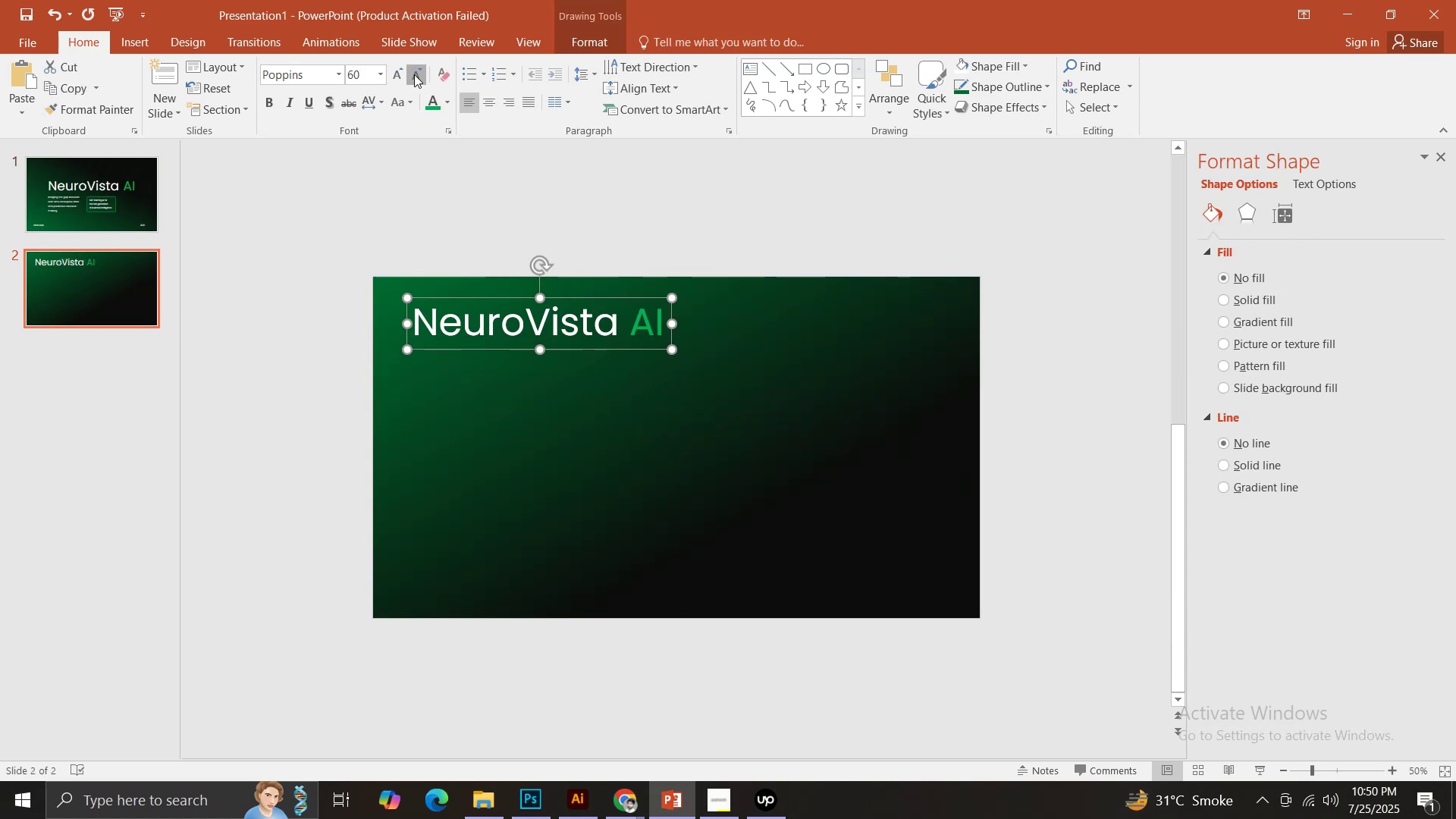 
triple_click([414, 74])
 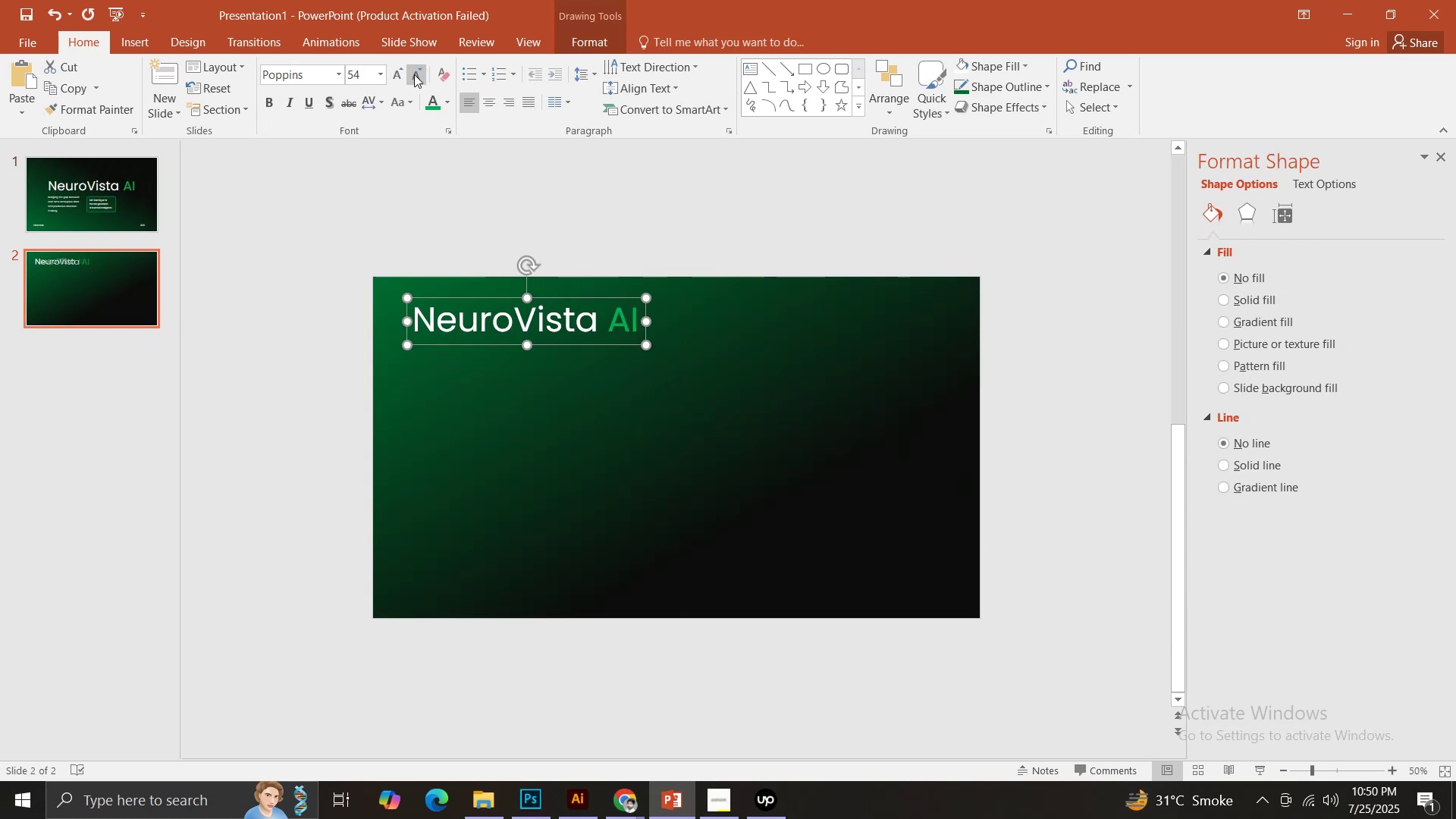 
triple_click([414, 74])
 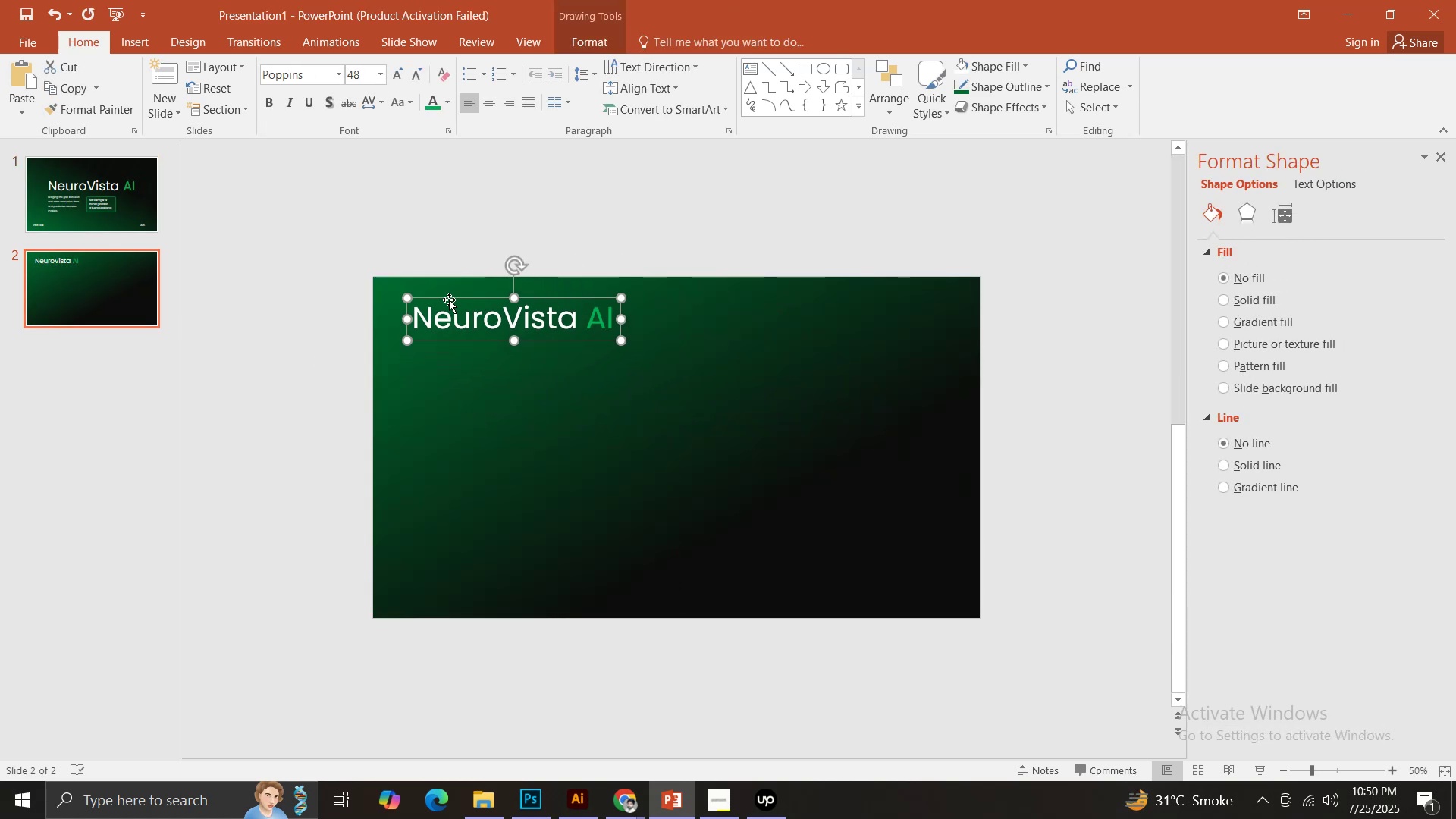 
left_click([461, 323])
 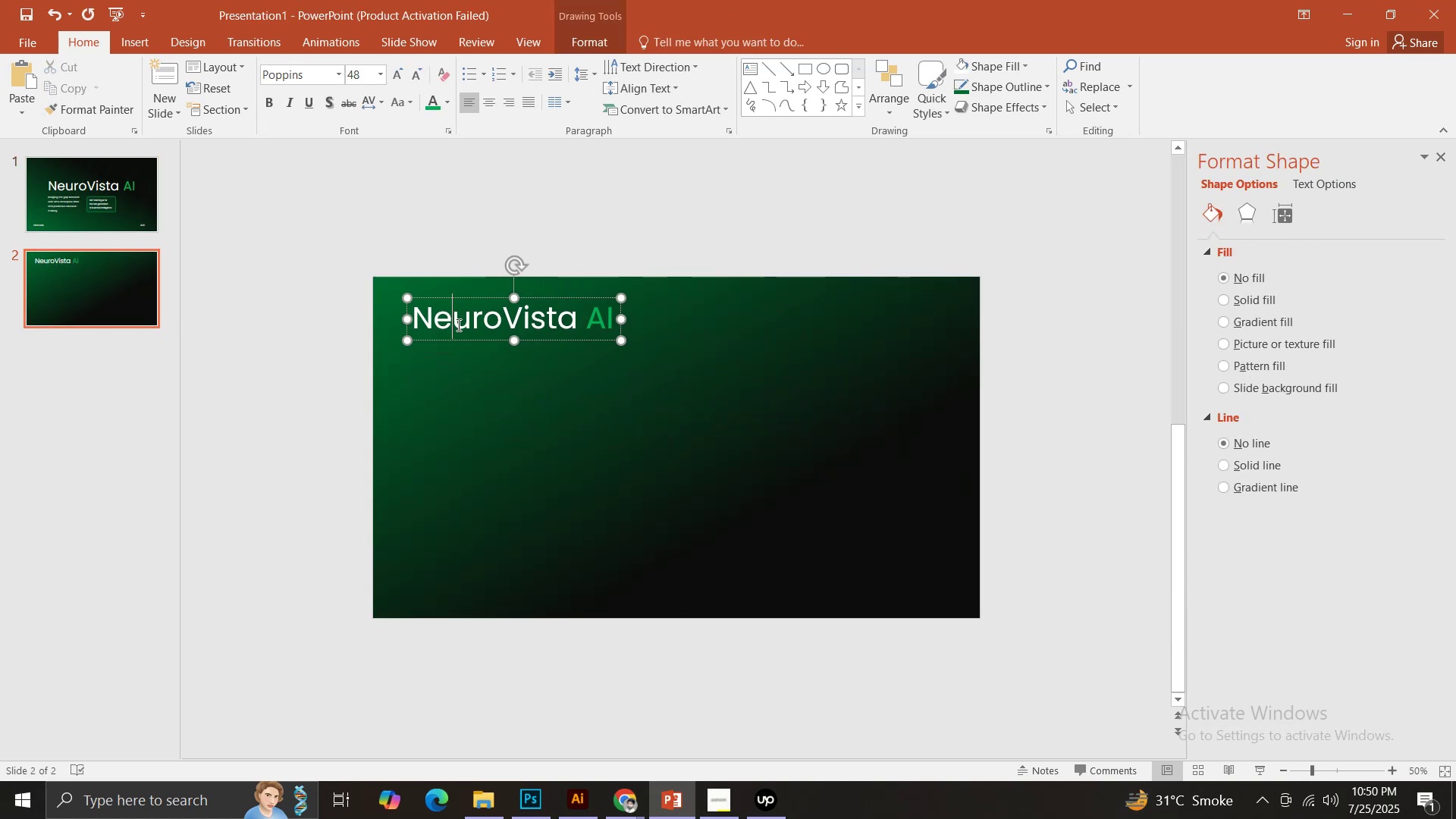 
key(Control+ControlLeft)
 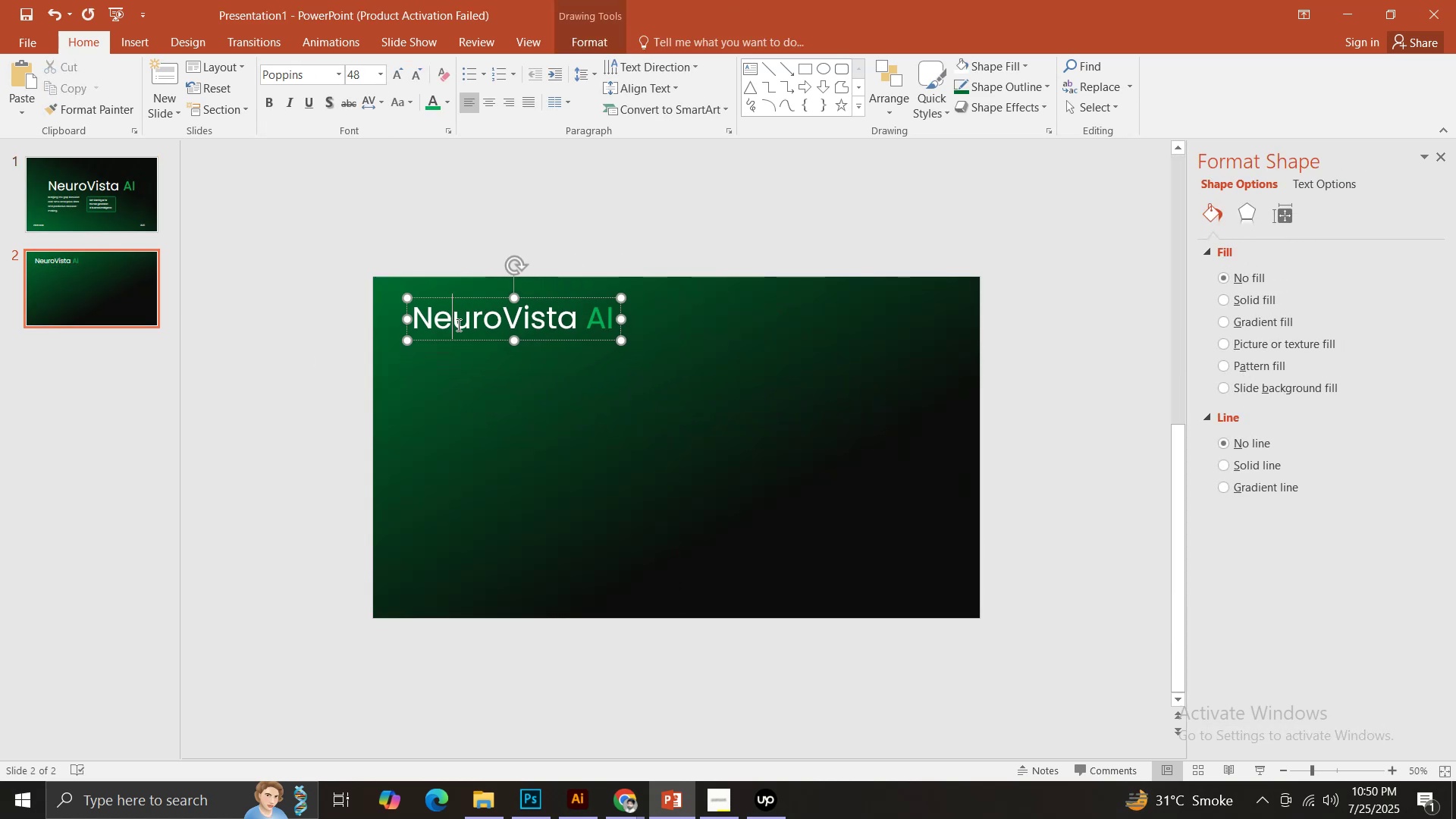 
key(Control+A)
 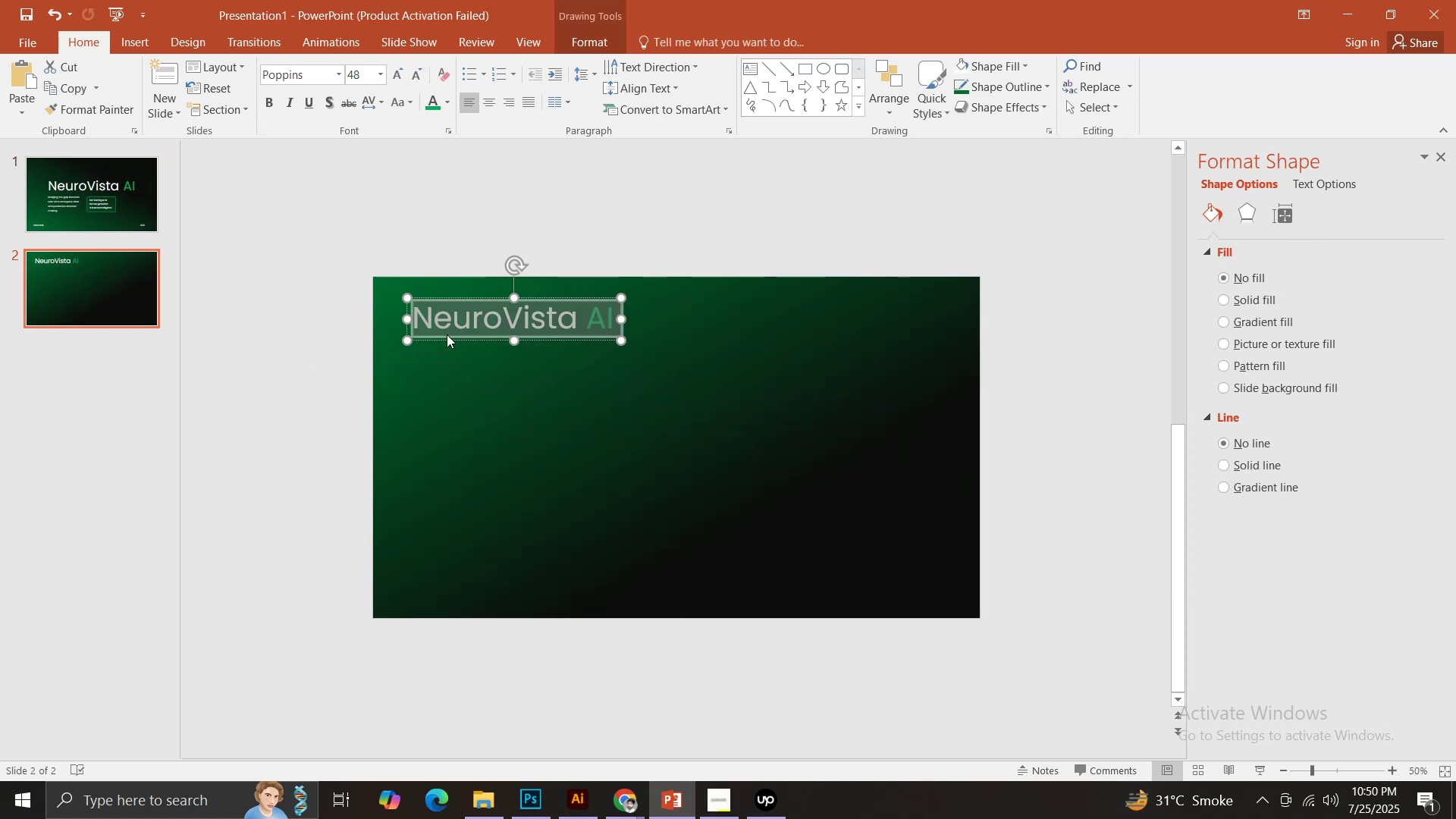 
key(Control+ControlLeft)
 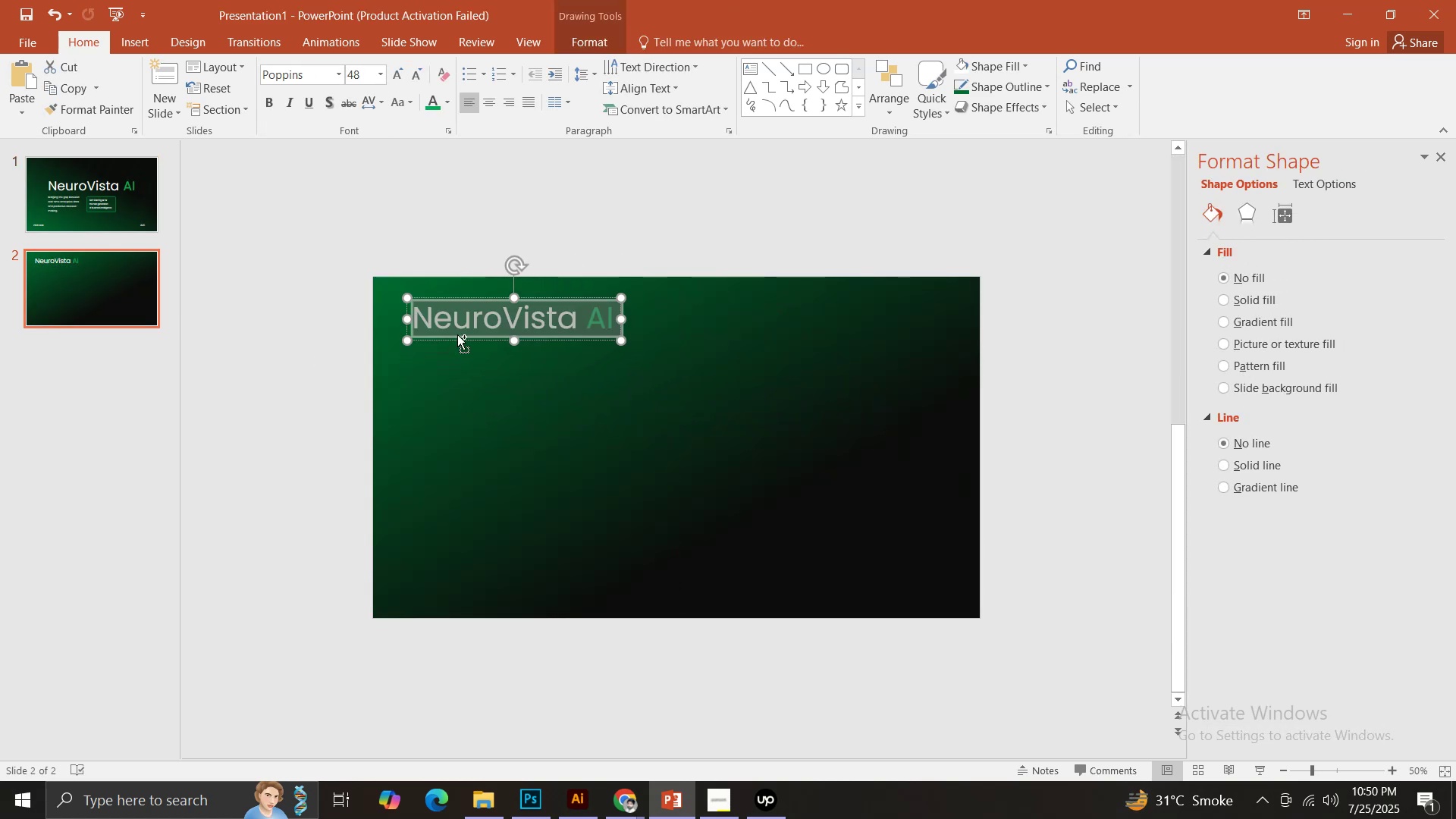 
key(Control+V)
 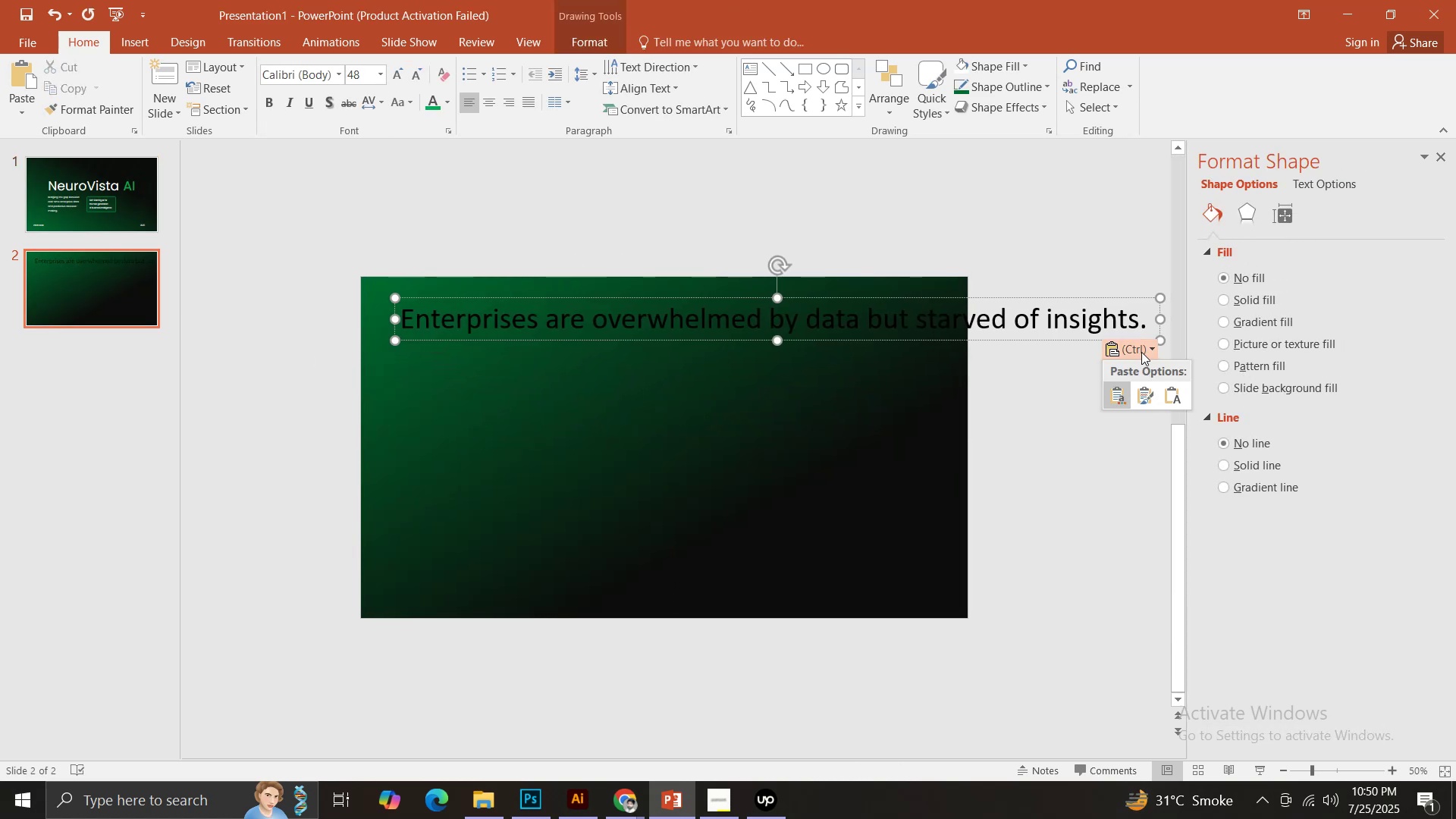 
double_click([1170, 394])
 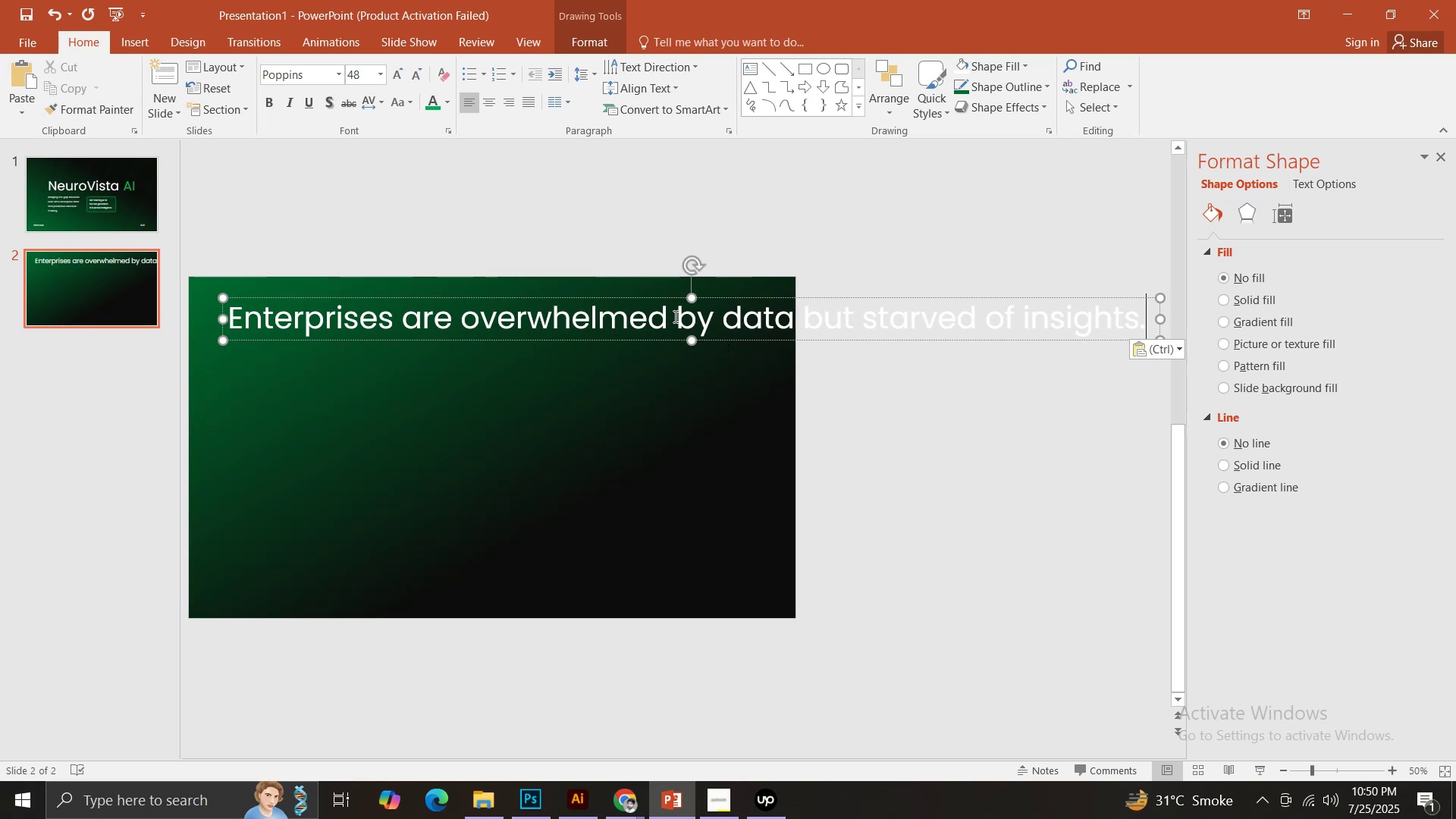 
key(Enter)
 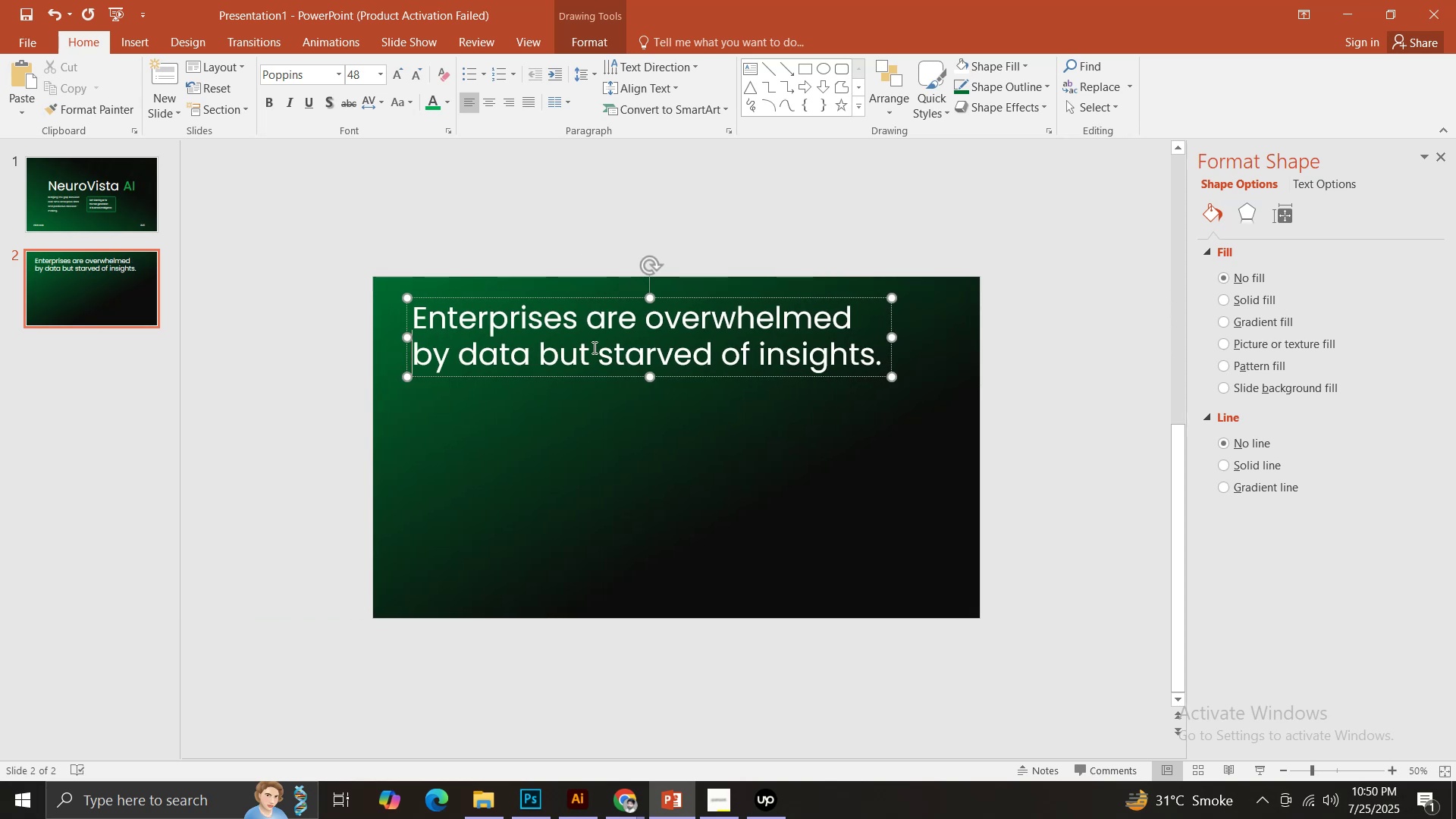 
key(Control+ControlLeft)
 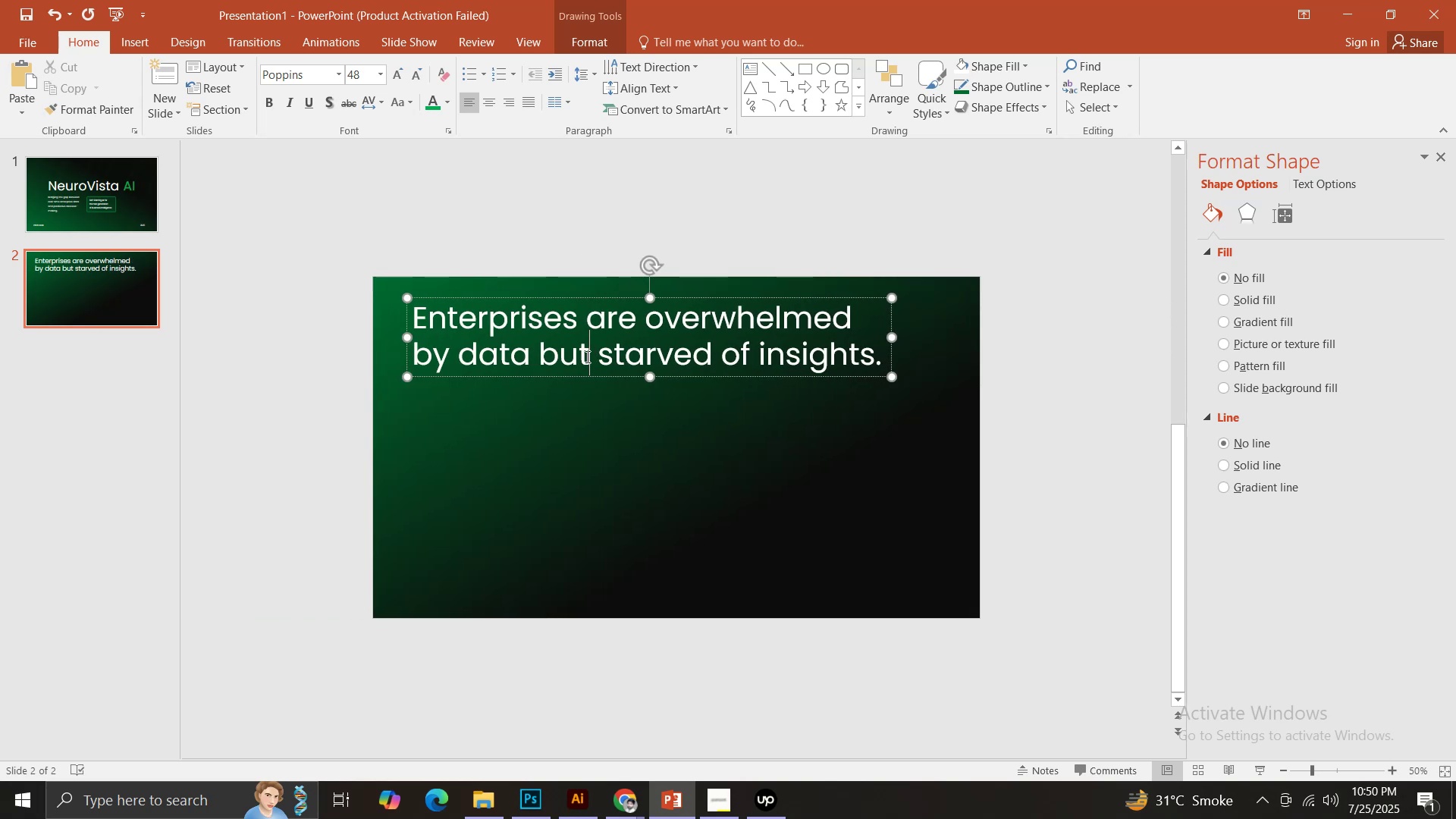 
key(Control+A)
 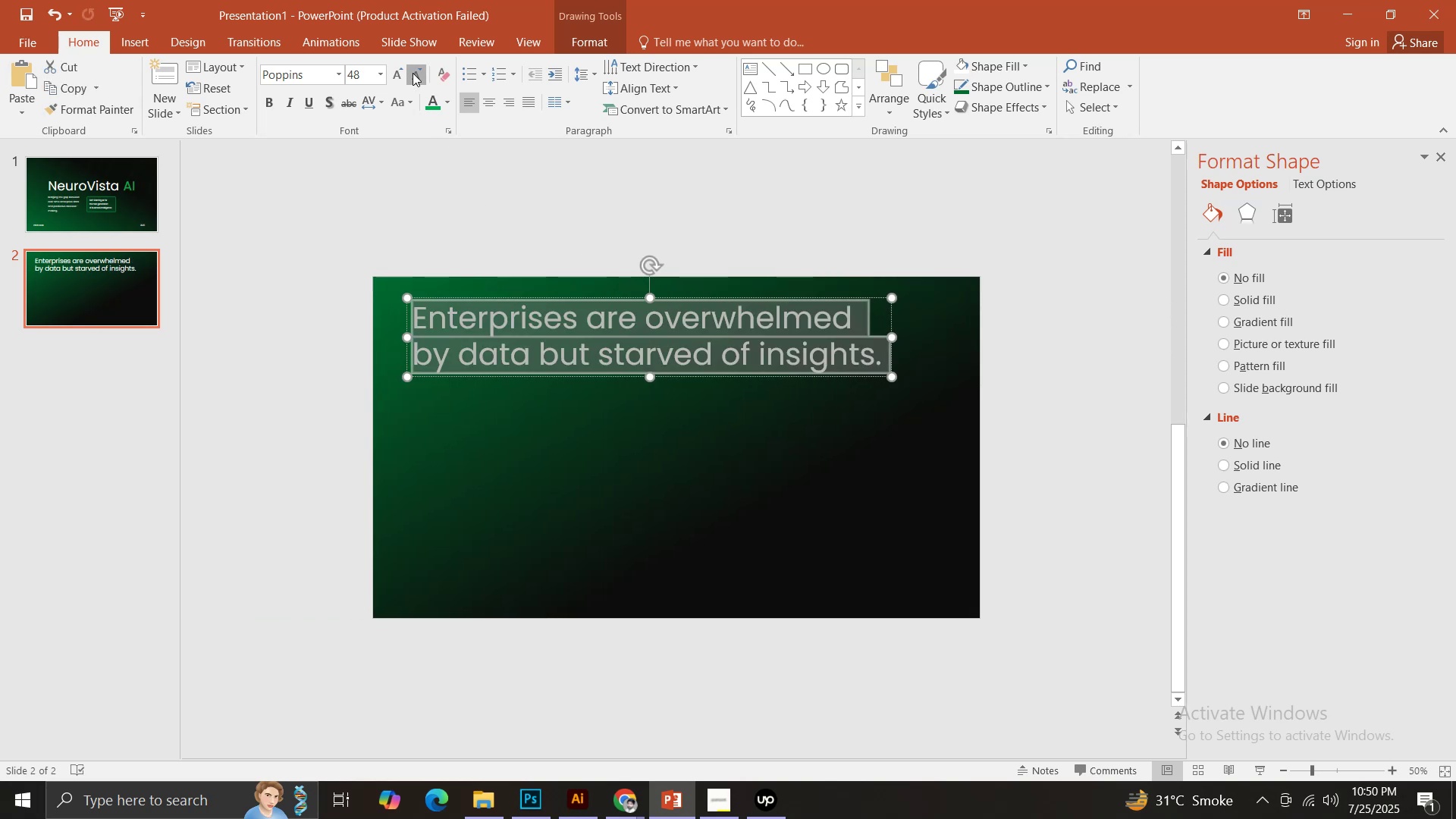 
double_click([413, 73])
 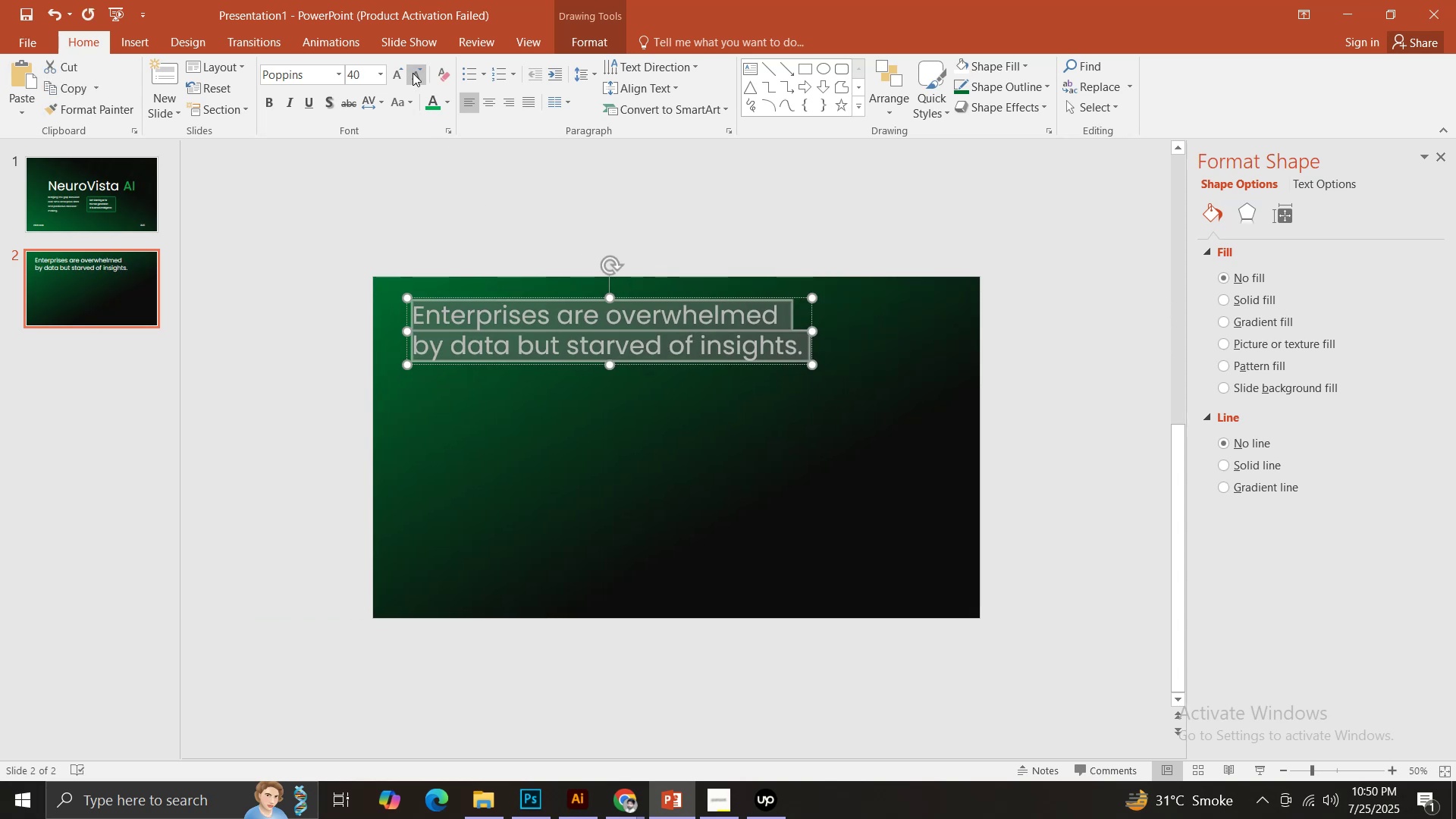 
triple_click([413, 73])
 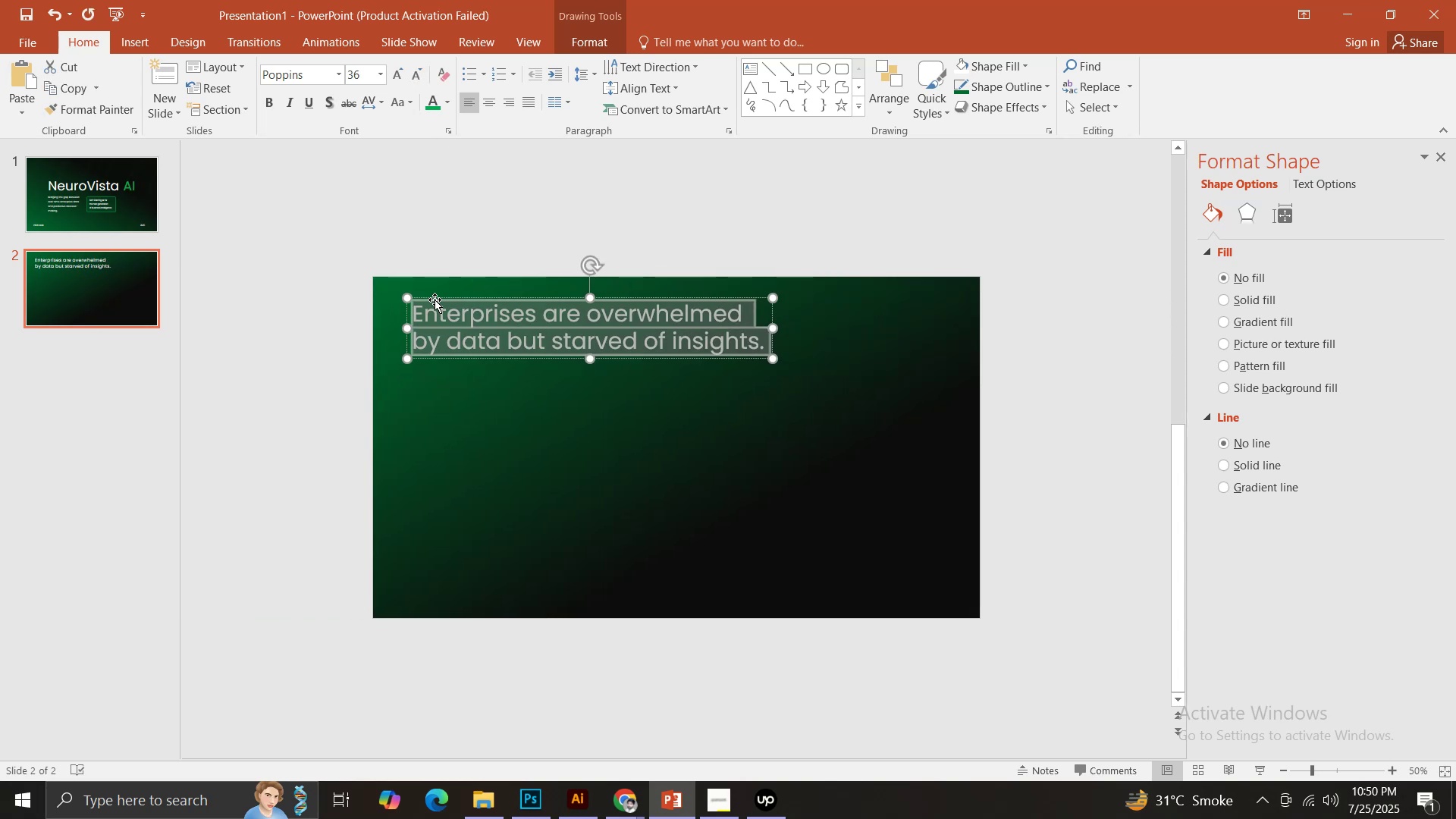 
hold_key(key=ShiftLeft, duration=0.97)
 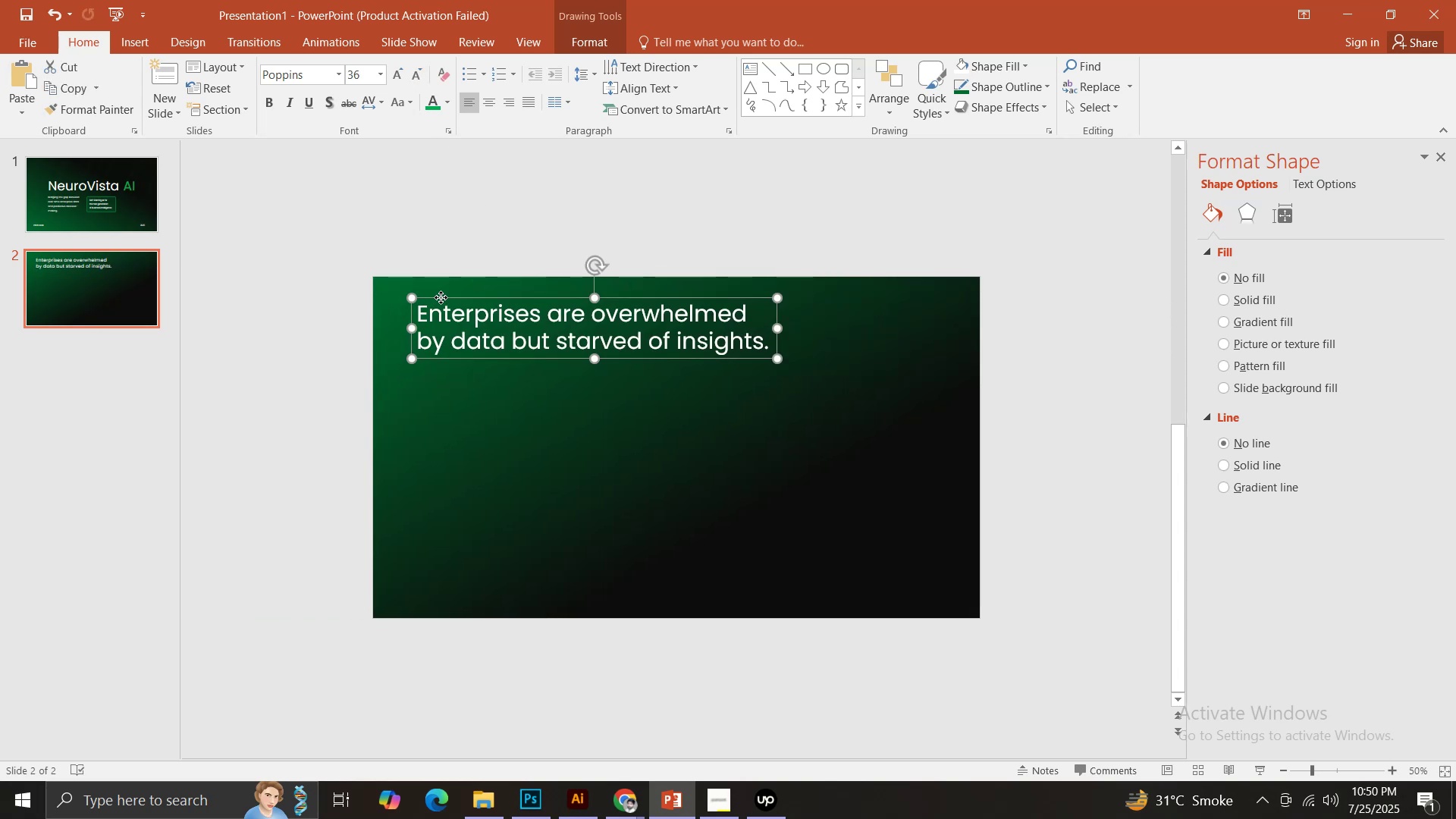 
hold_key(key=ShiftLeft, duration=1.51)
 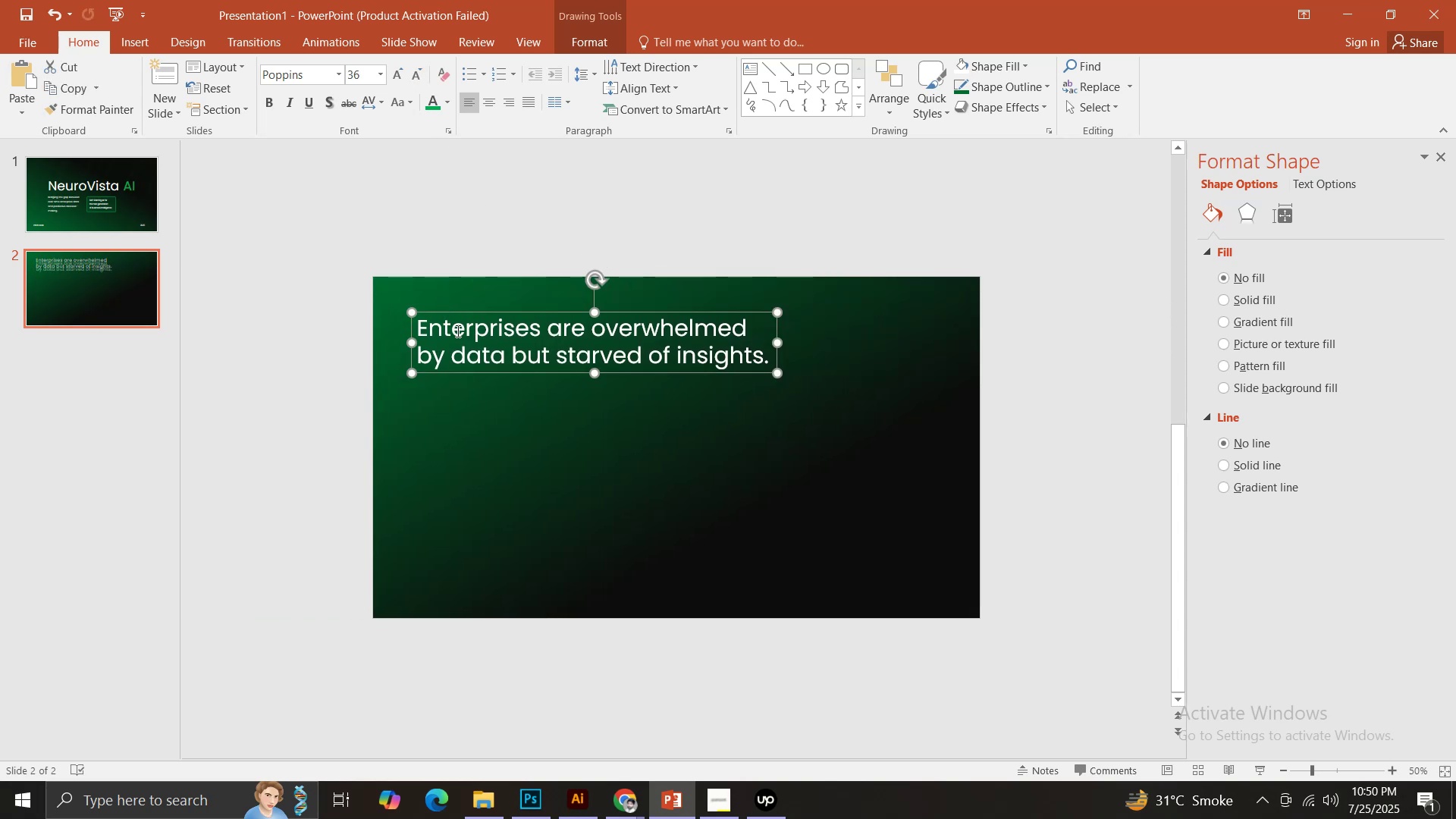 
left_click([457, 331])
 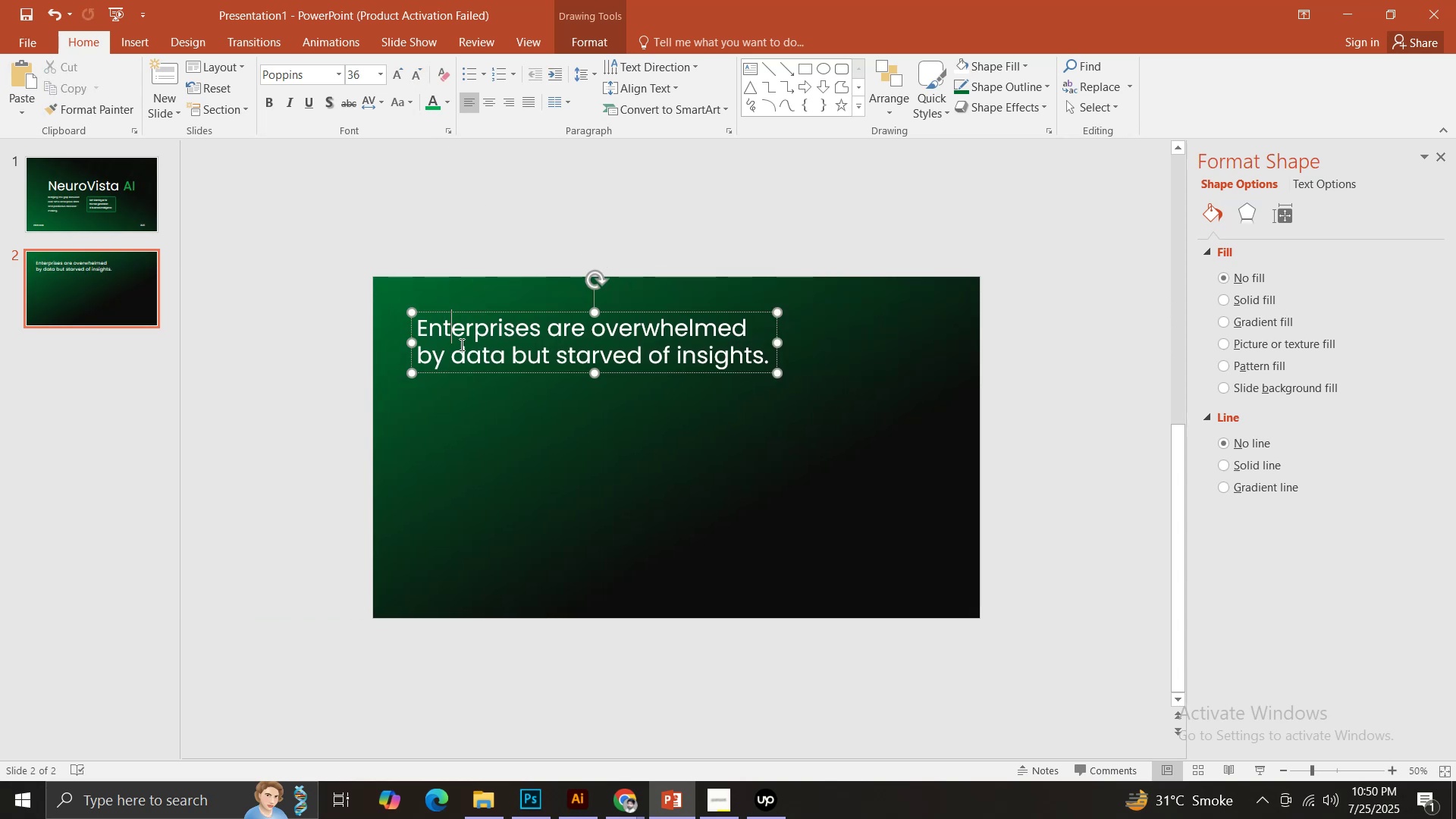 
key(Control+ControlLeft)
 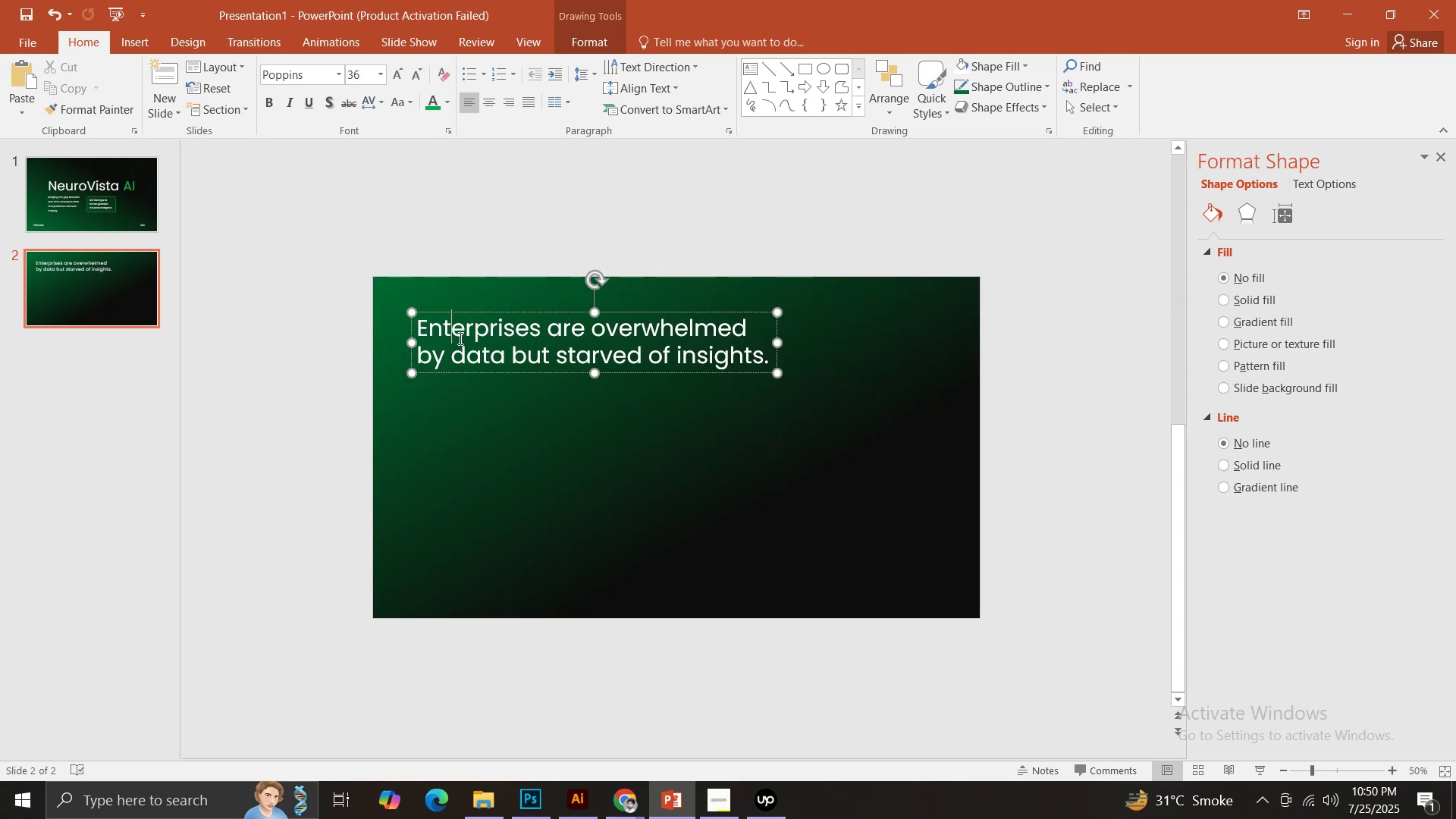 
key(Control+A)
 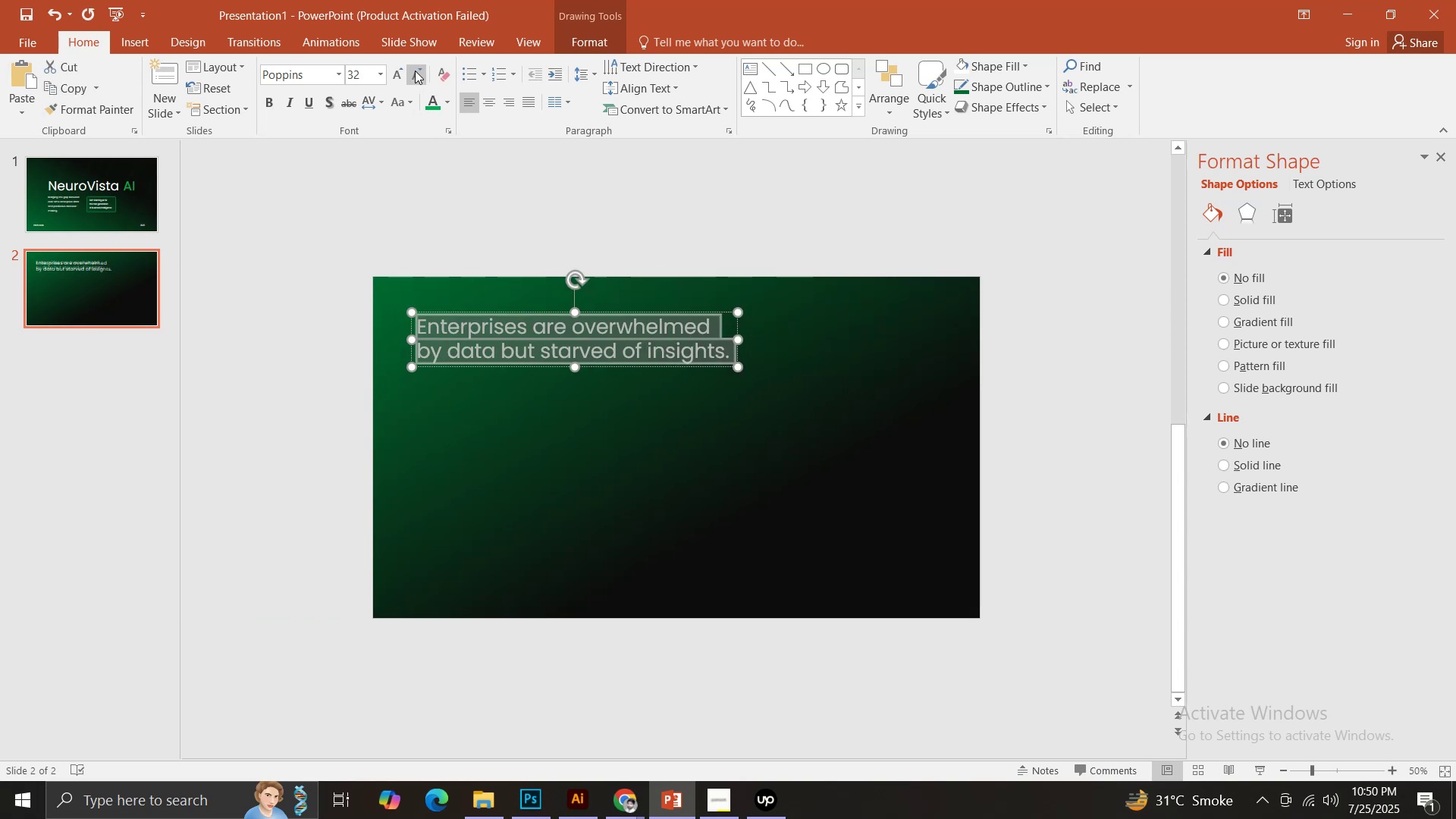 
double_click([415, 70])
 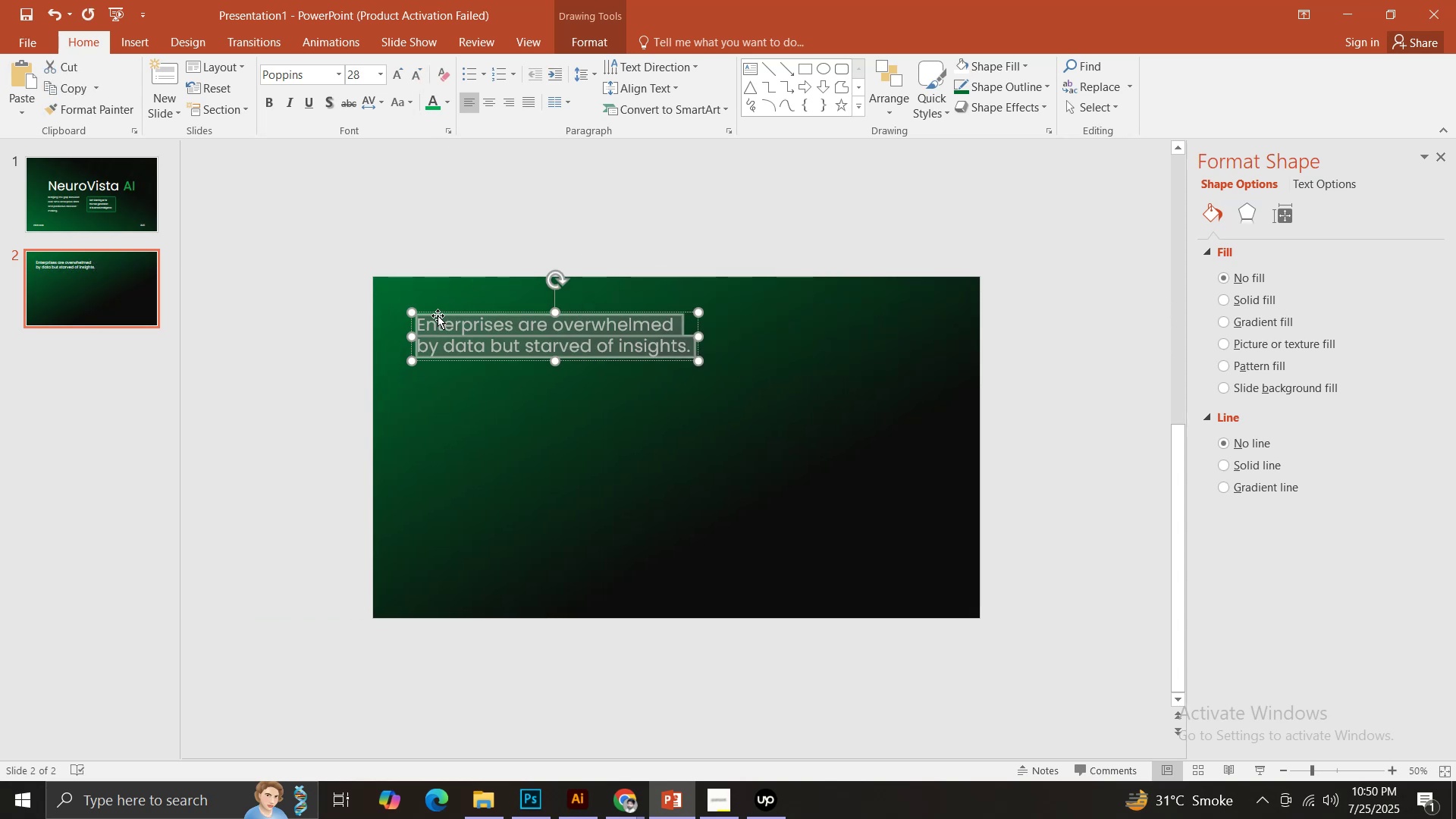 
hold_key(key=ShiftLeft, duration=1.07)
 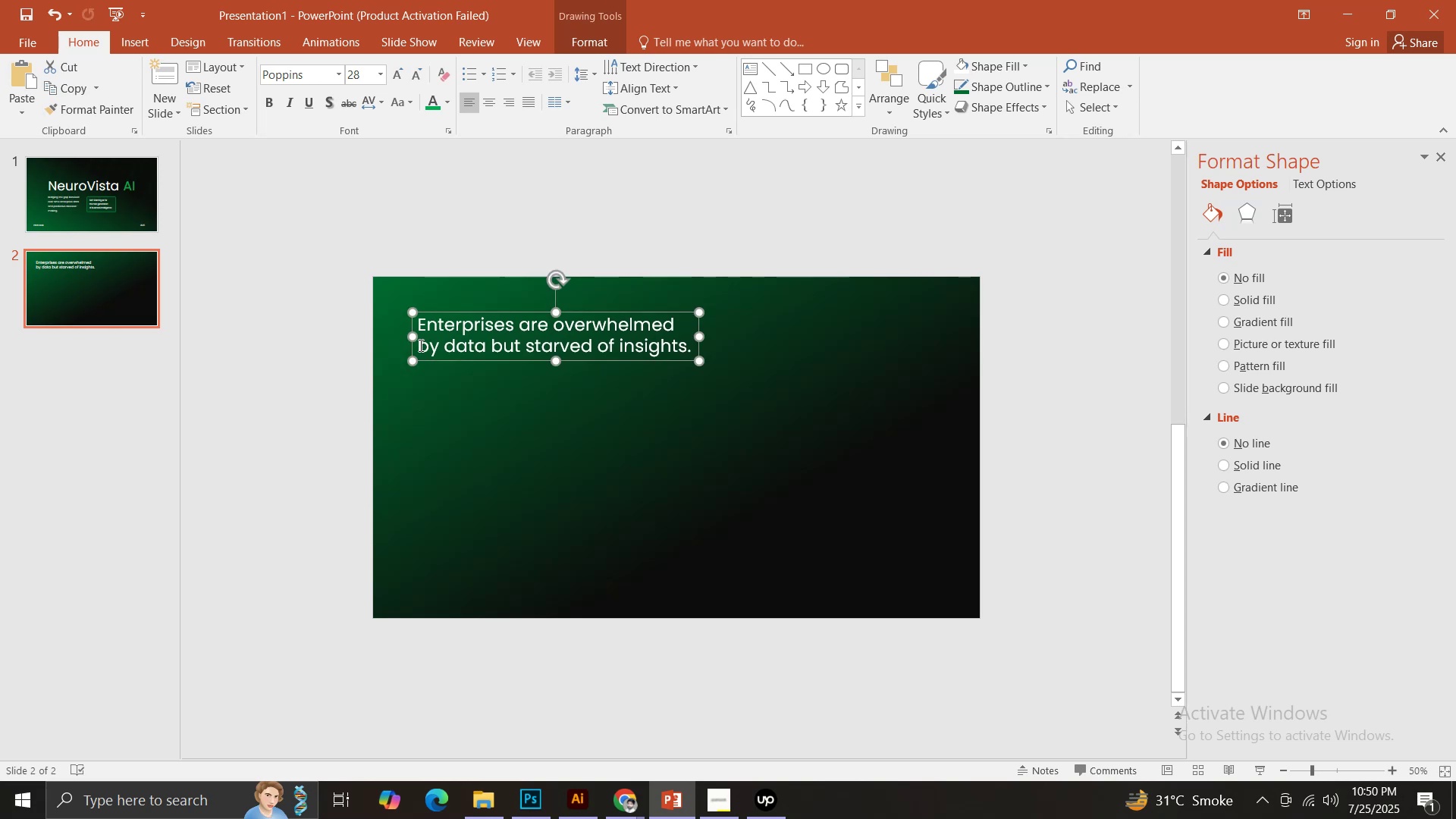 
left_click([419, 345])
 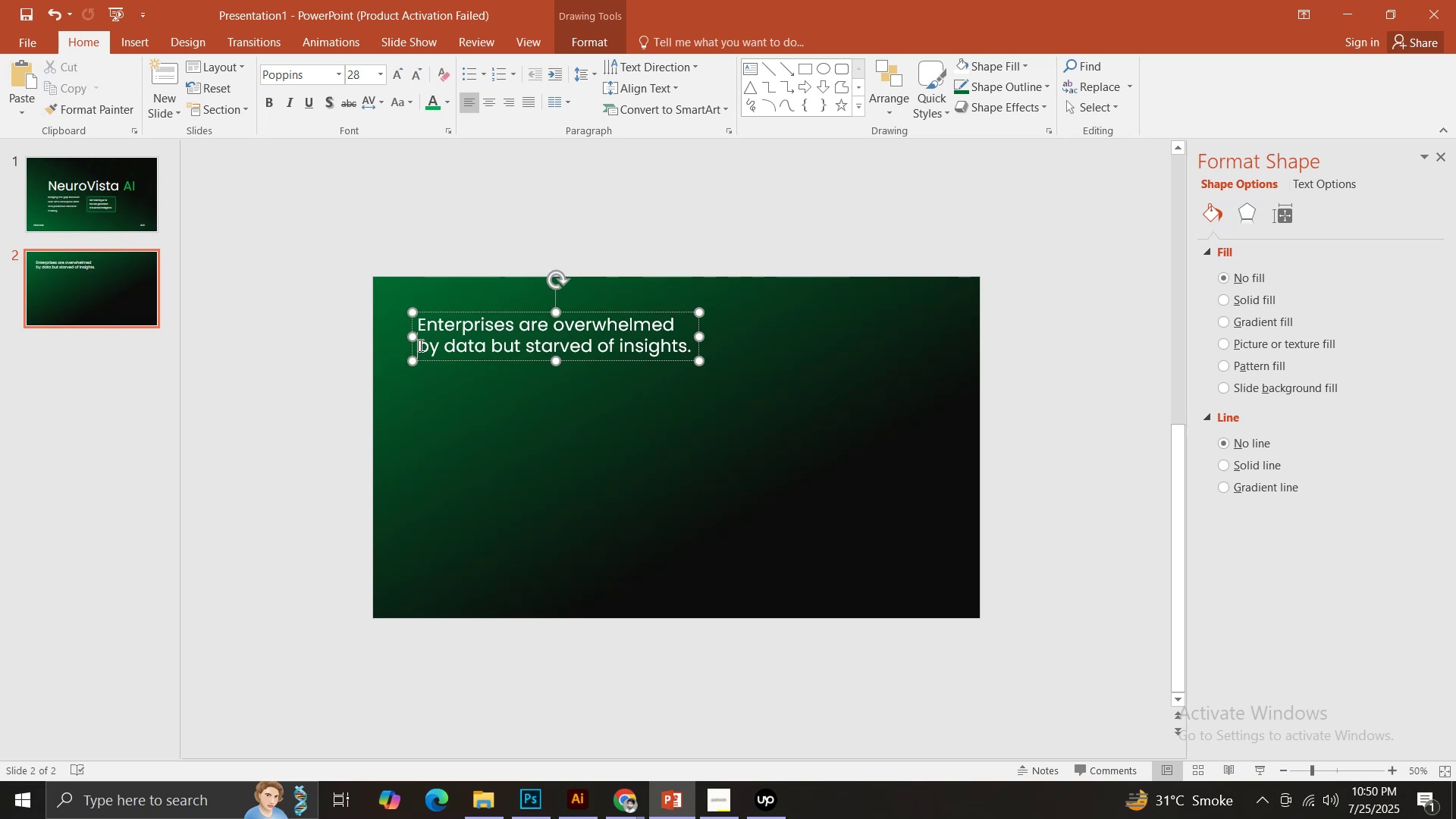 
key(Backspace)
 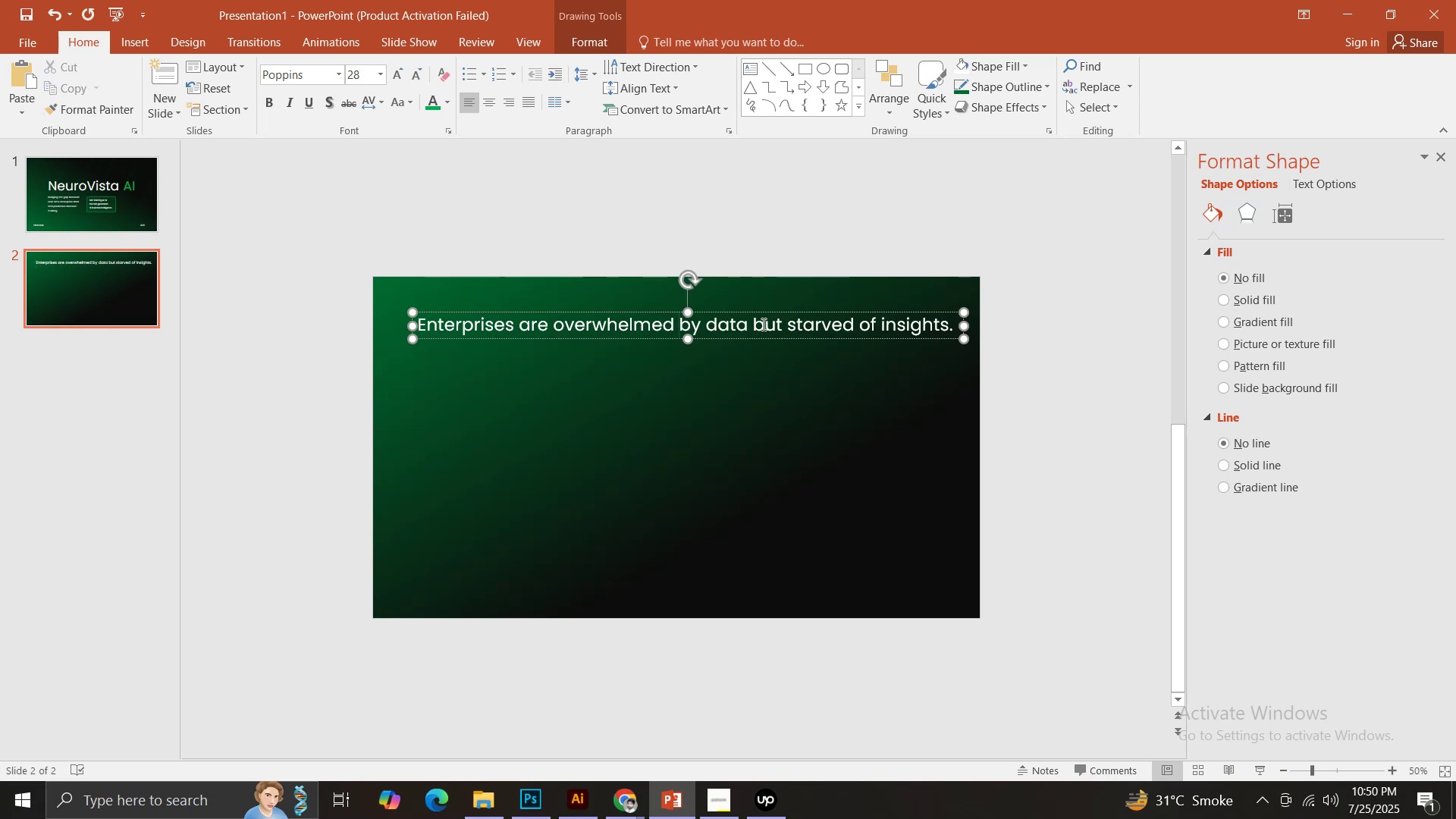 
left_click([755, 323])
 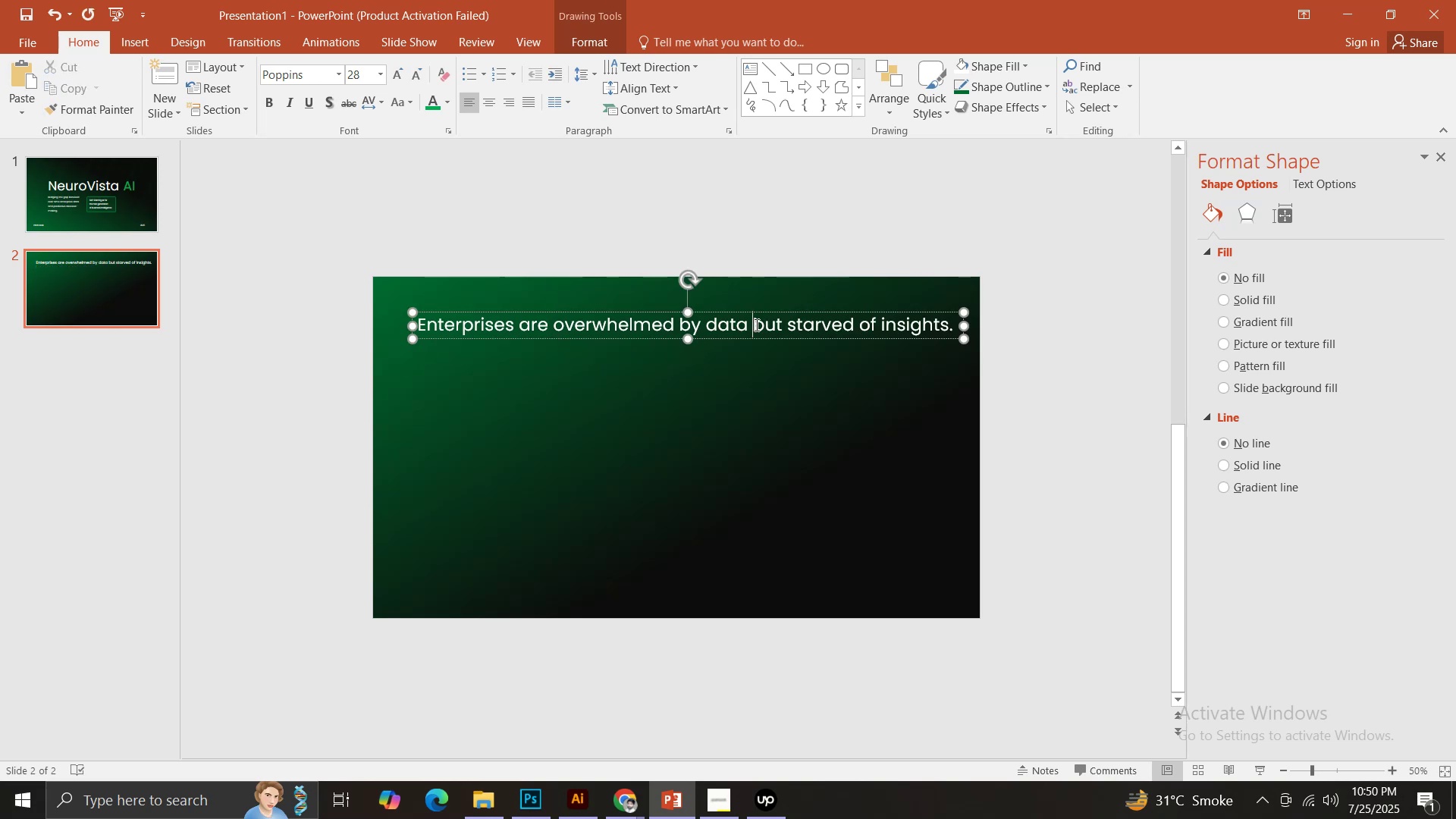 
key(Enter)
 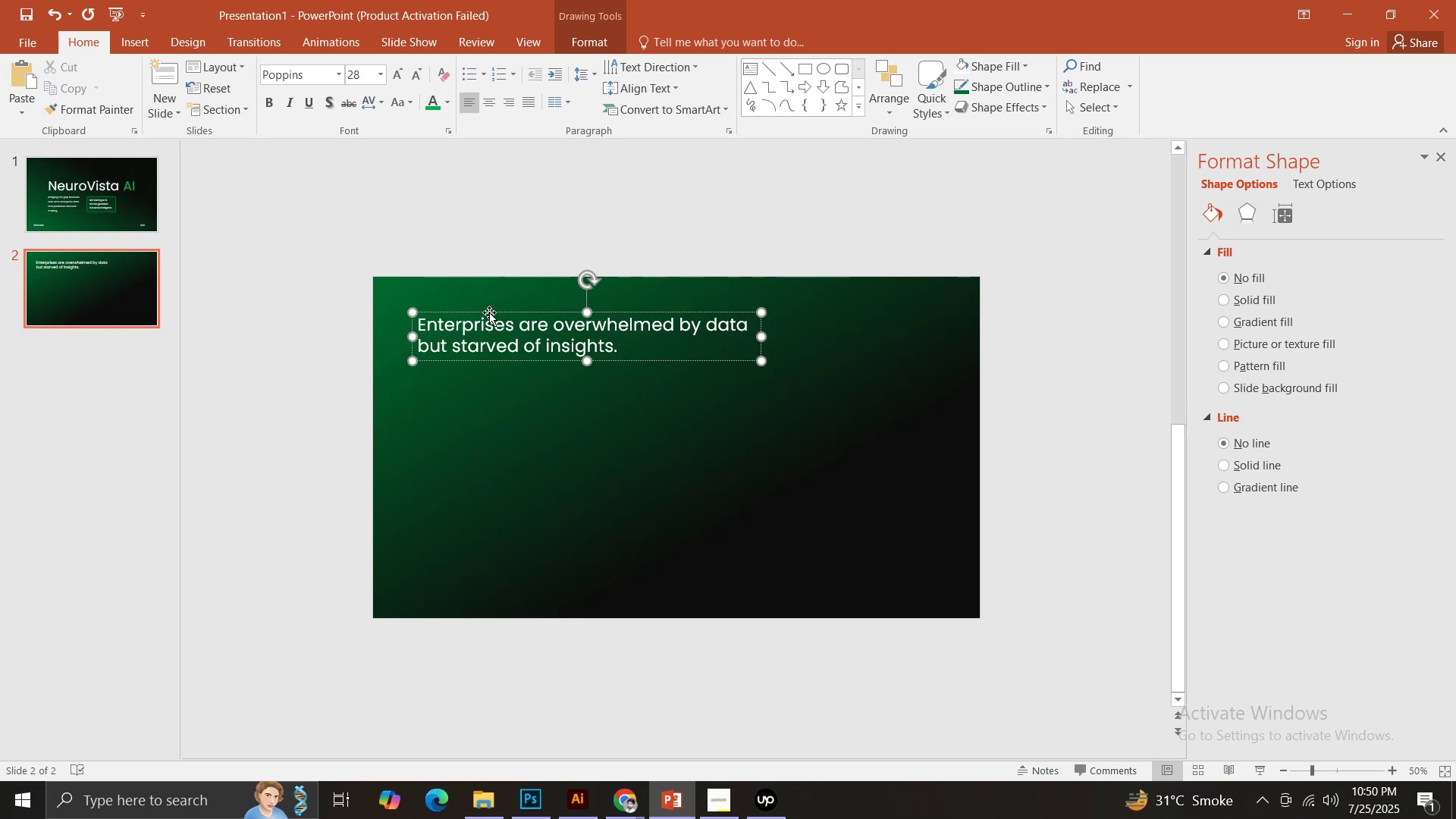 
hold_key(key=ShiftLeft, duration=1.5)
 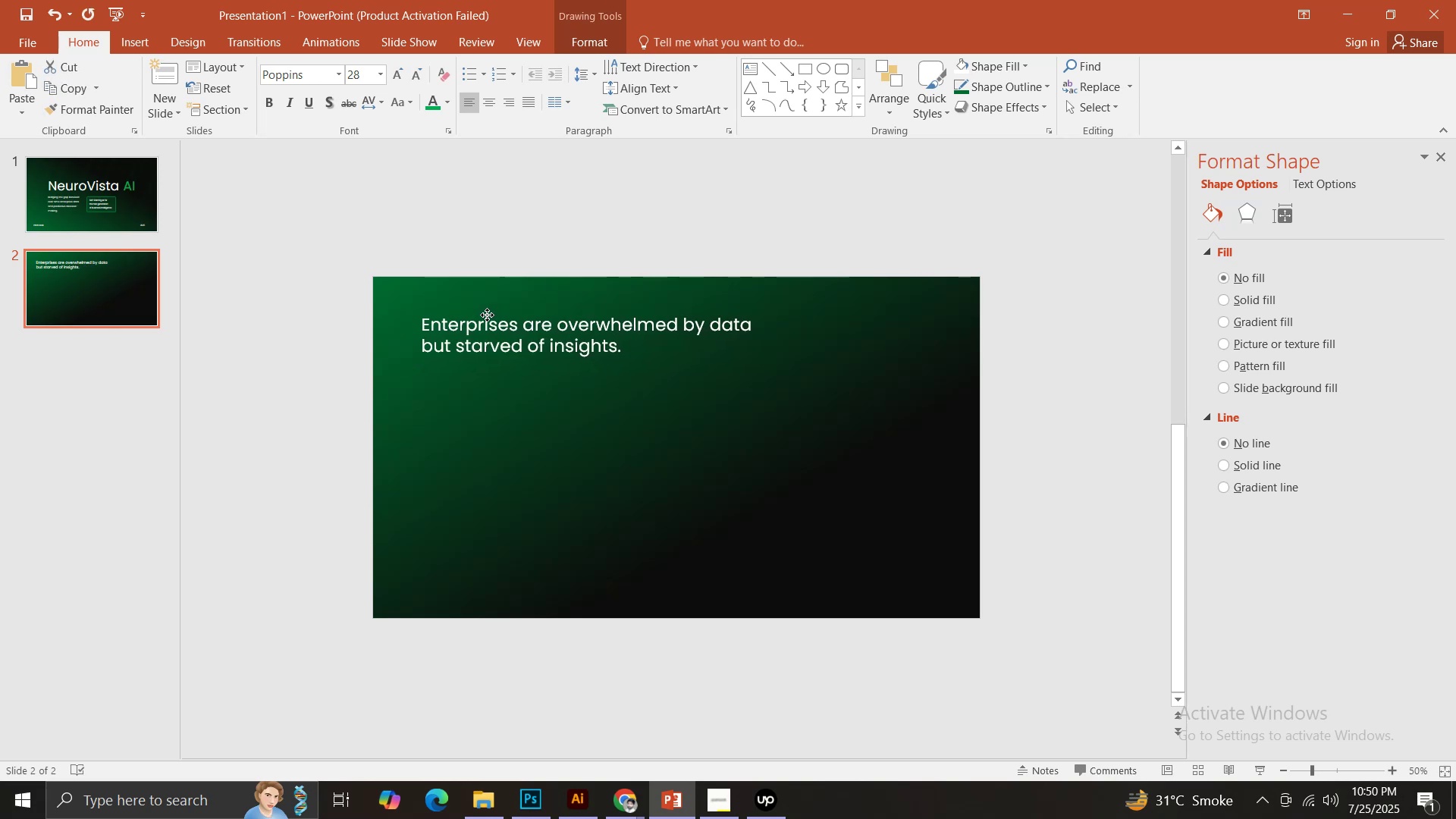 
hold_key(key=ShiftLeft, duration=0.68)
 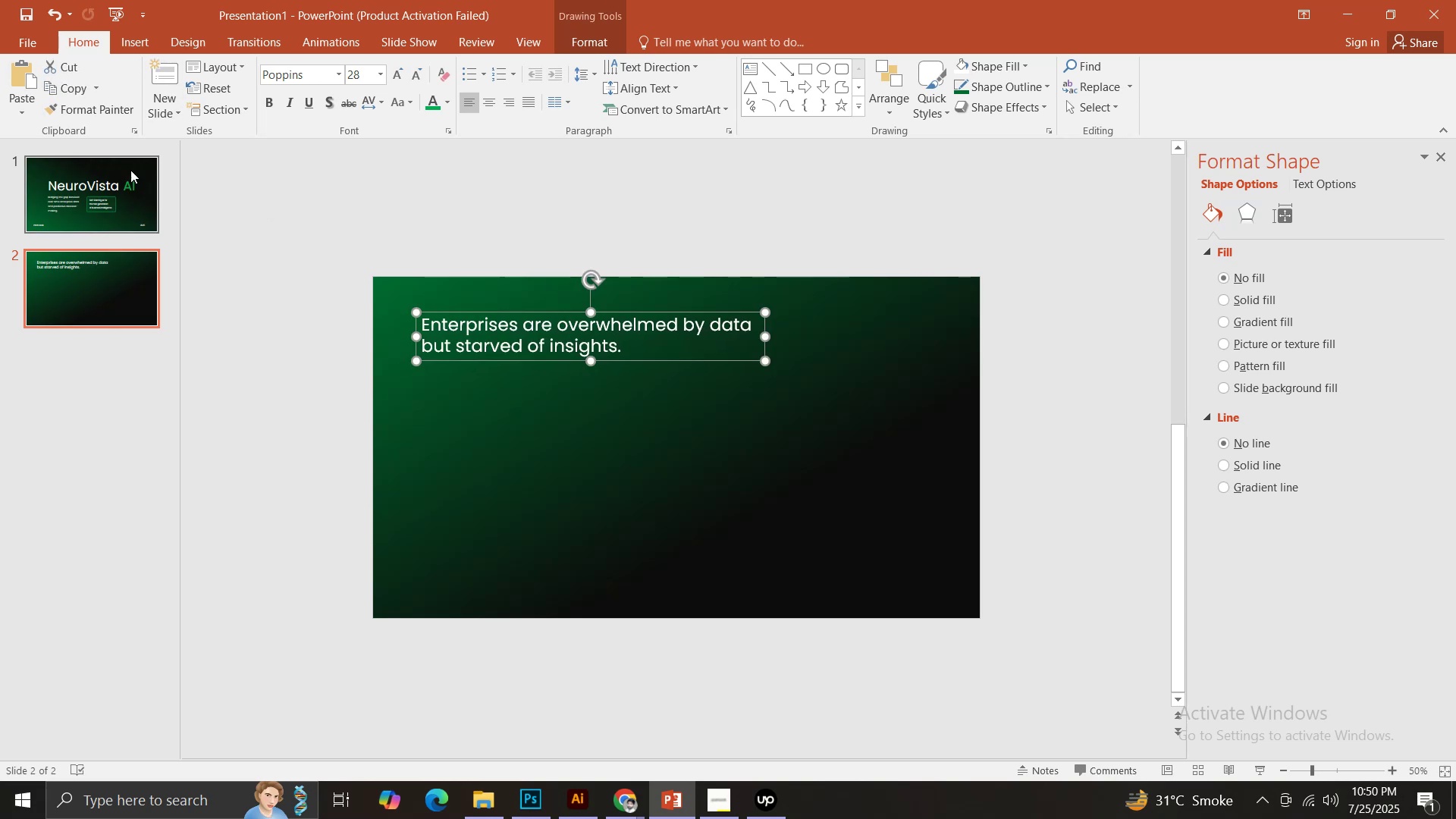 
left_click([144, 43])
 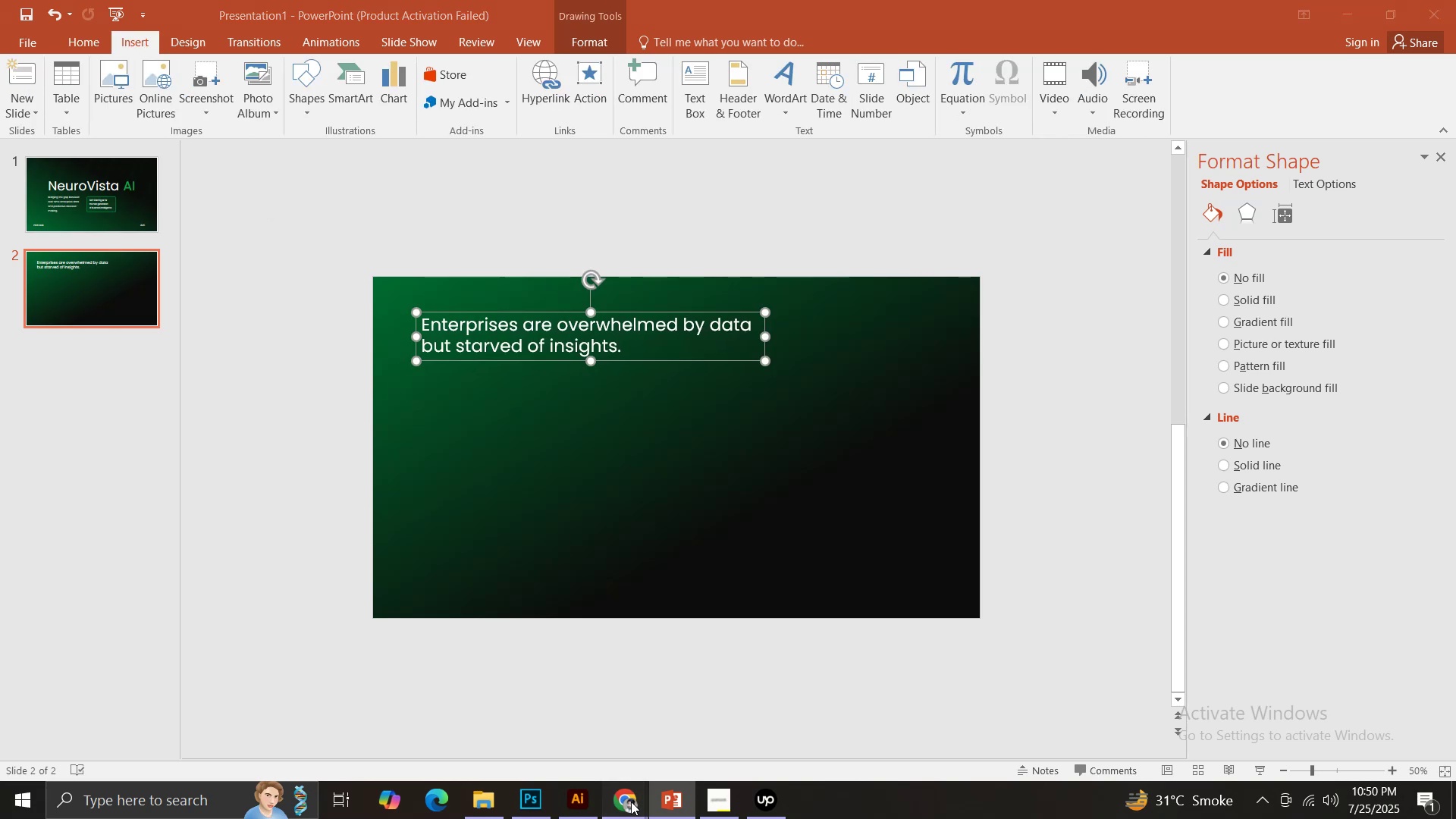 
double_click([510, 684])
 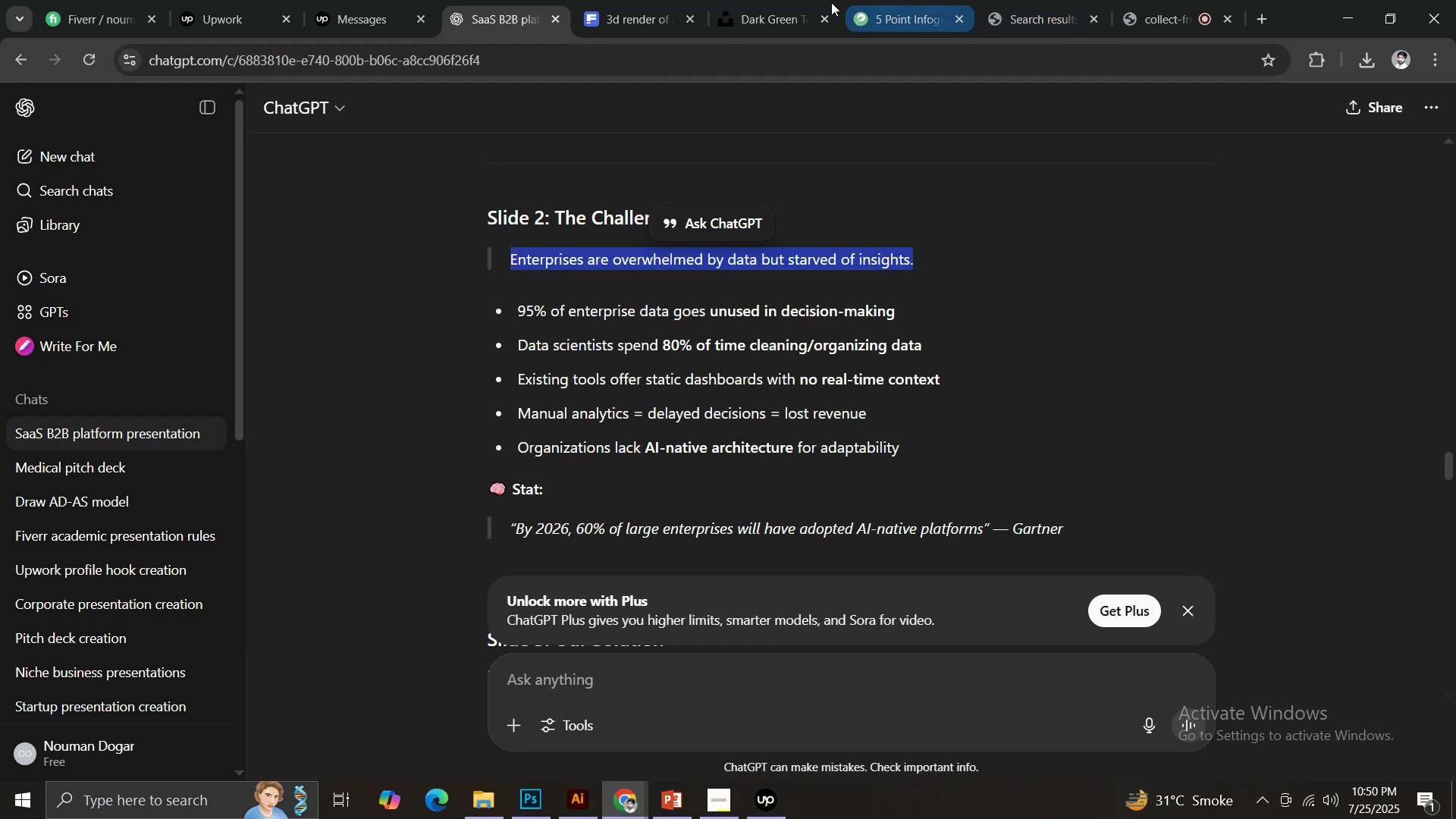 
left_click([686, 0])
 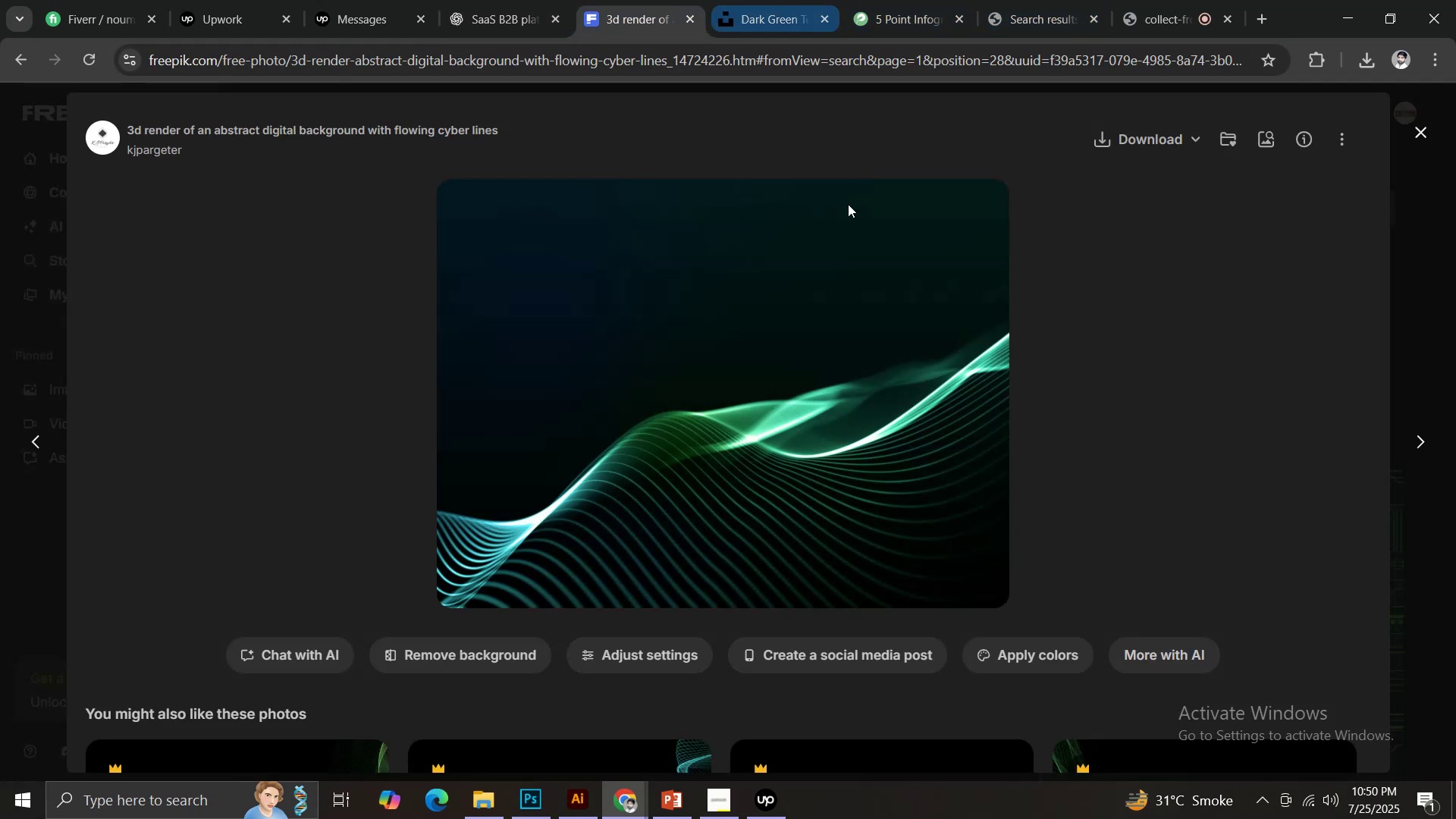 
scroll: coordinate [896, 354], scroll_direction: up, amount: 8.0
 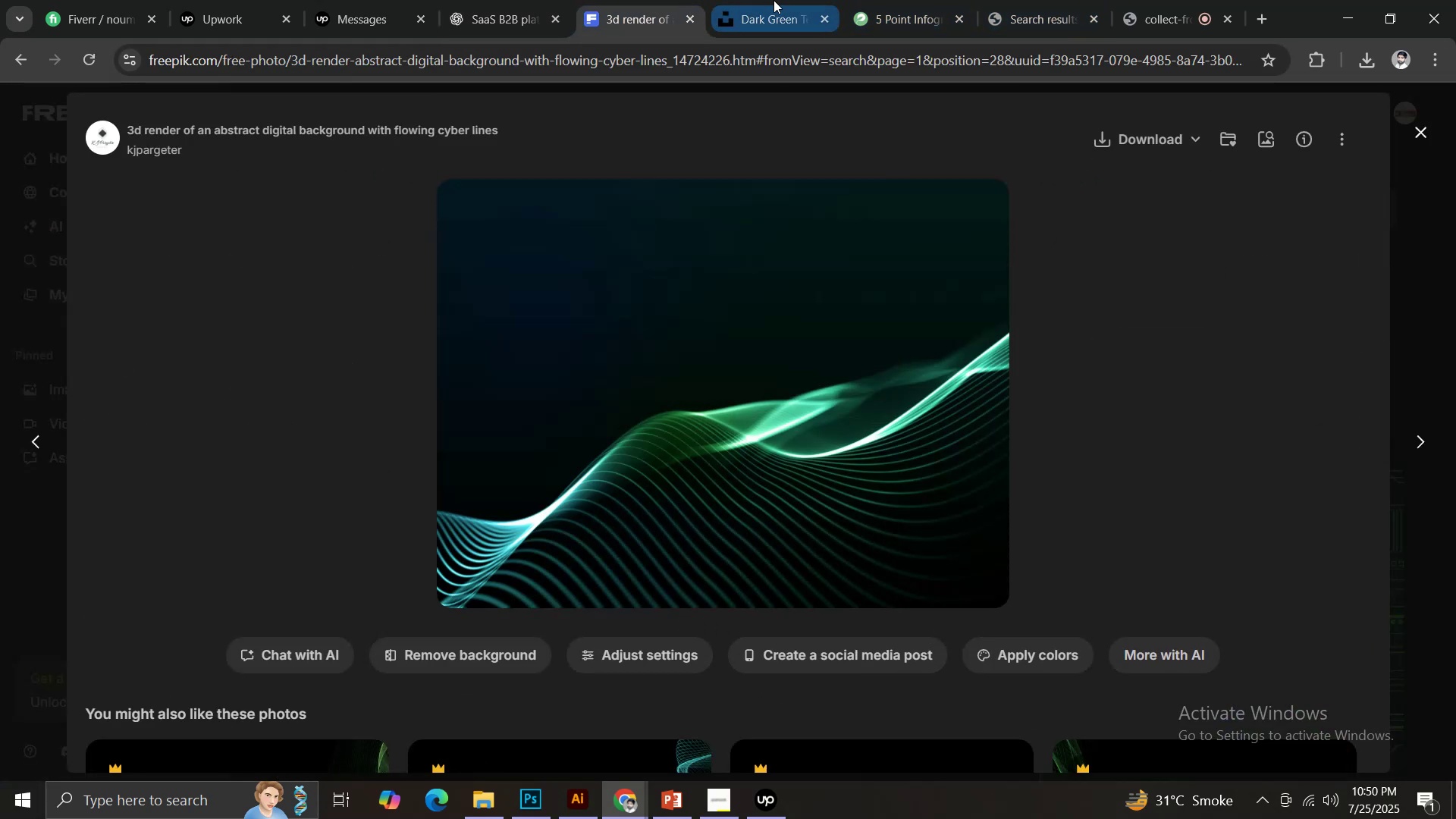 
left_click([774, 0])
 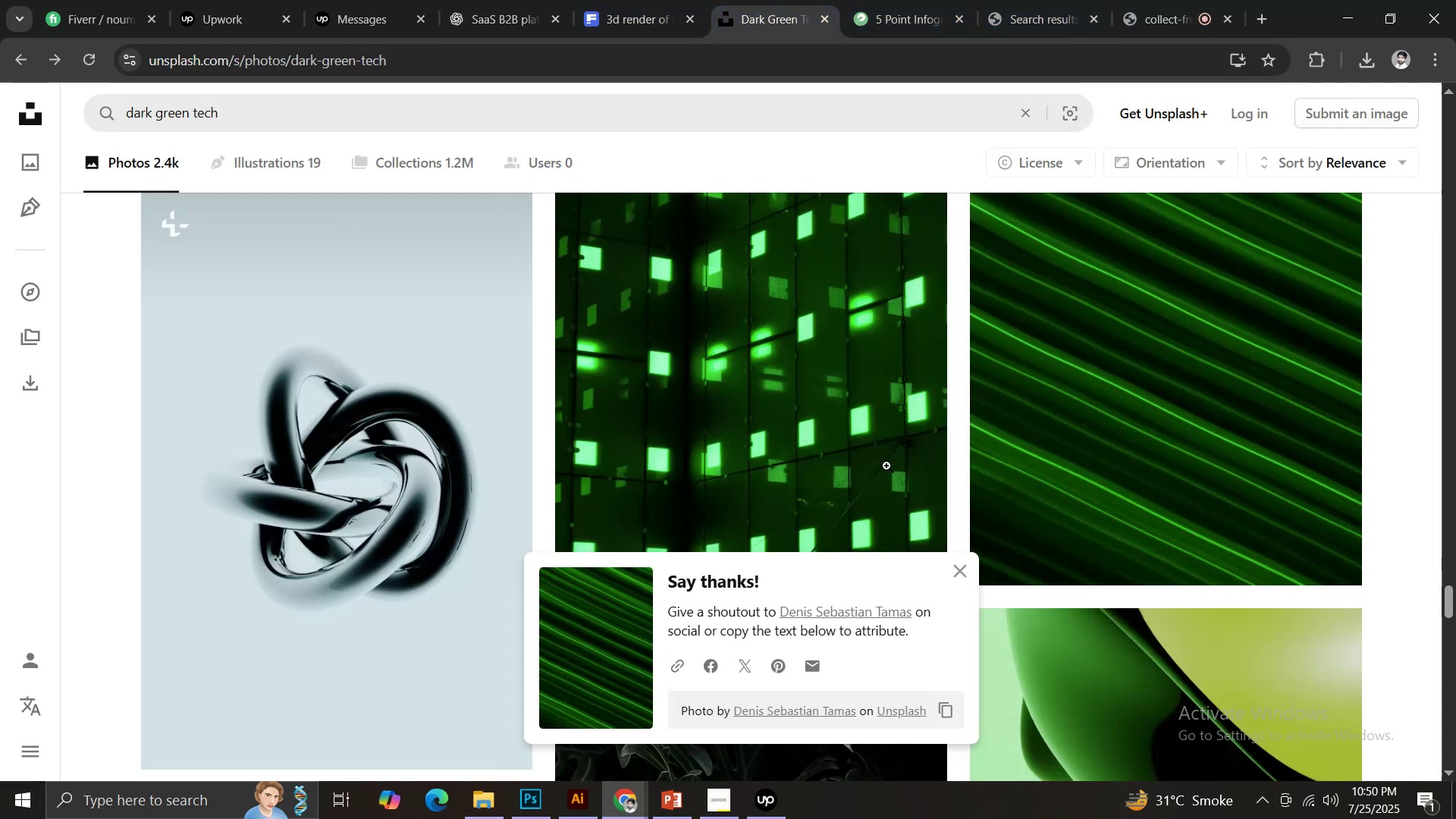 
scroll: coordinate [1084, 487], scroll_direction: down, amount: 42.0
 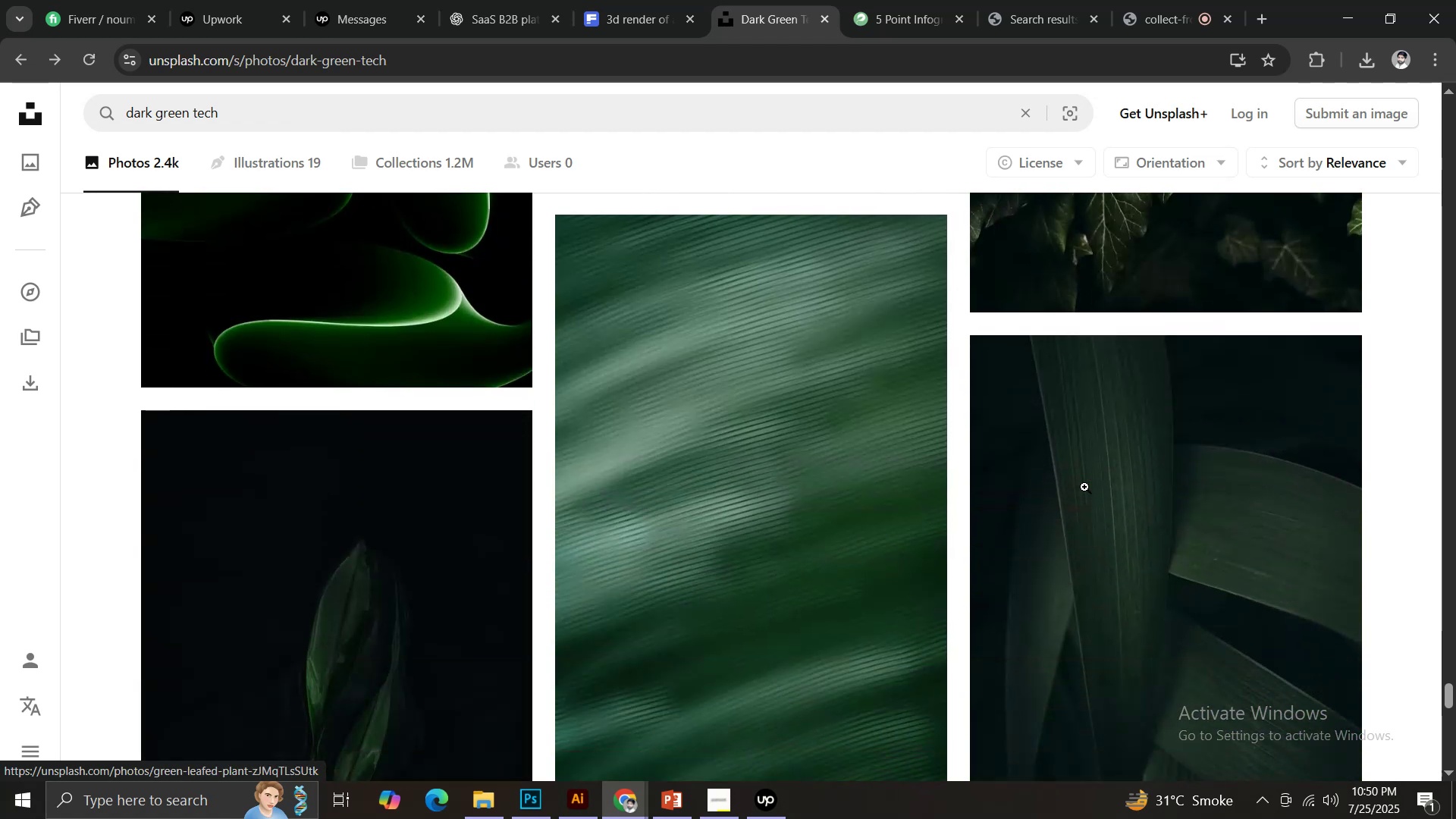 
scroll: coordinate [1084, 487], scroll_direction: up, amount: 3.0
 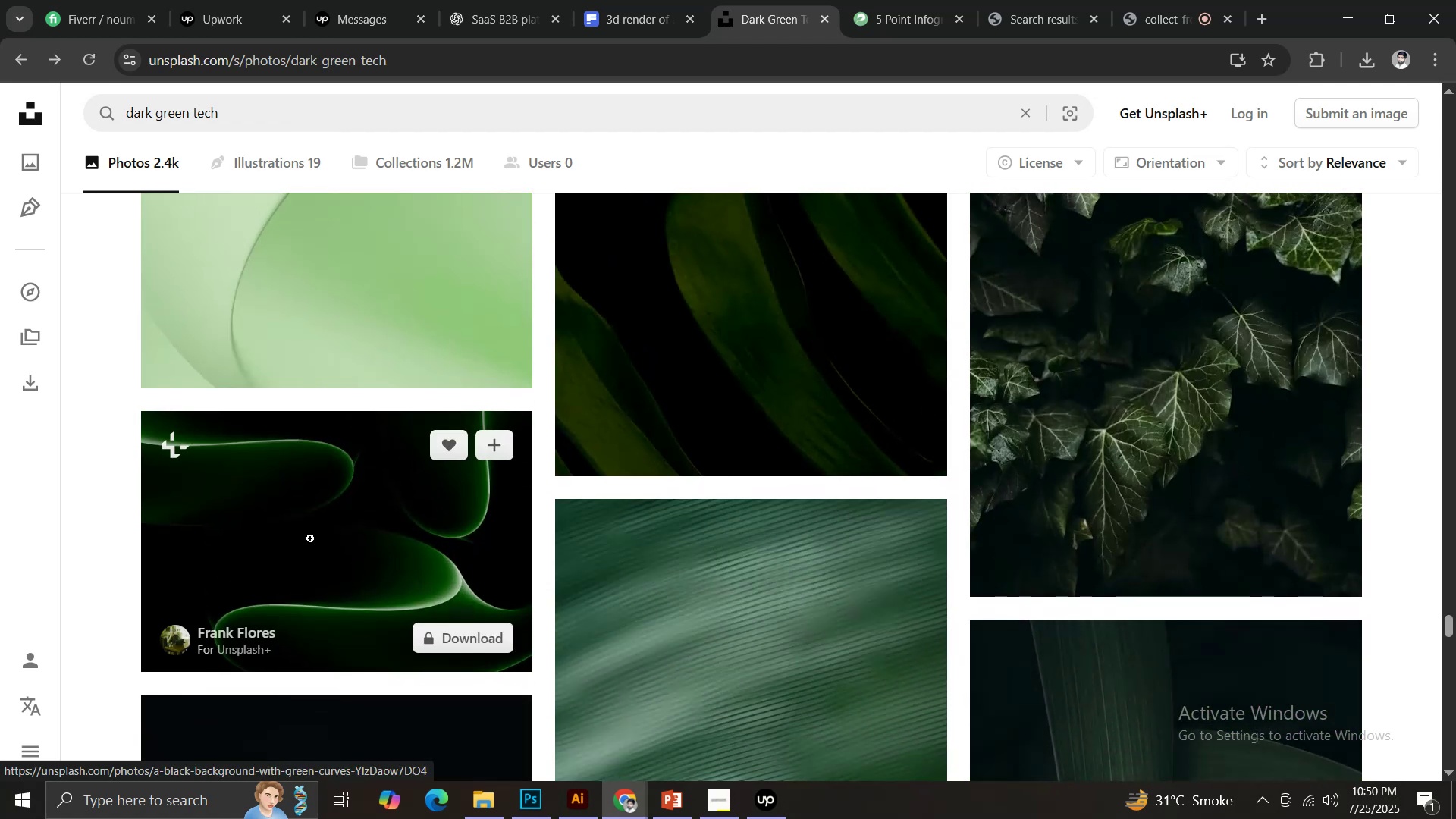 
scroll: coordinate [406, 535], scroll_direction: down, amount: 10.0
 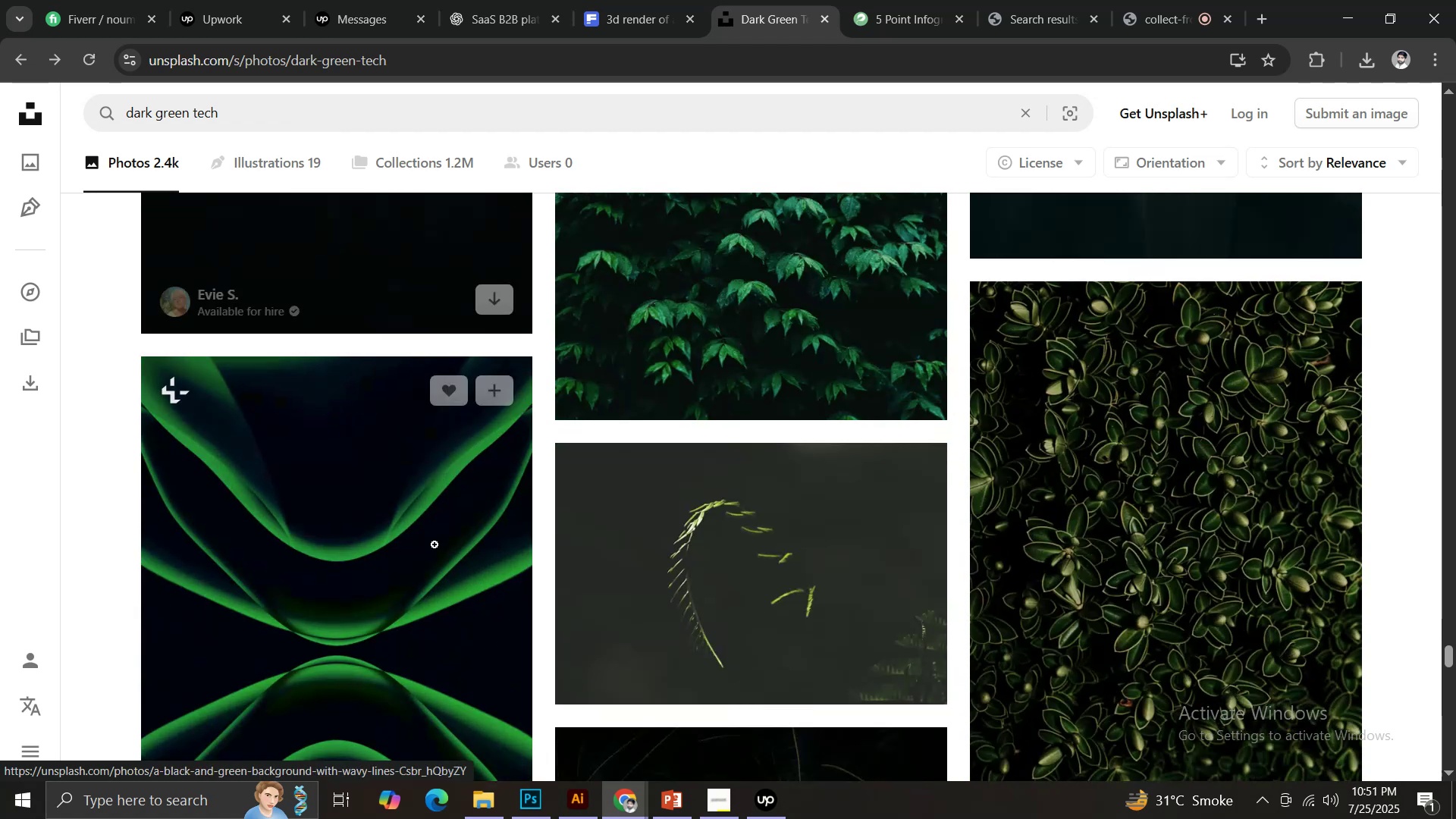 
scroll: coordinate [466, 546], scroll_direction: up, amount: 9.0
 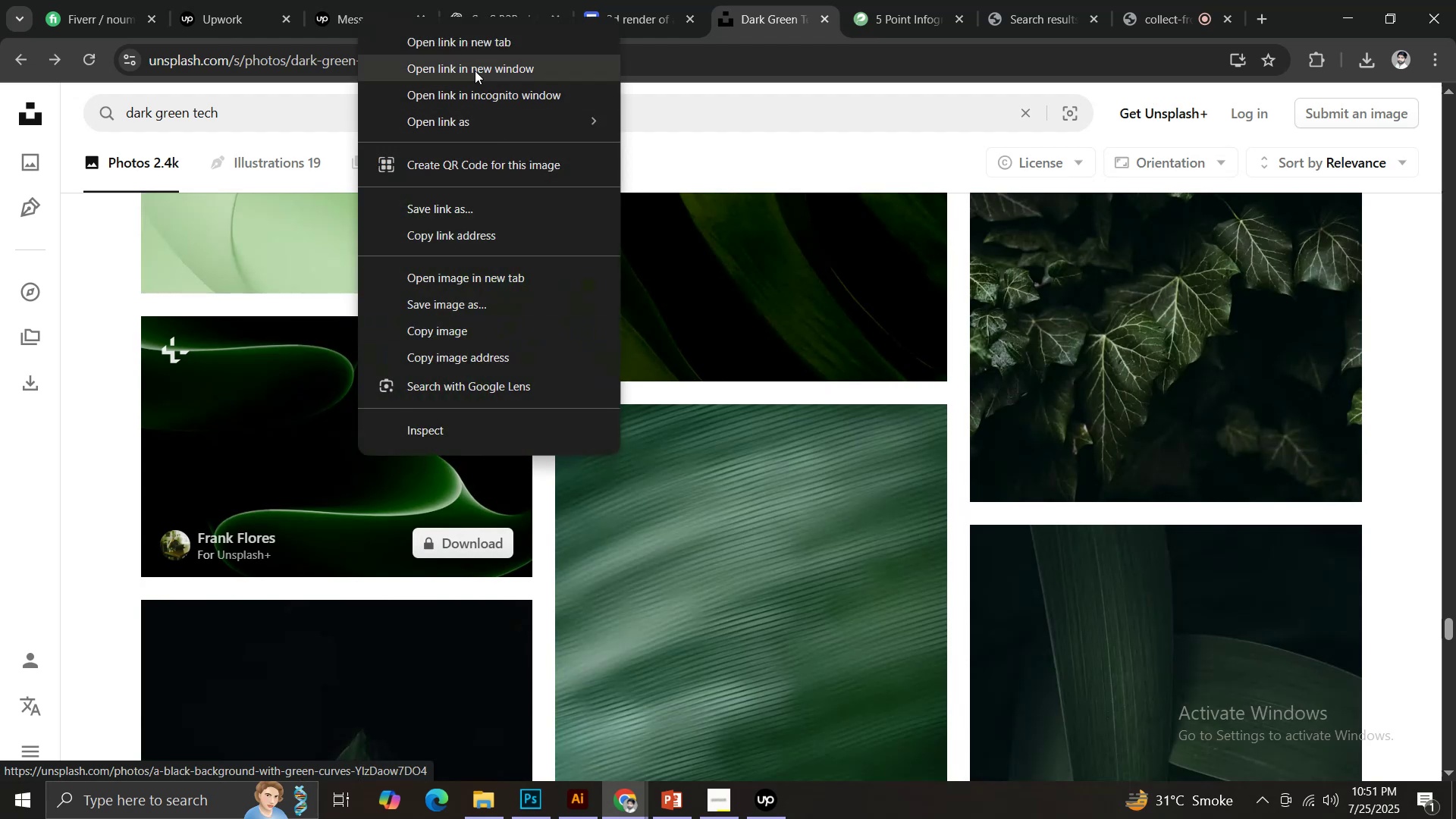 
left_click([460, 45])
 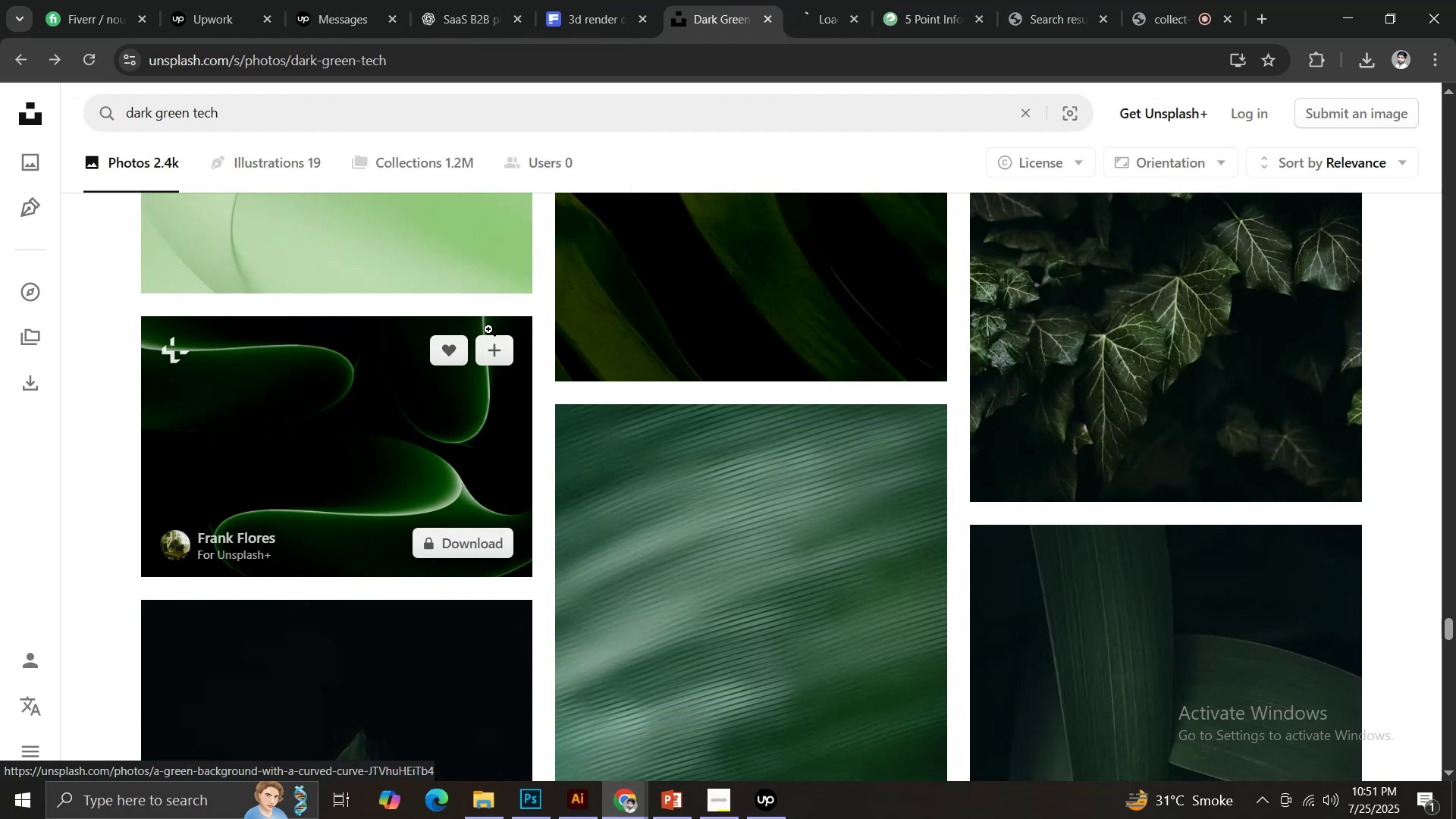 
scroll: coordinate [853, 422], scroll_direction: down, amount: 19.0
 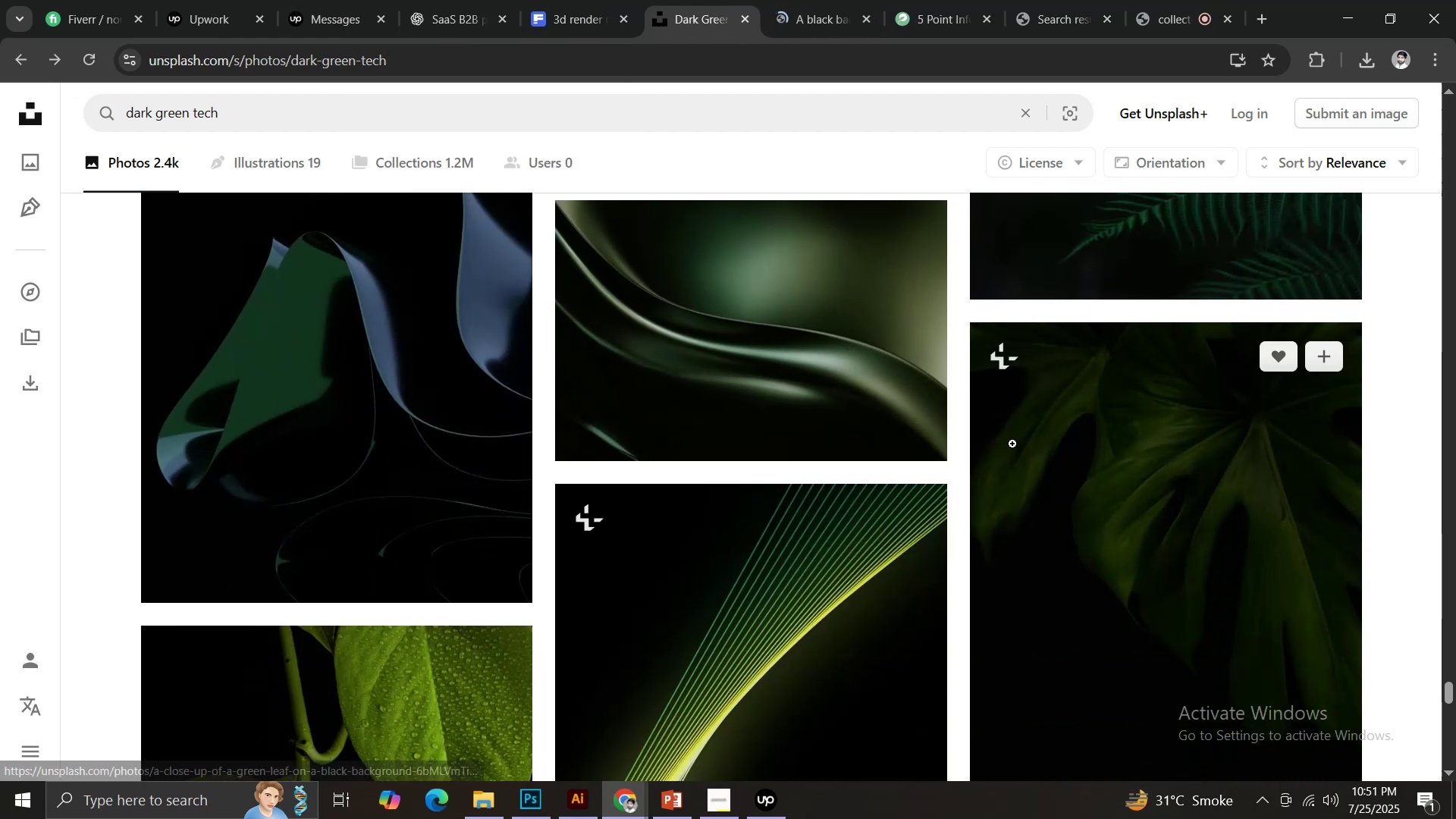 
scroll: coordinate [1010, 441], scroll_direction: up, amount: 1.0
 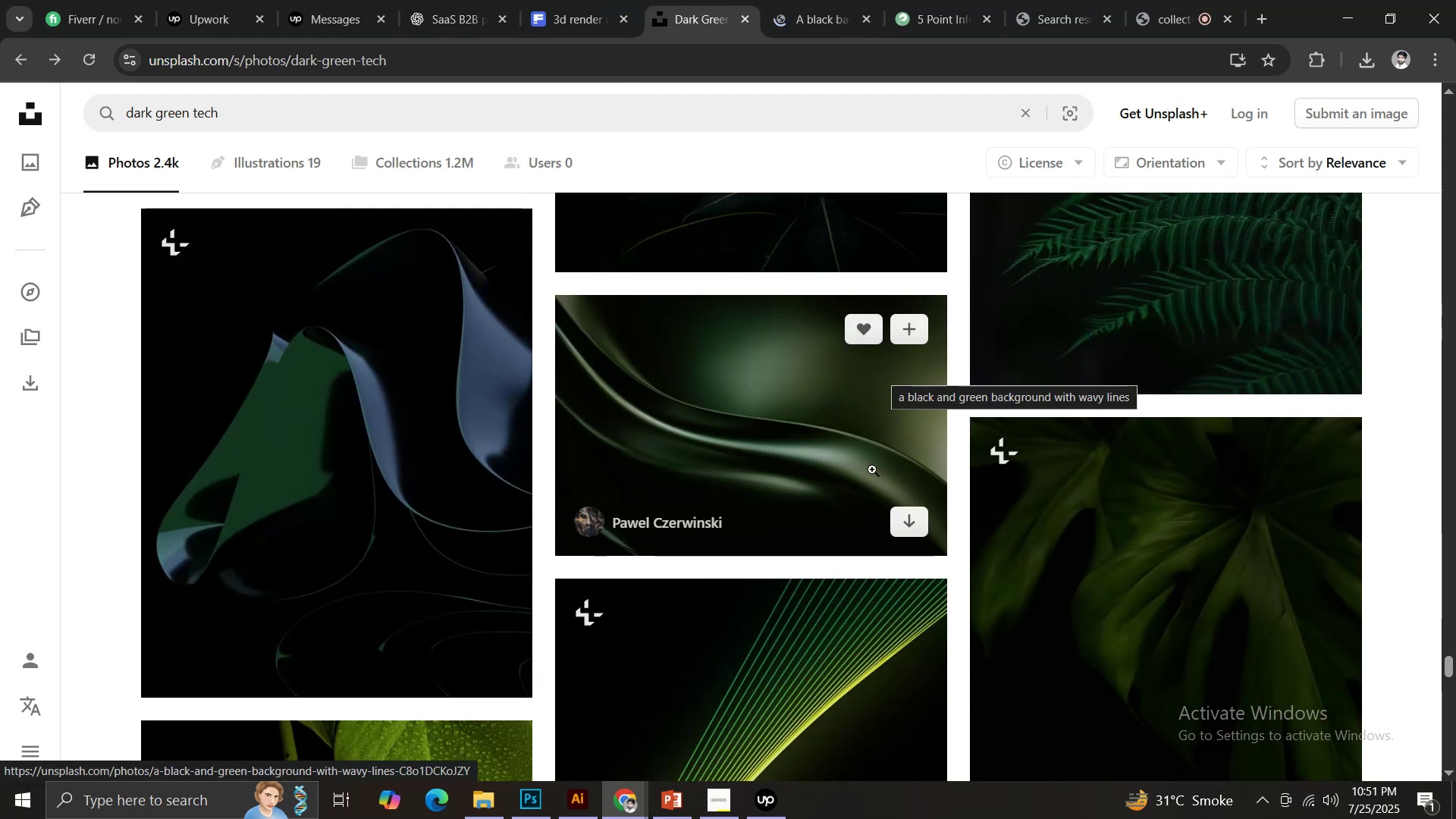 
left_click([916, 527])
 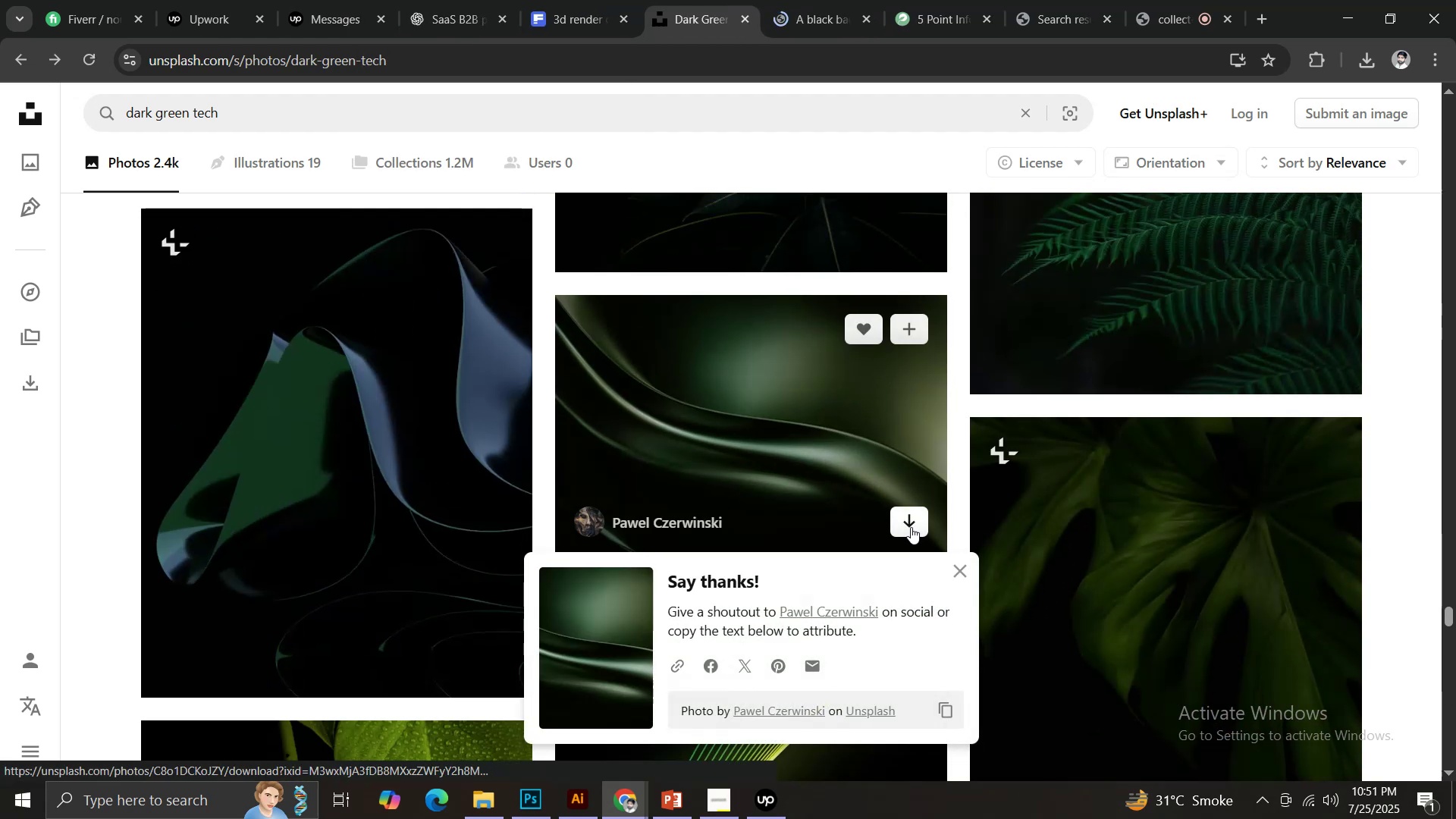 
left_click([795, 0])
 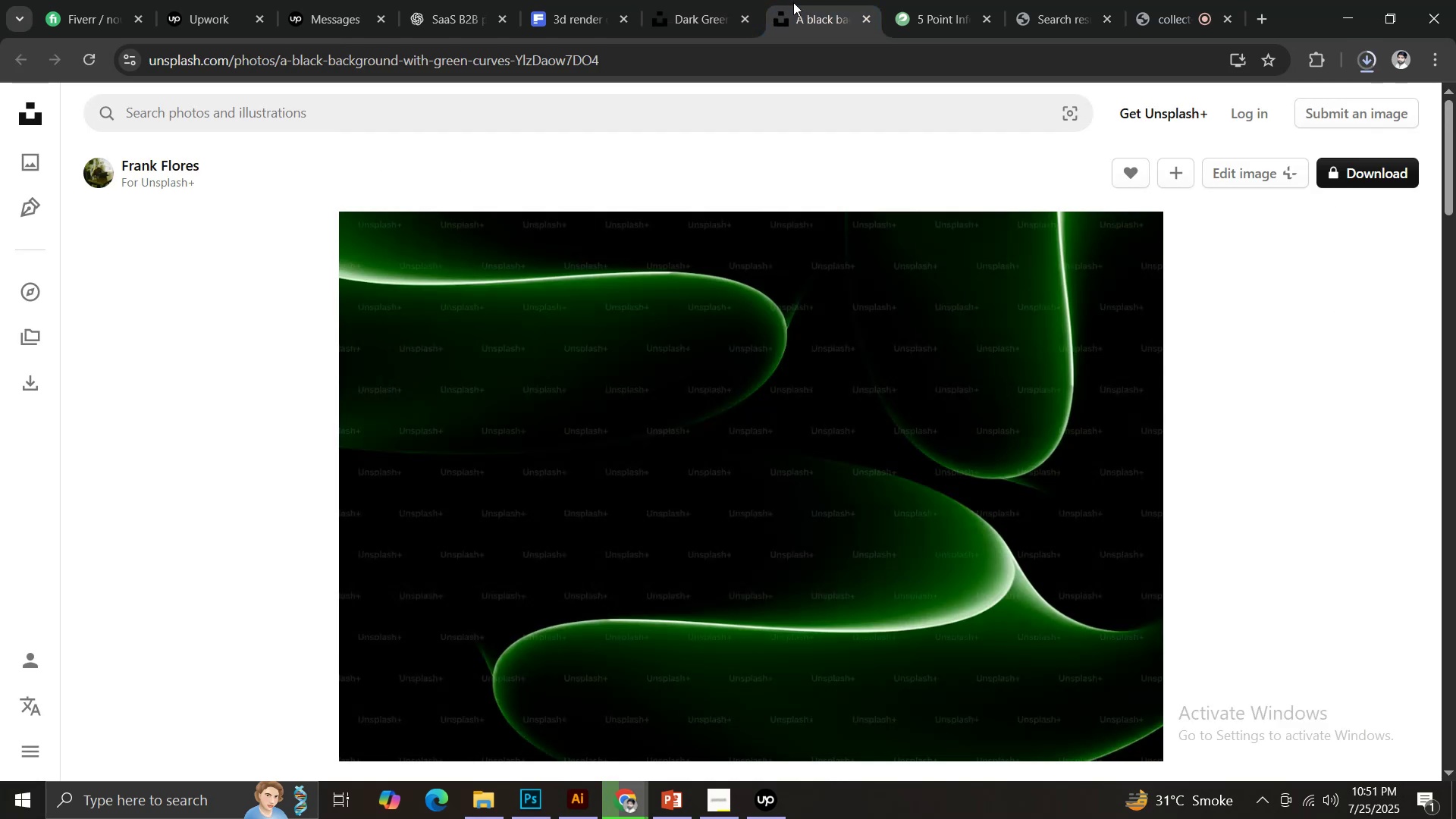 
left_click([668, 794])
 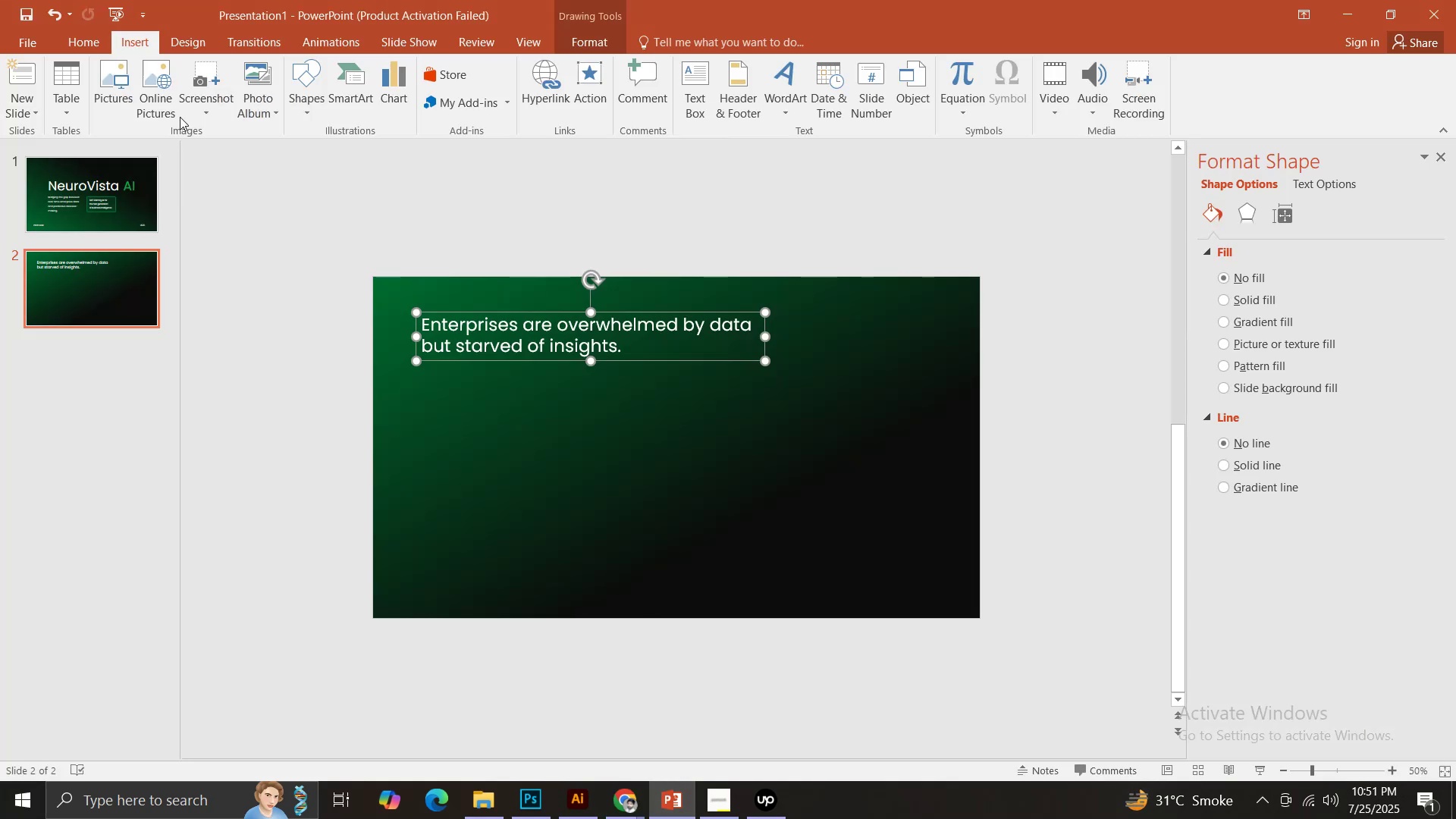 
left_click([192, 44])
 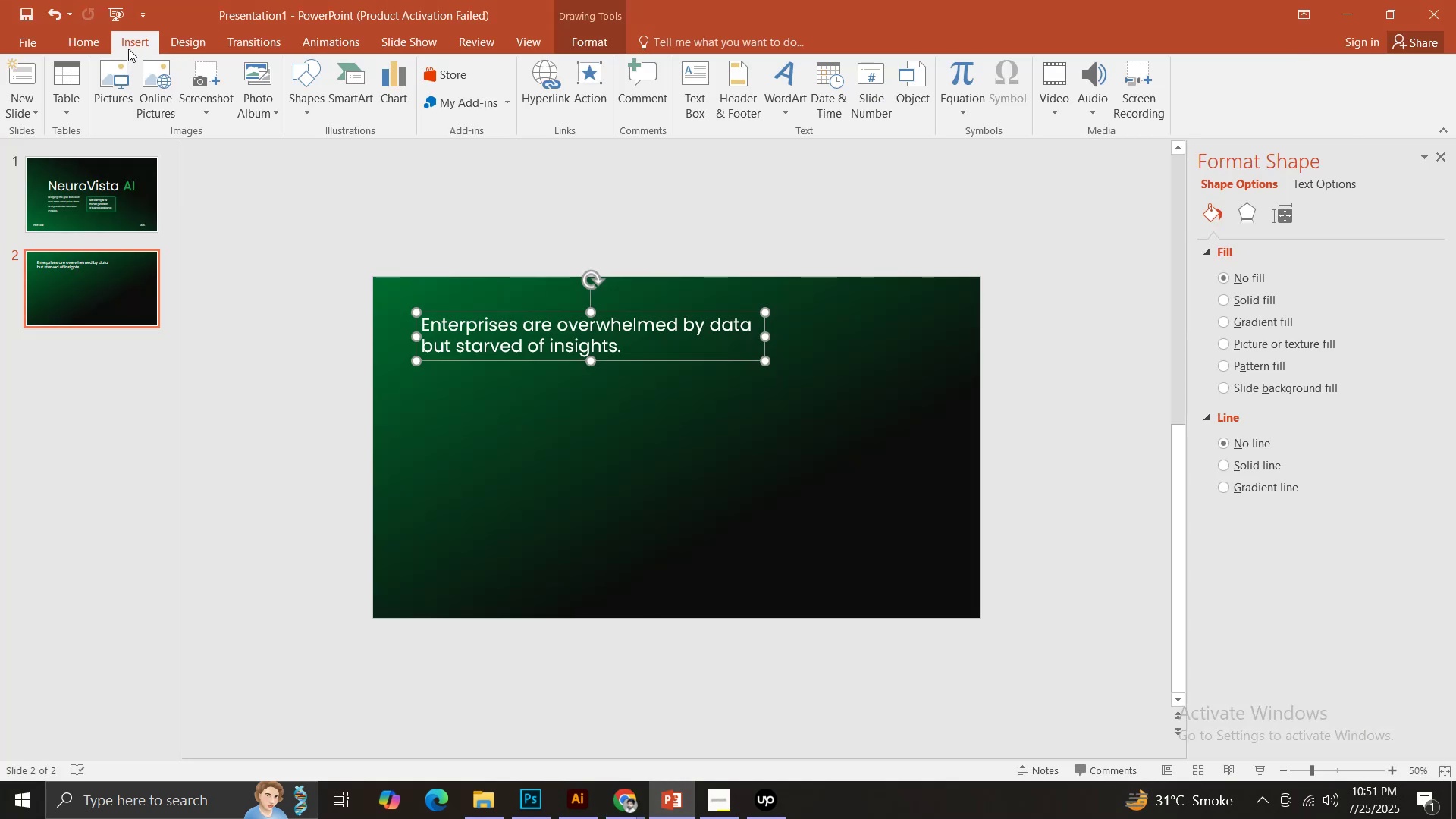 
double_click([113, 91])
 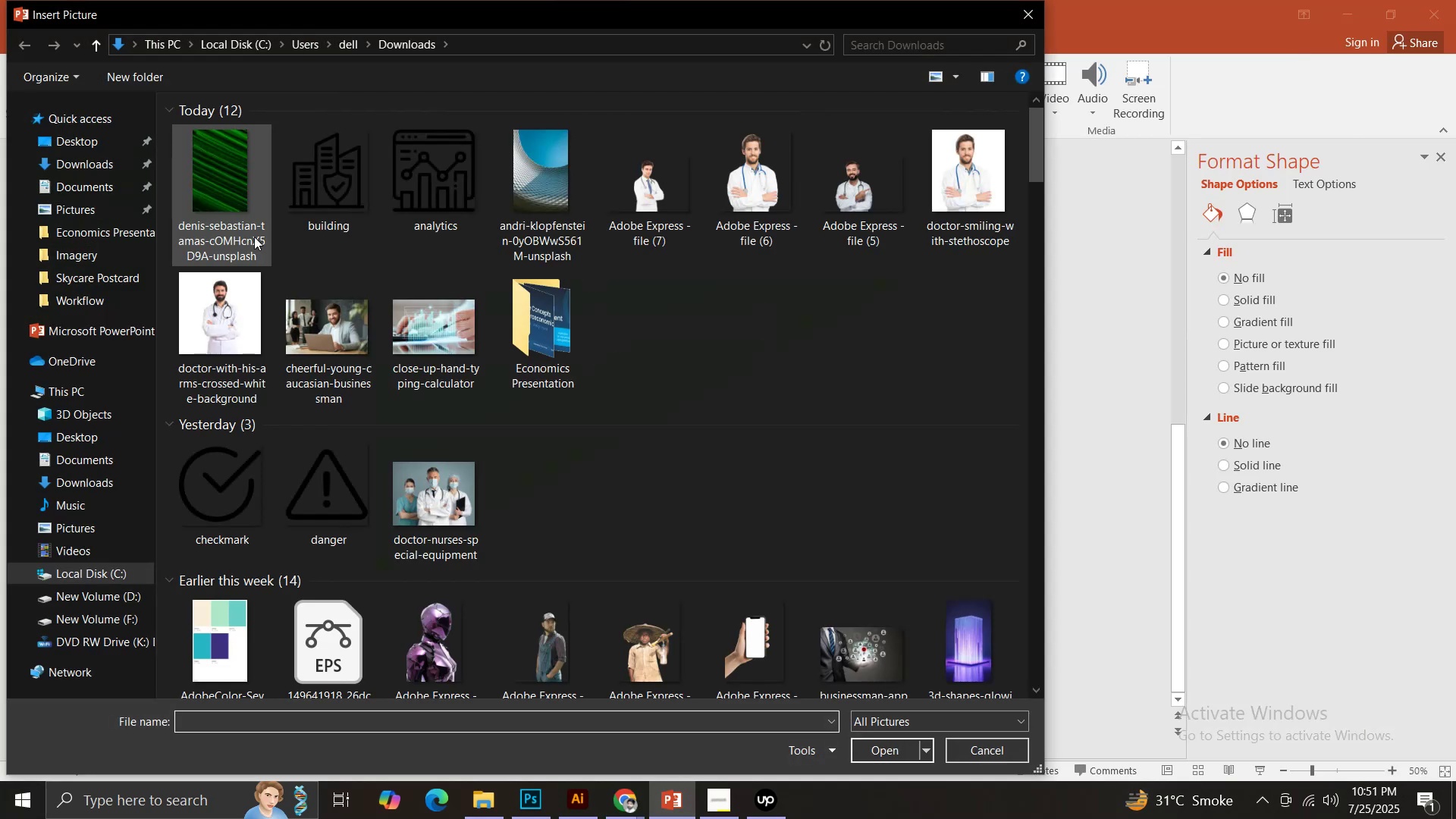 
mouse_move([242, 206])
 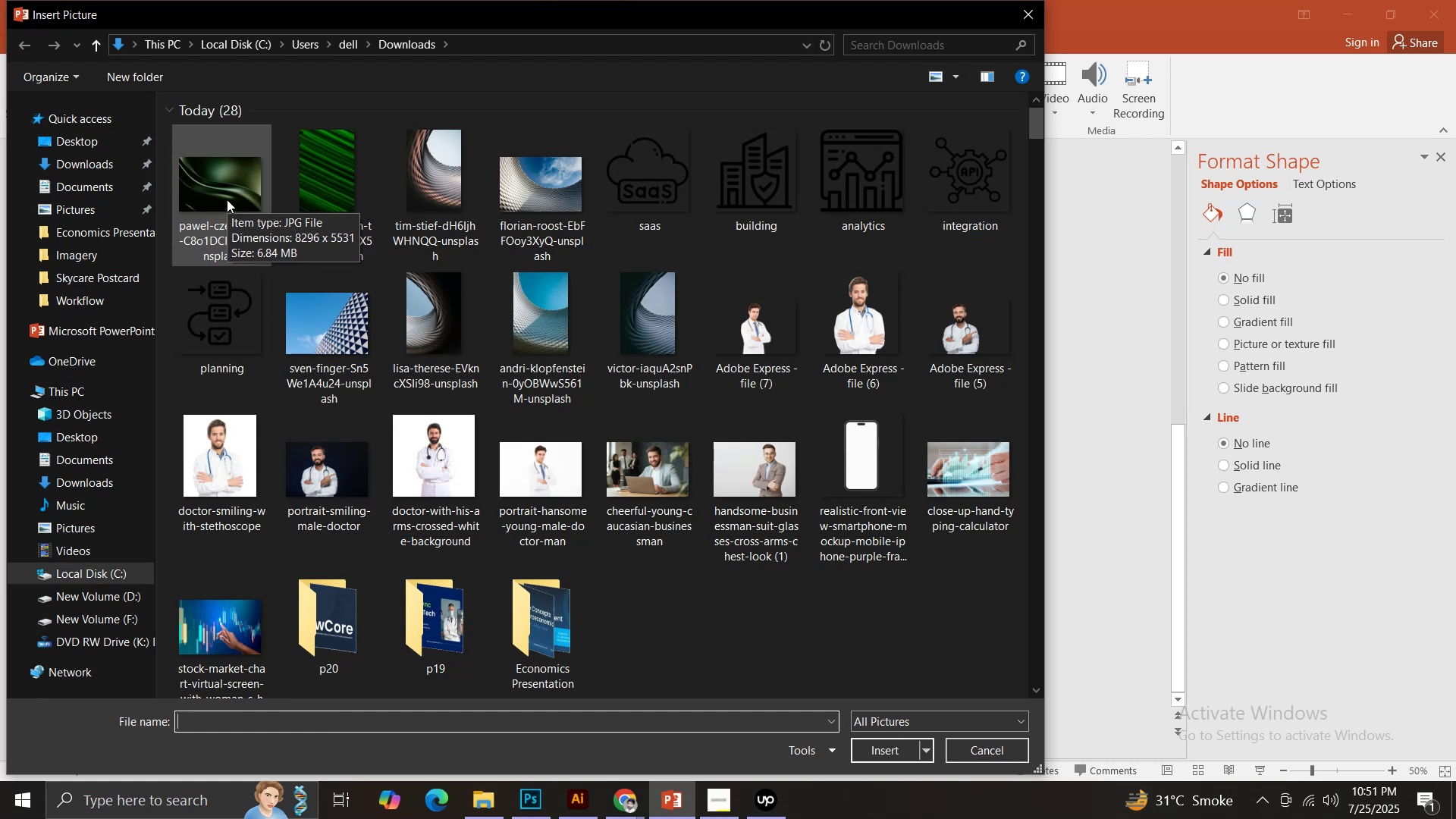 
double_click([227, 199])
 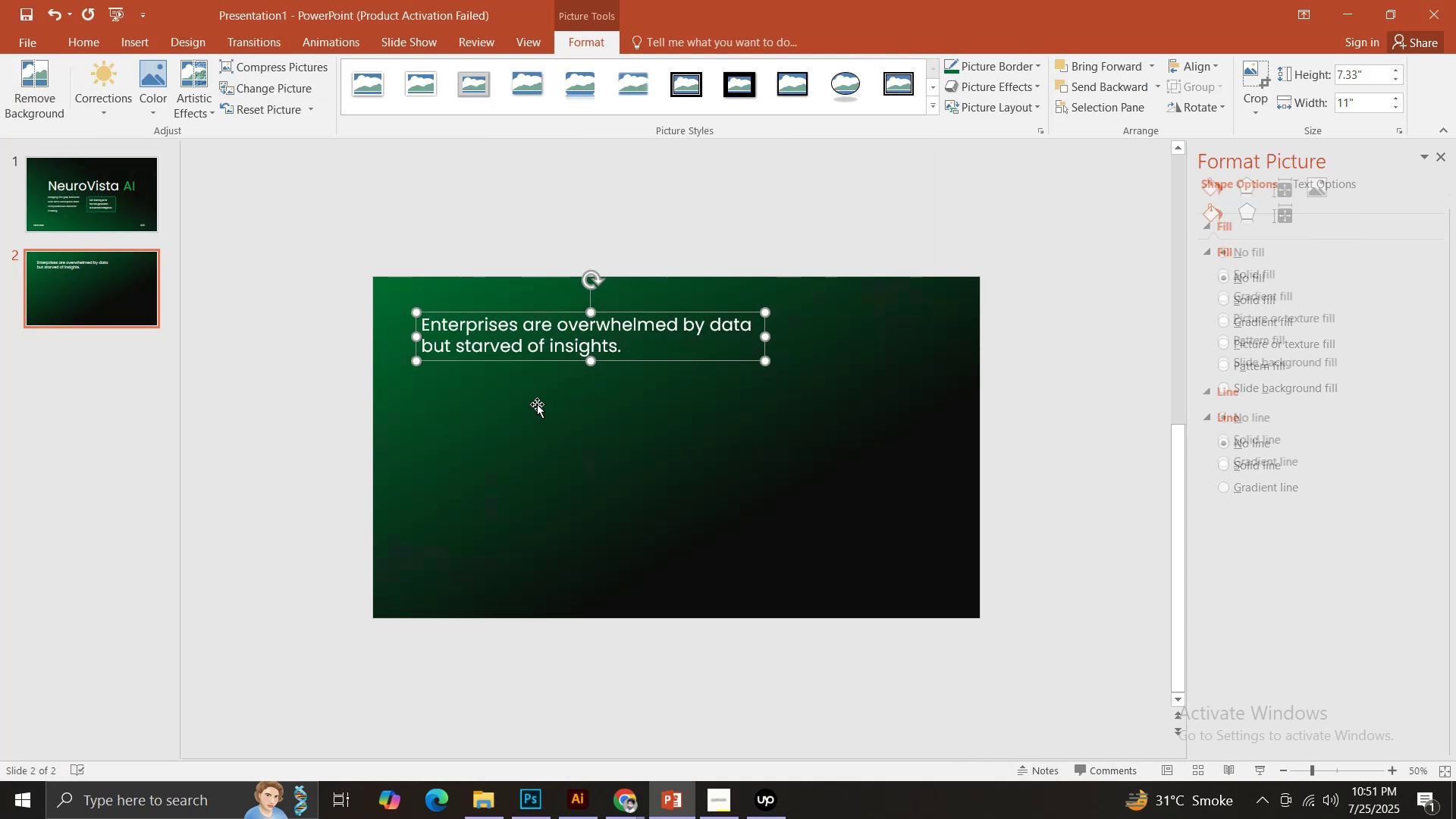 
hold_key(key=ShiftLeft, duration=0.94)
 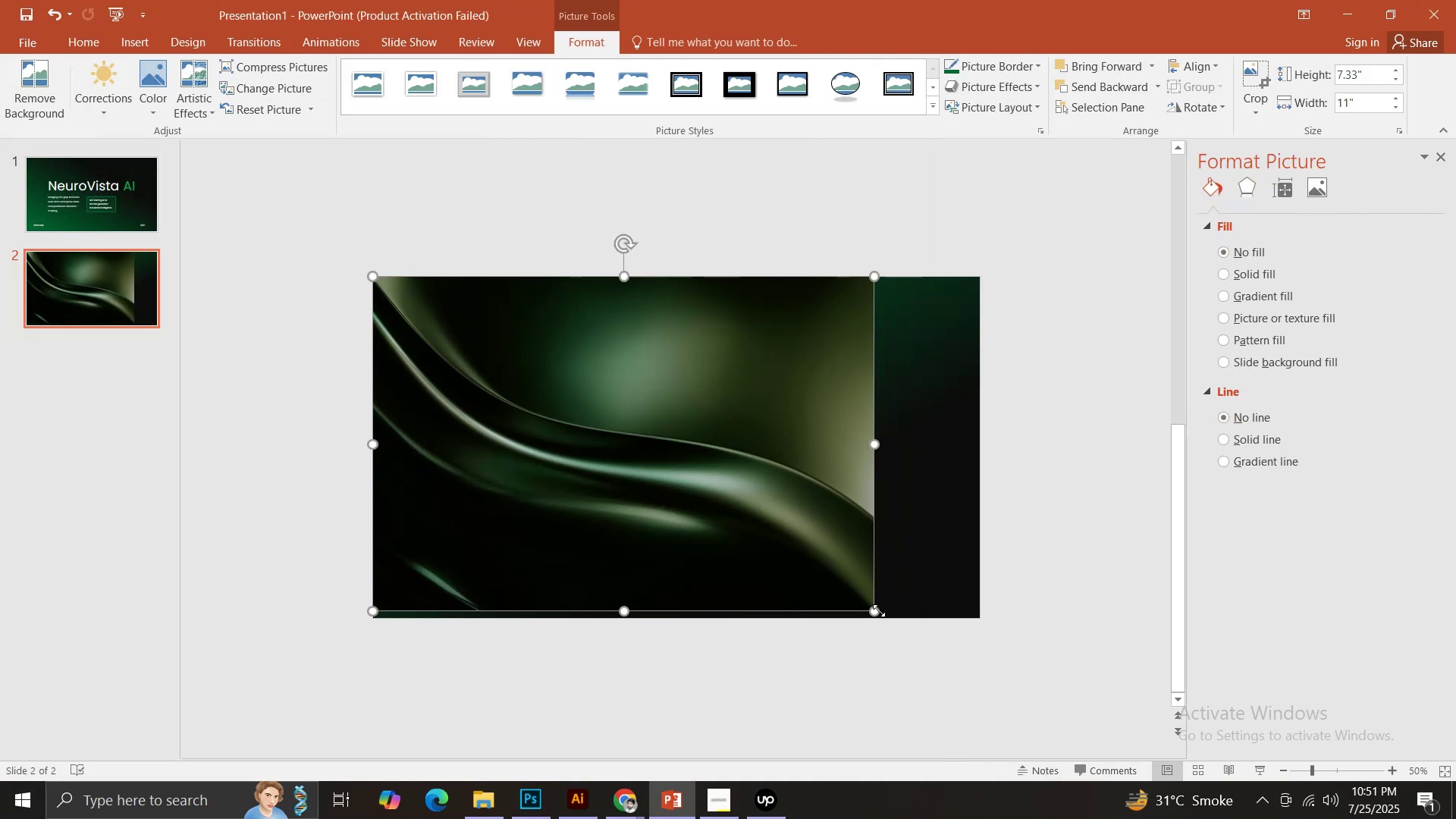 
hold_key(key=ShiftLeft, duration=1.52)
 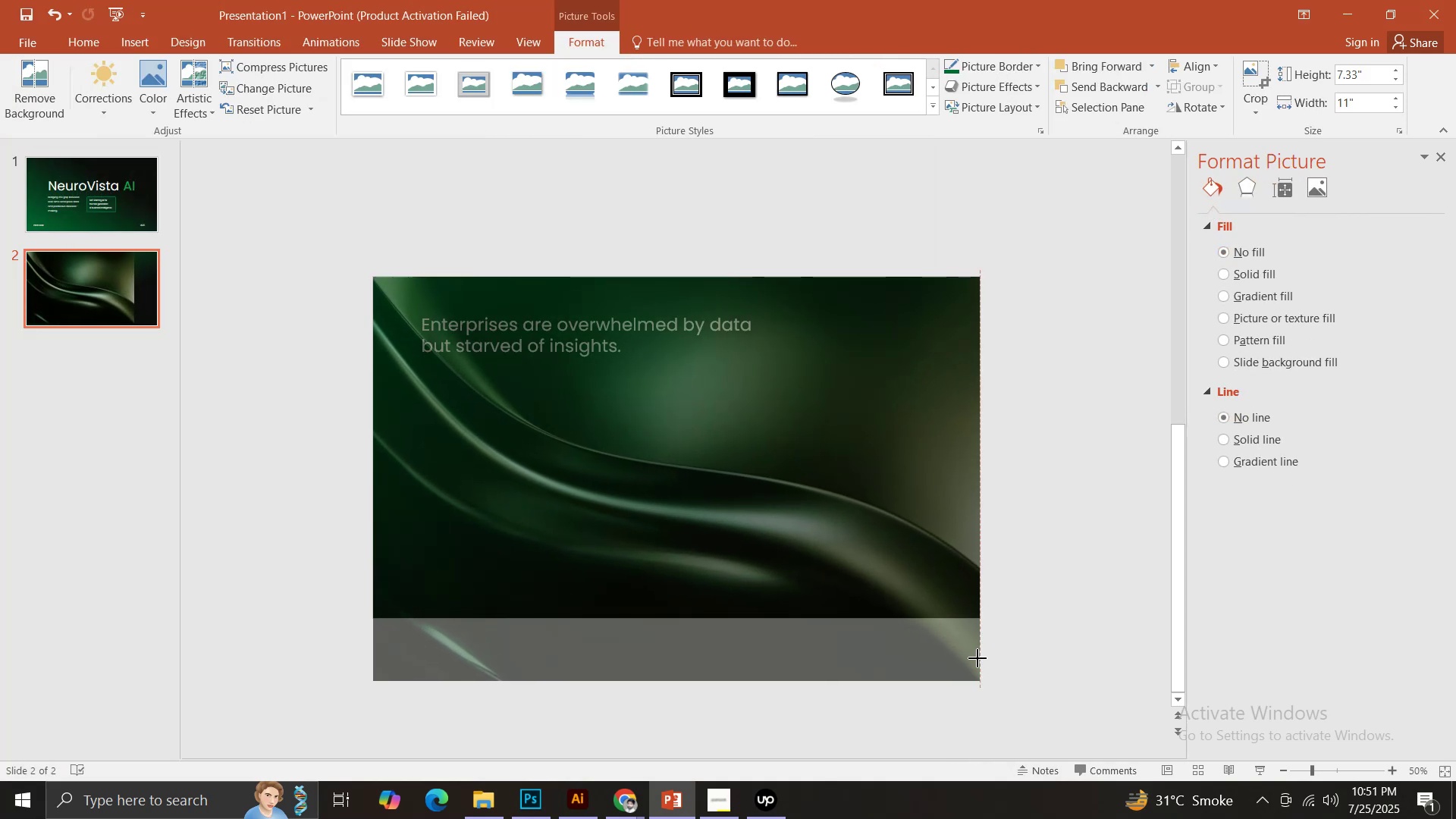 
key(Shift+ShiftLeft)
 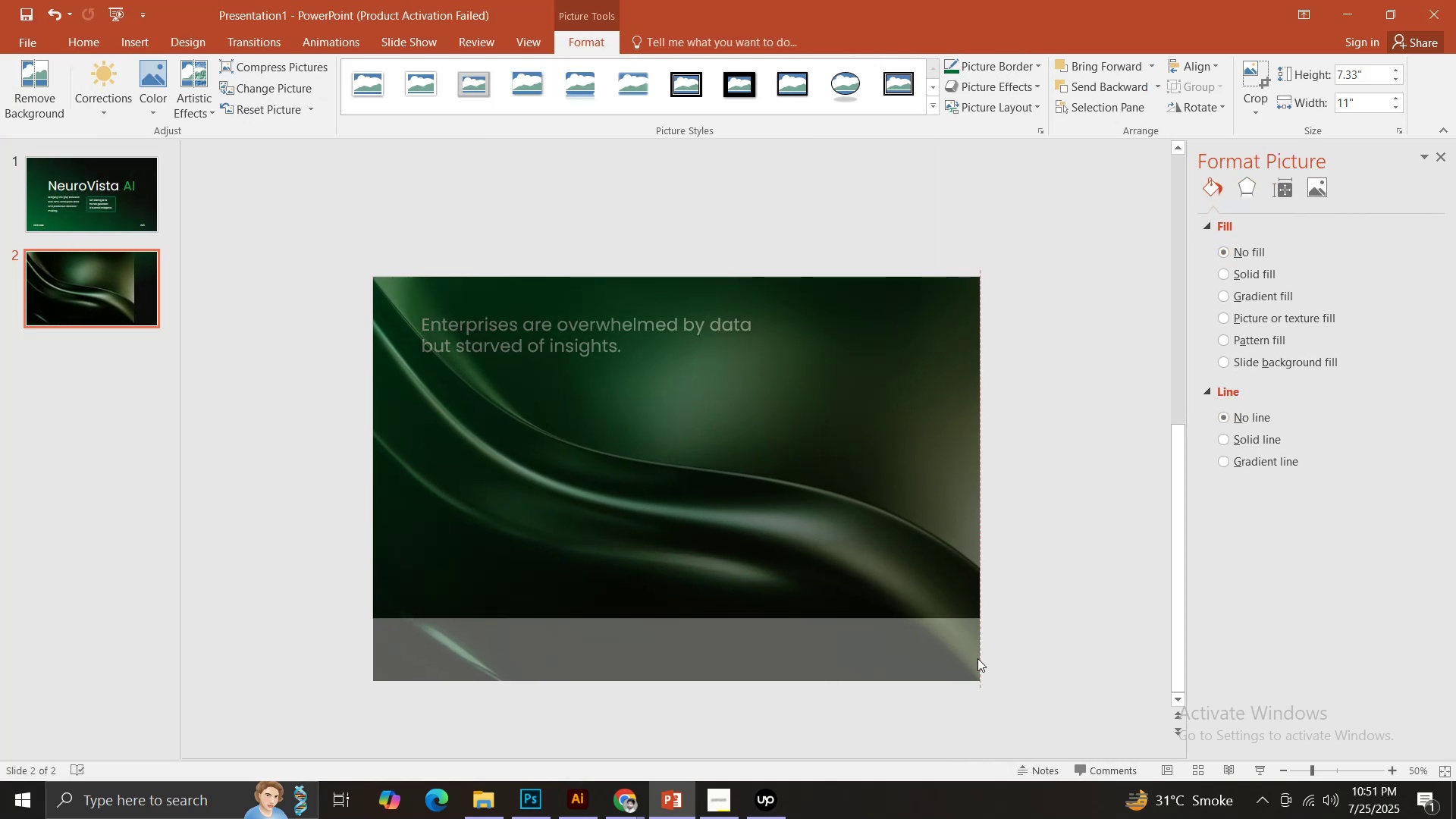 
key(Shift+ShiftLeft)
 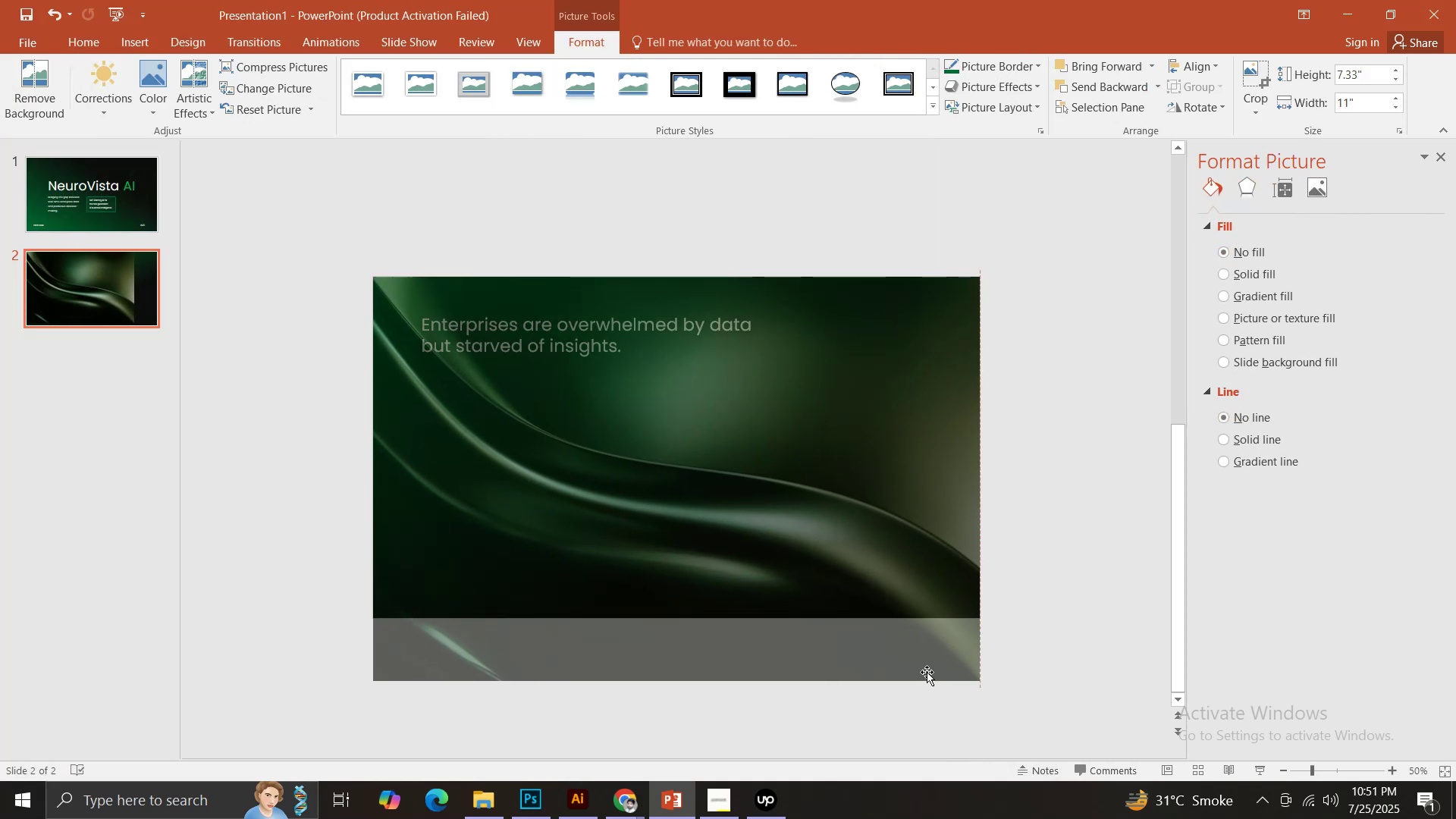 
key(Shift+ShiftLeft)
 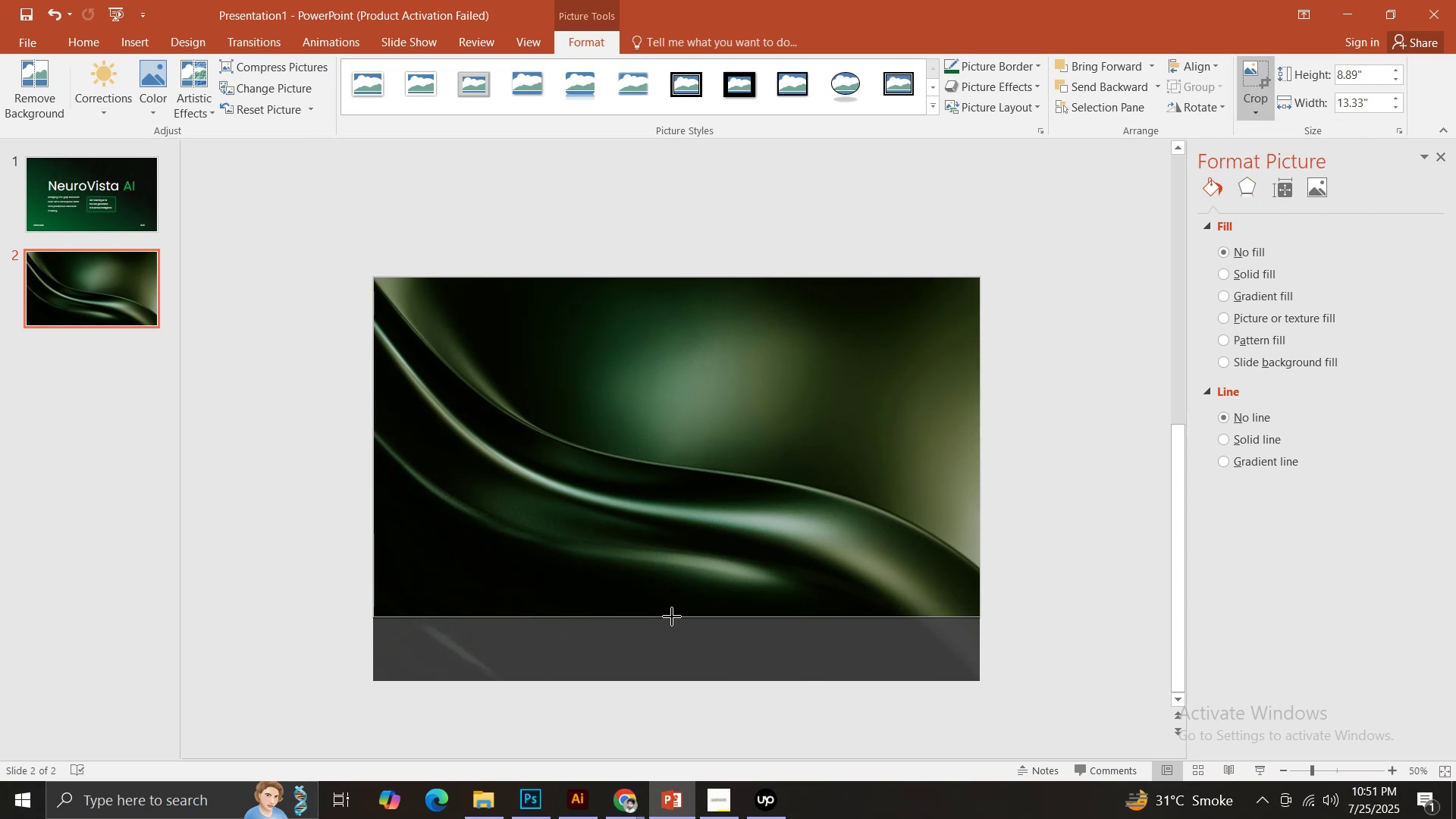 
key(Shift+ShiftLeft)
 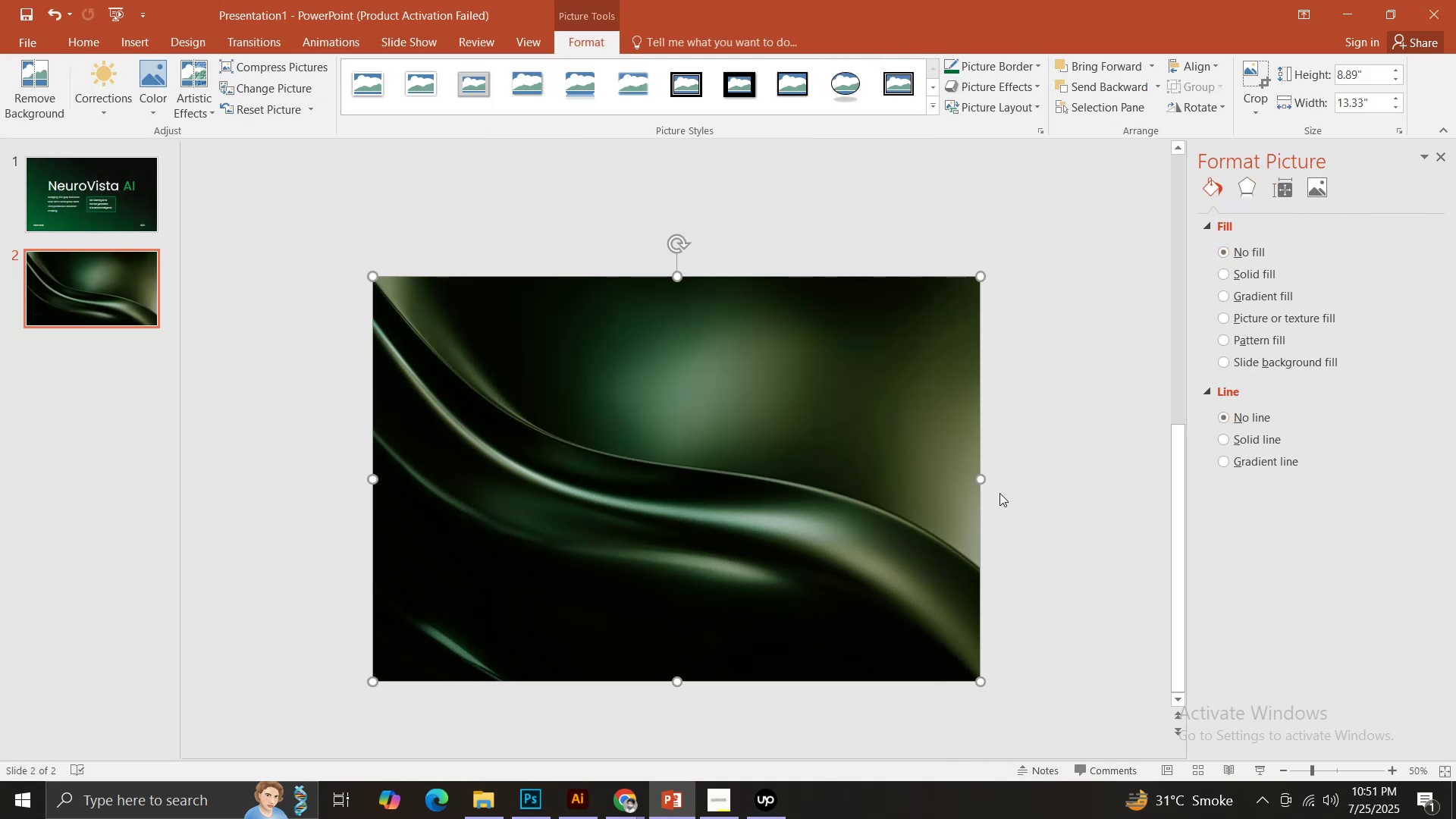 
wait(6.63)
 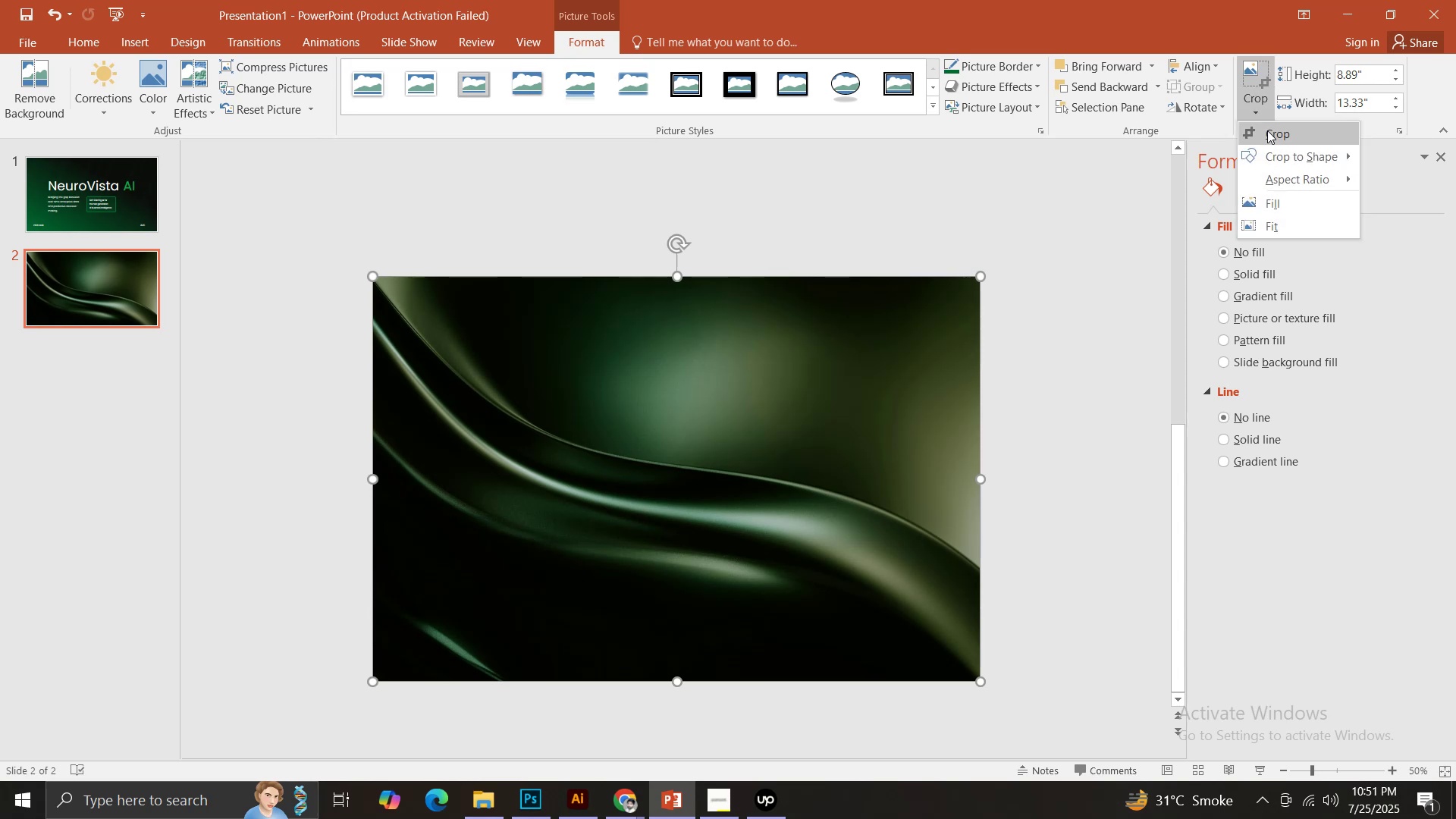 
double_click([640, 516])
 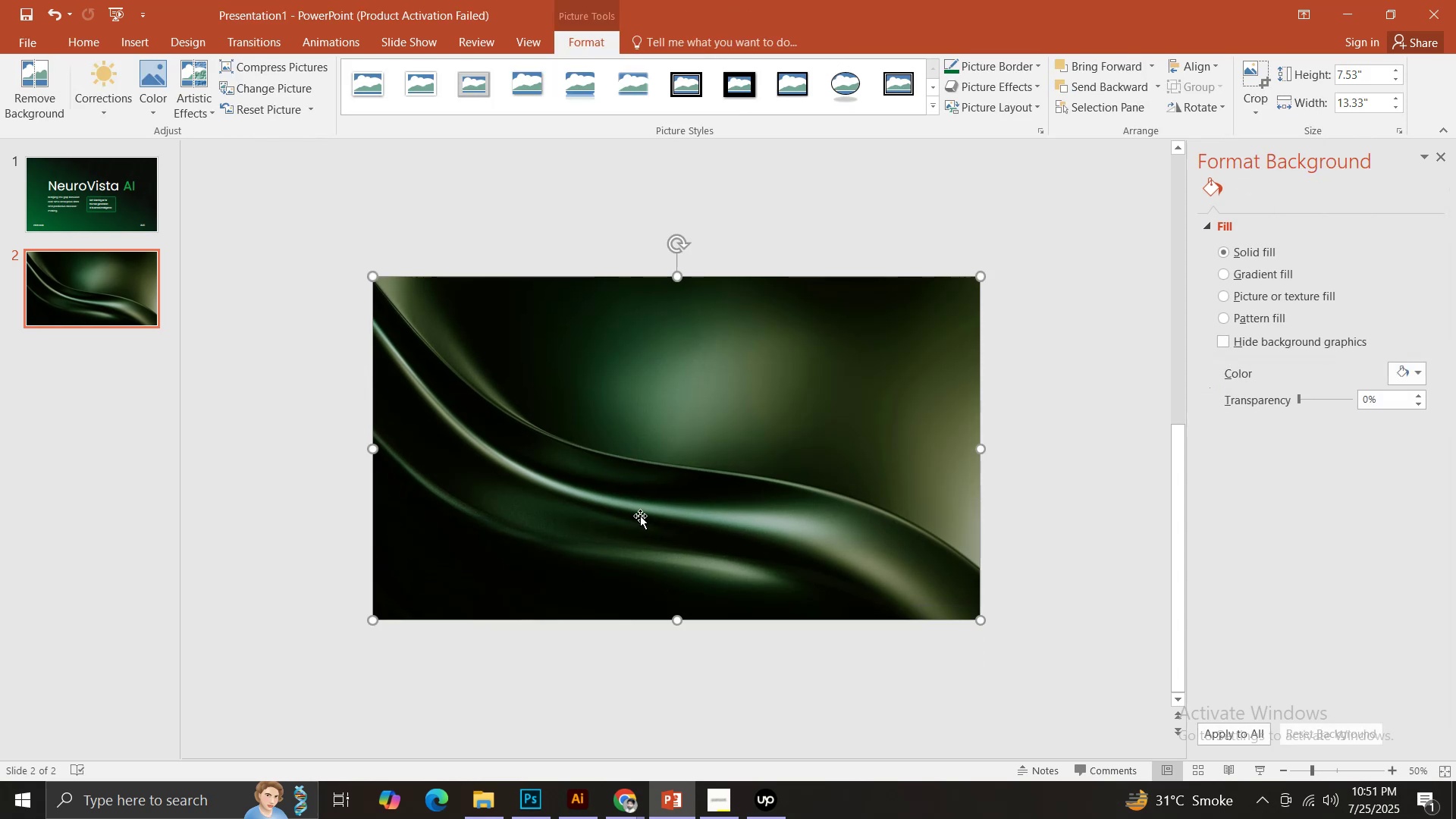 
key(Control+Shift+BracketLeft)
 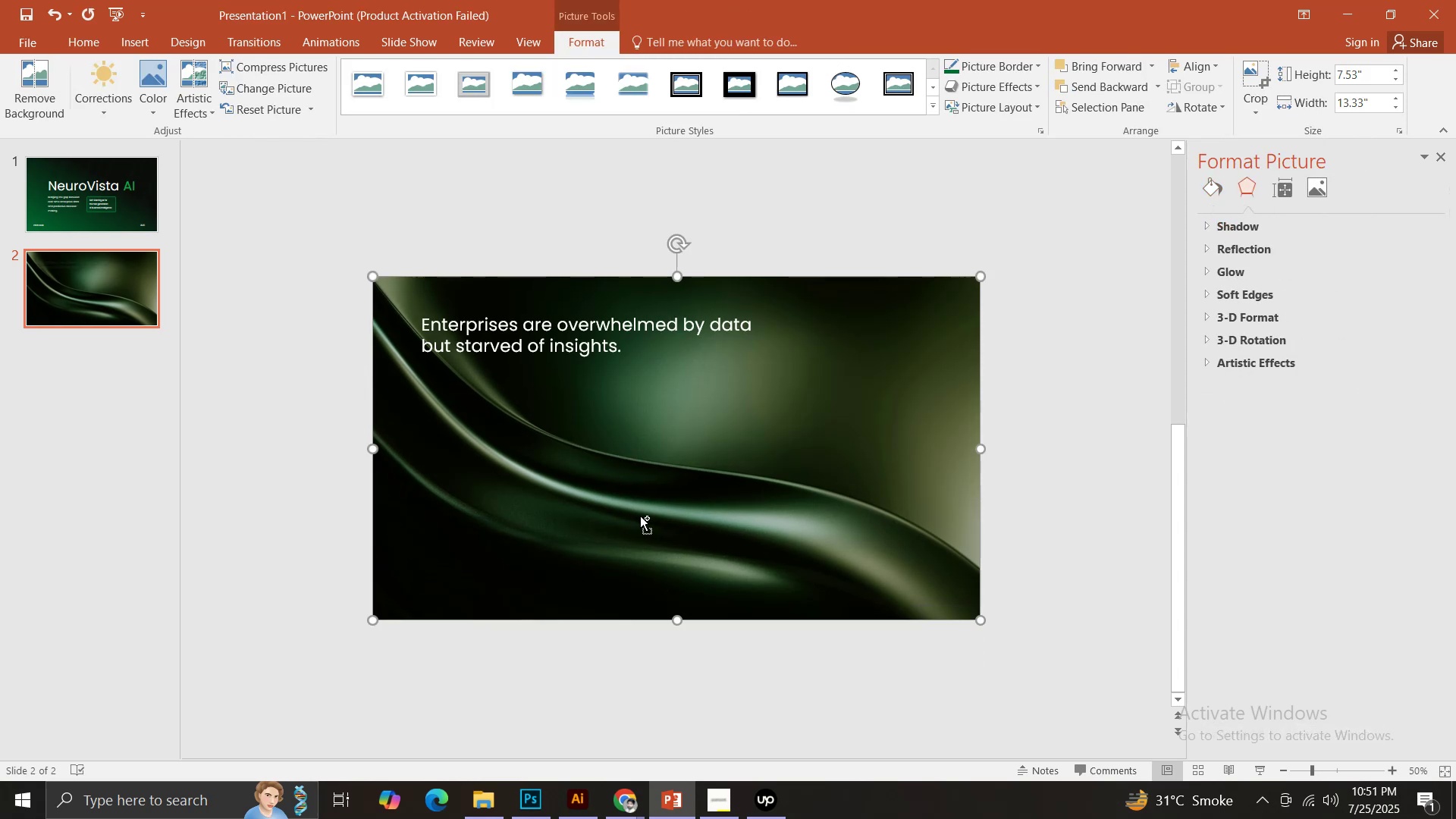 
key(Control+Shift+BracketLeft)
 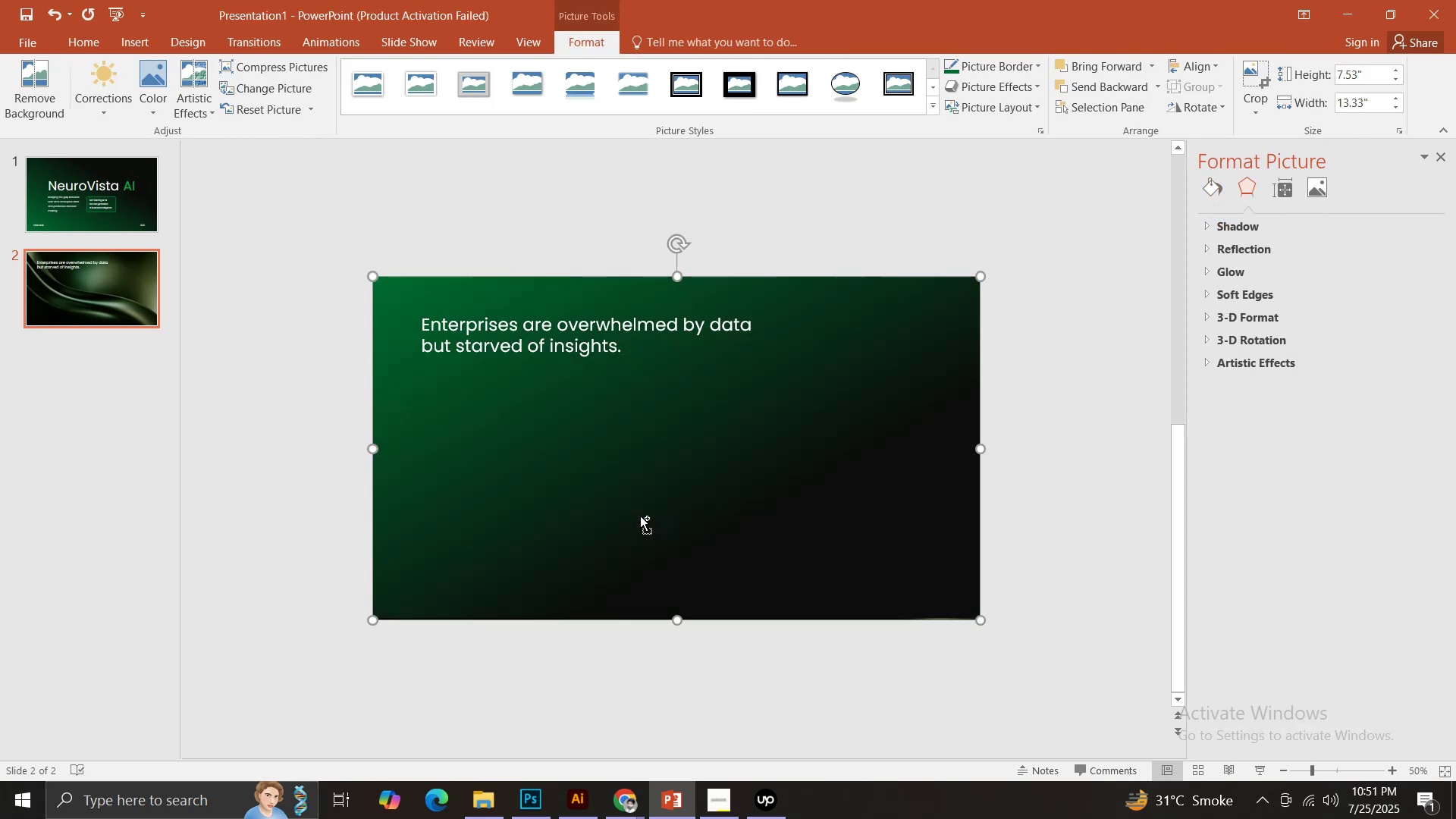 
key(Control+Shift+BracketLeft)
 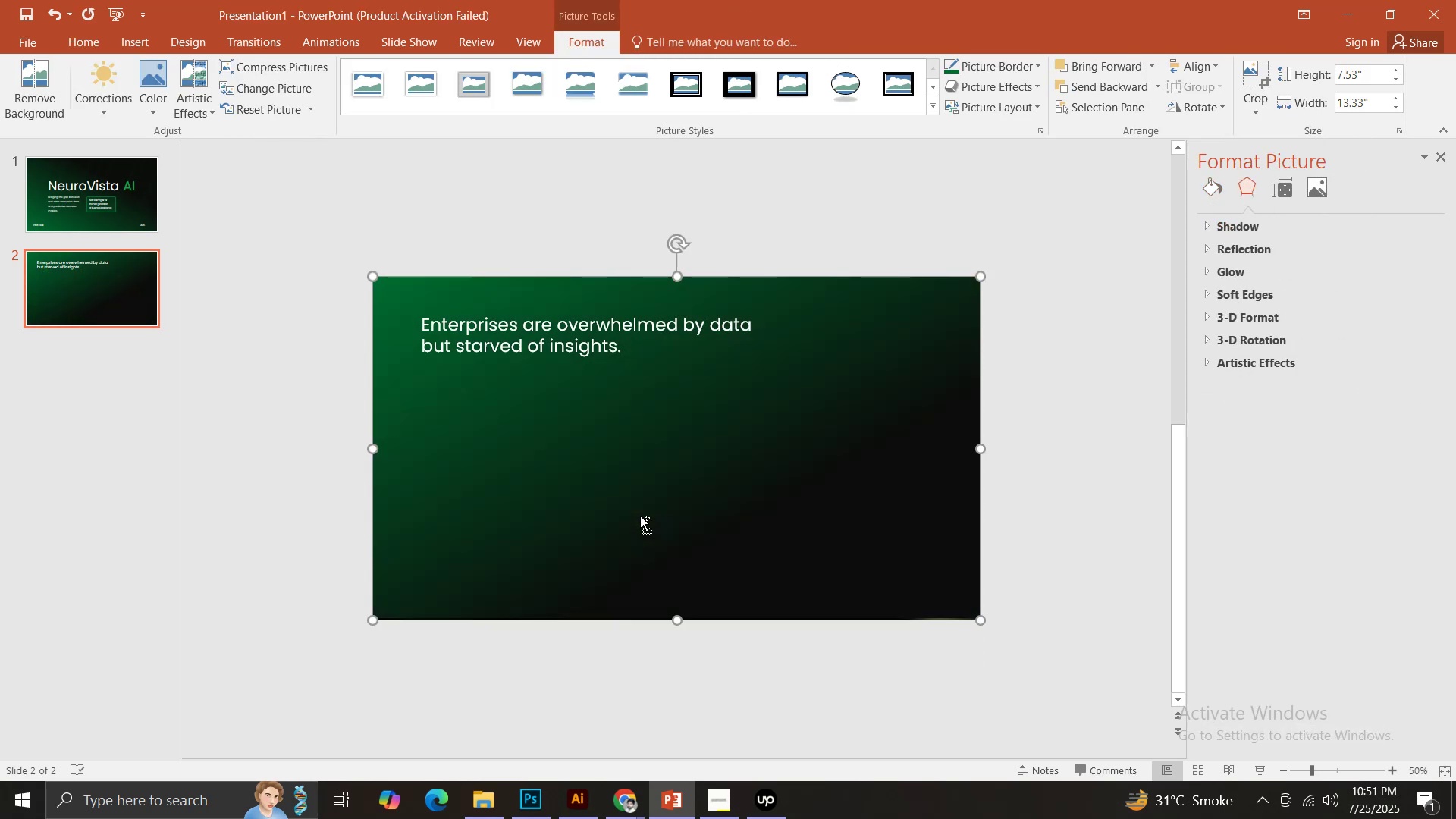 
key(Control+Shift+BracketRight)
 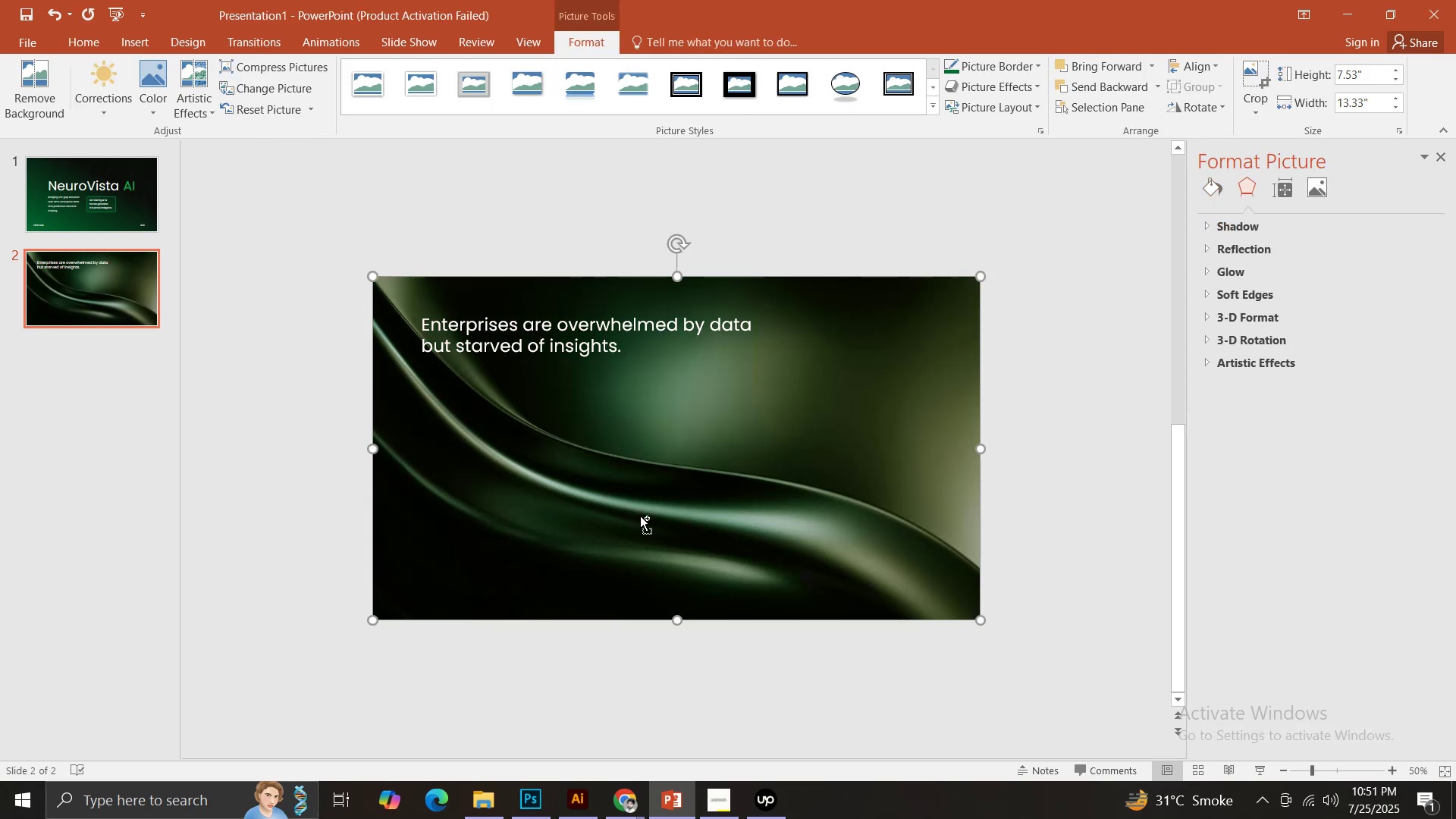 
key(Control+Shift+BracketLeft)
 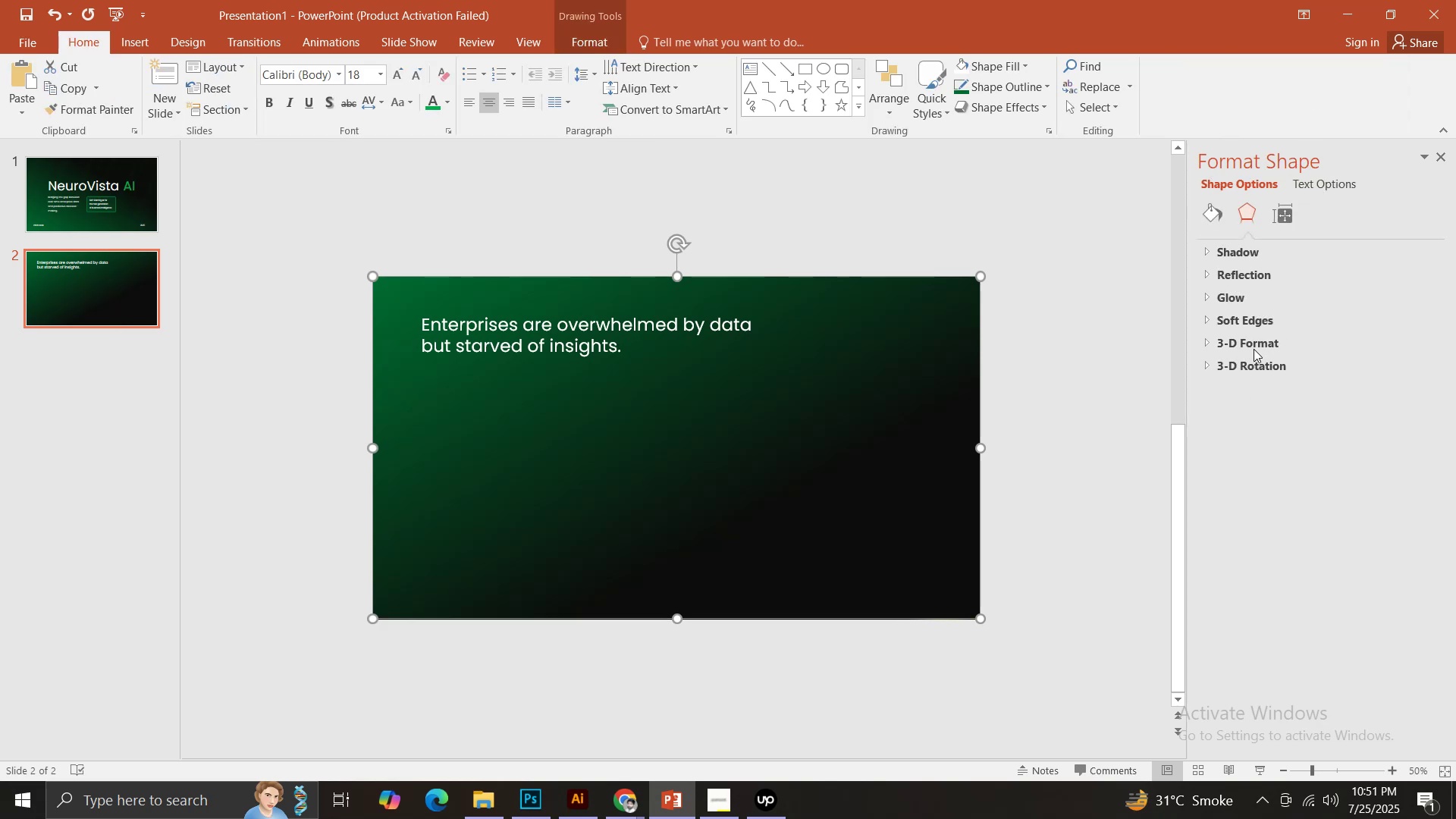 
left_click([1200, 221])
 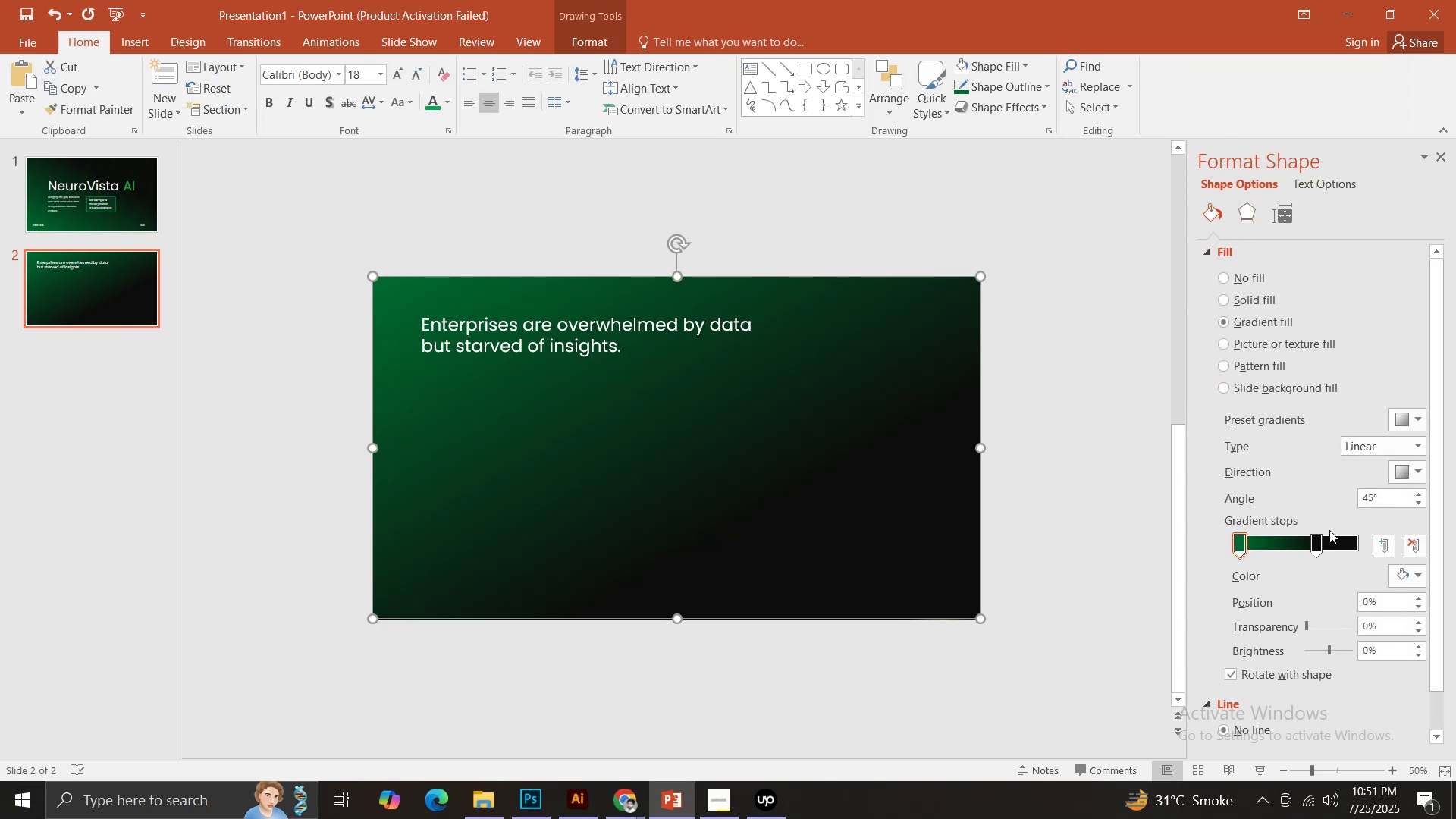 
left_click([1323, 544])
 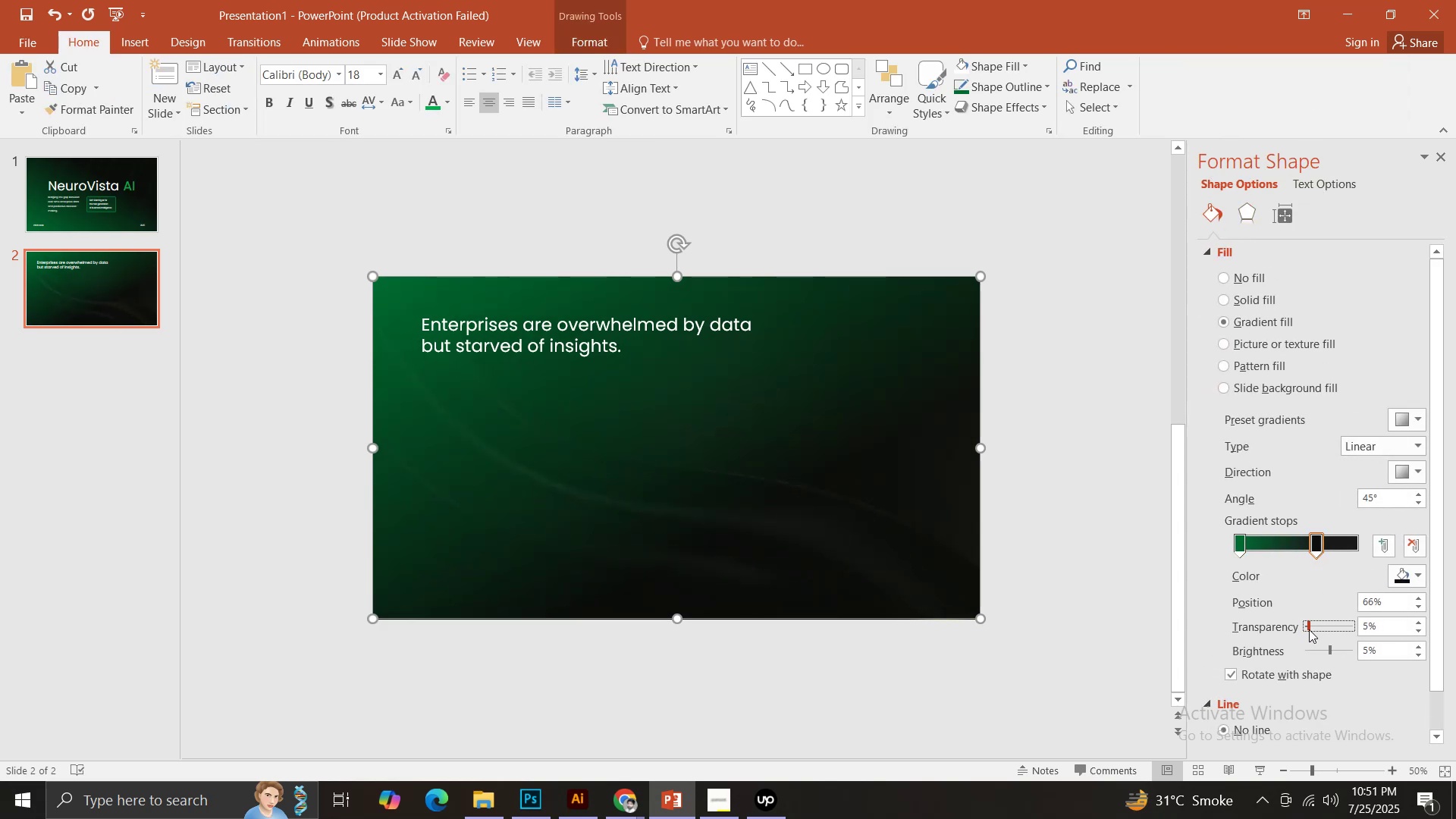 
left_click([930, 694])
 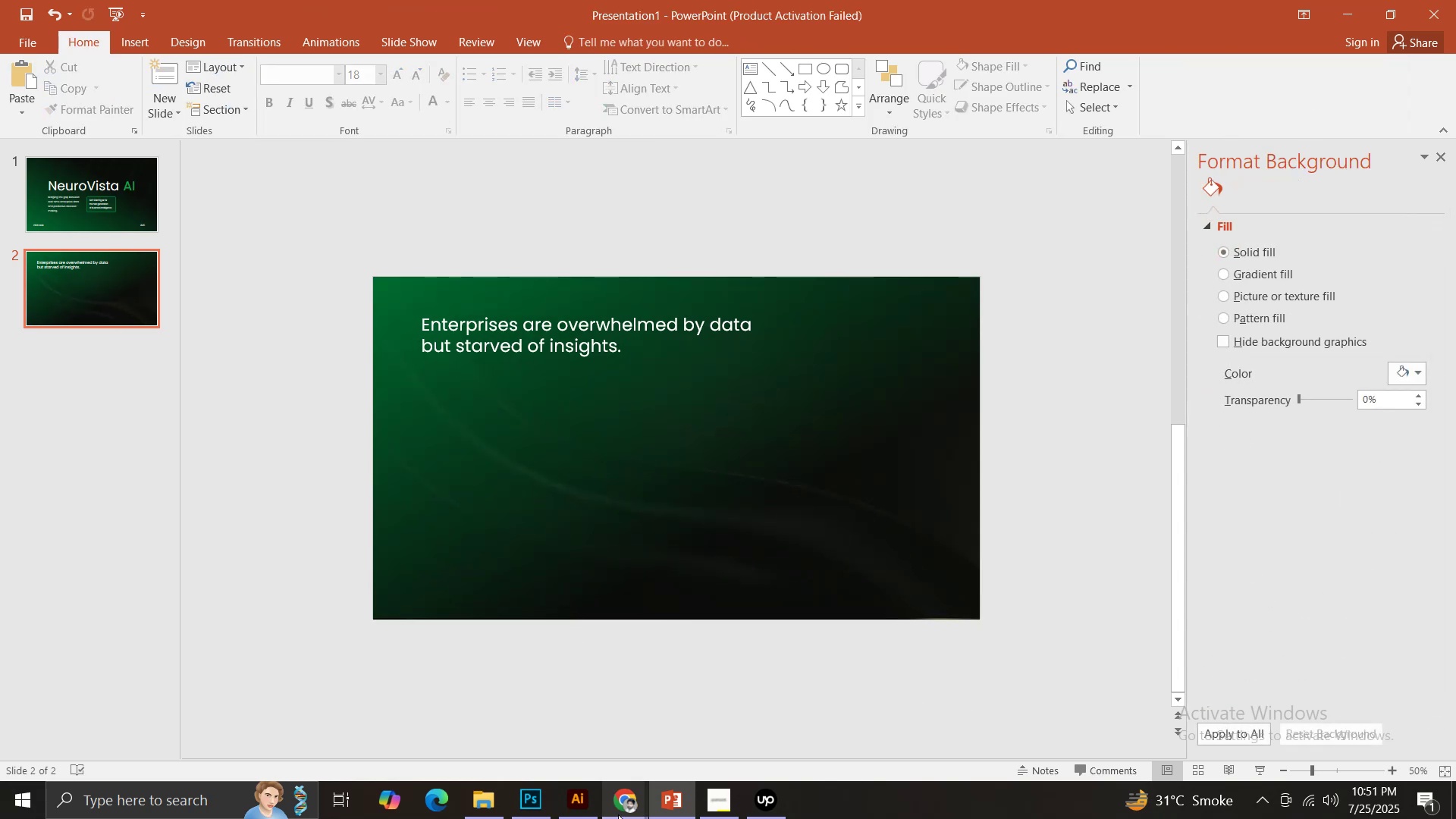 
double_click([542, 730])
 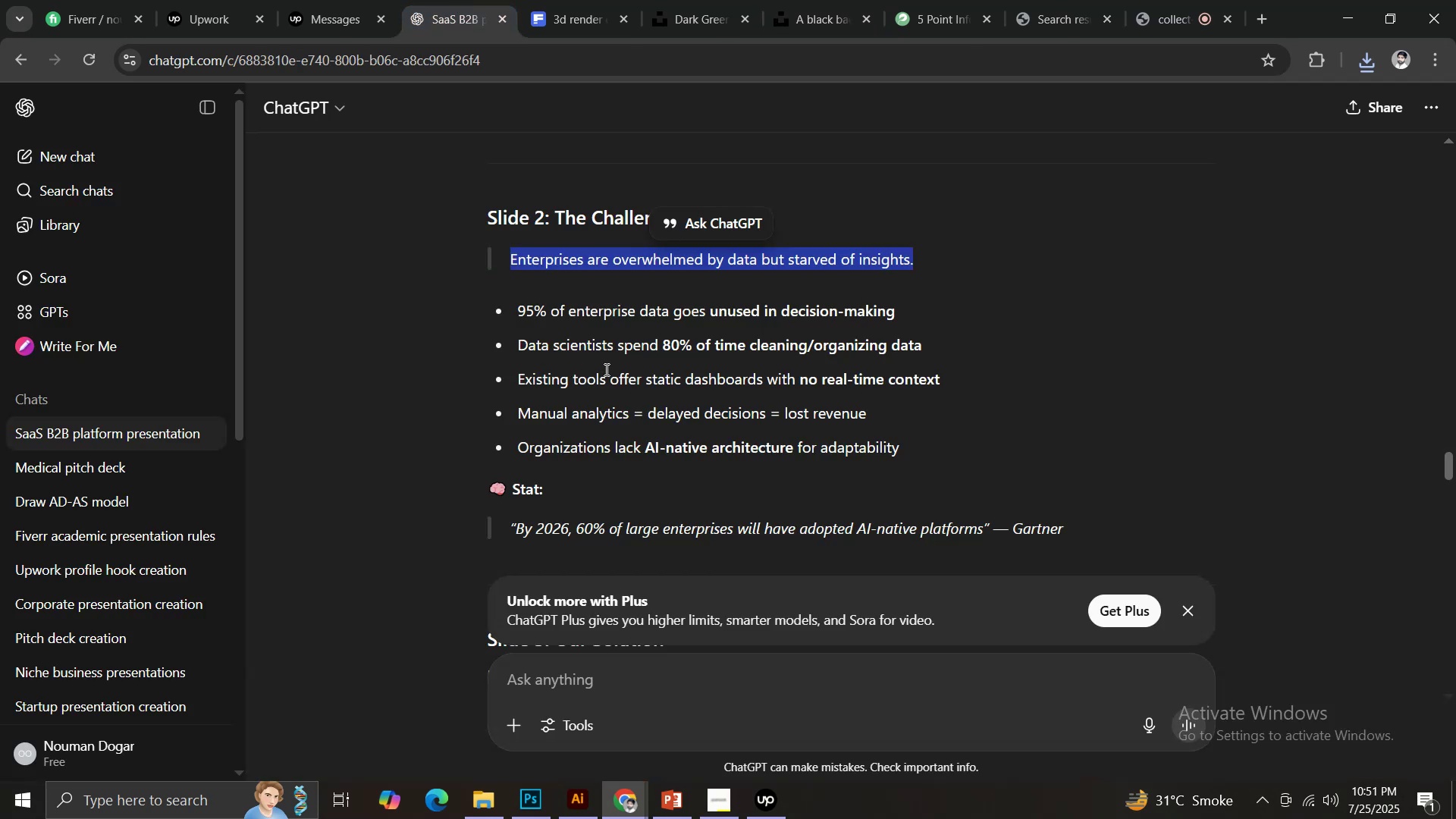 
scroll: coordinate [598, 381], scroll_direction: down, amount: 1.0
 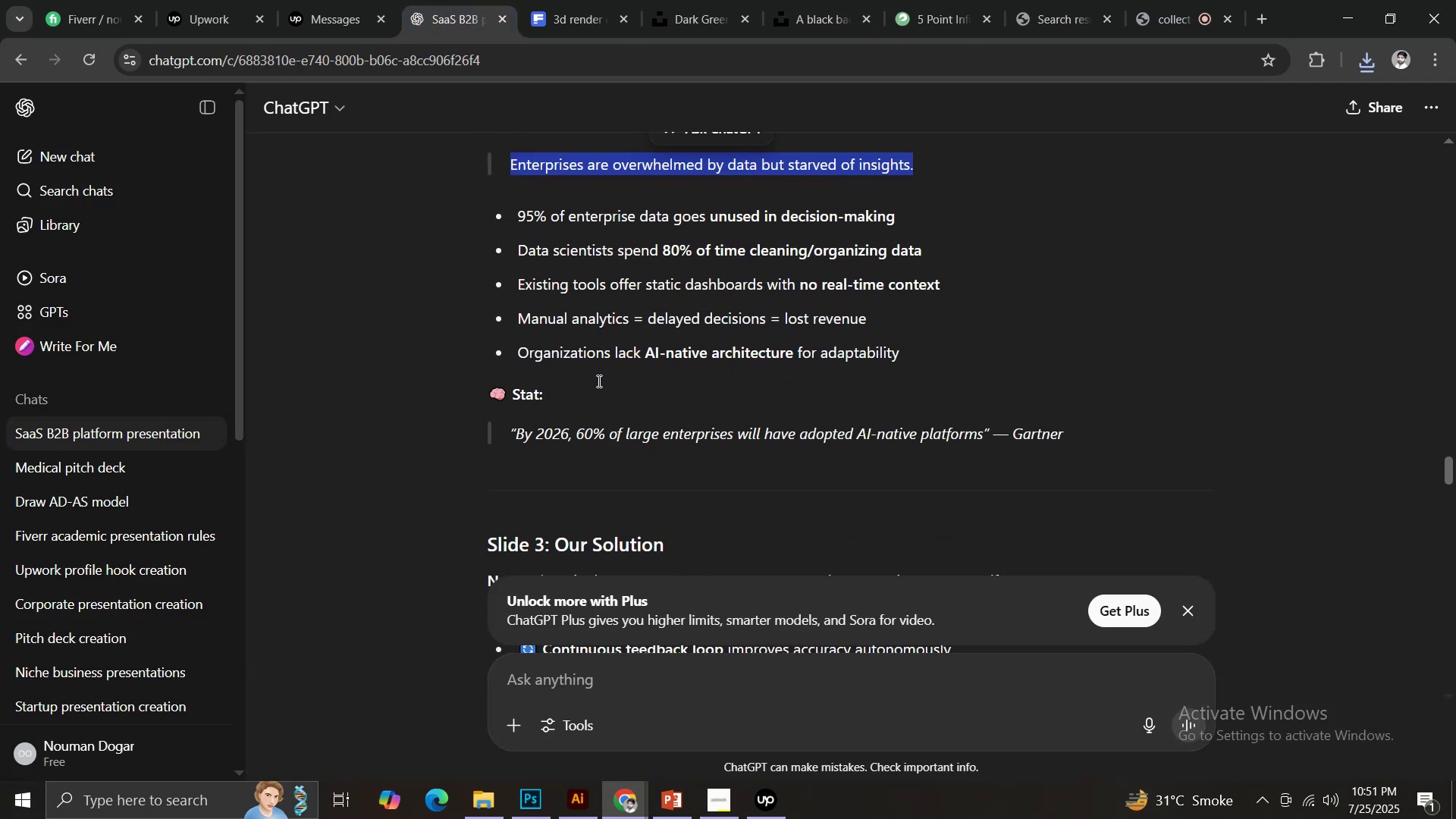 
scroll: coordinate [598, 381], scroll_direction: up, amount: 1.0
 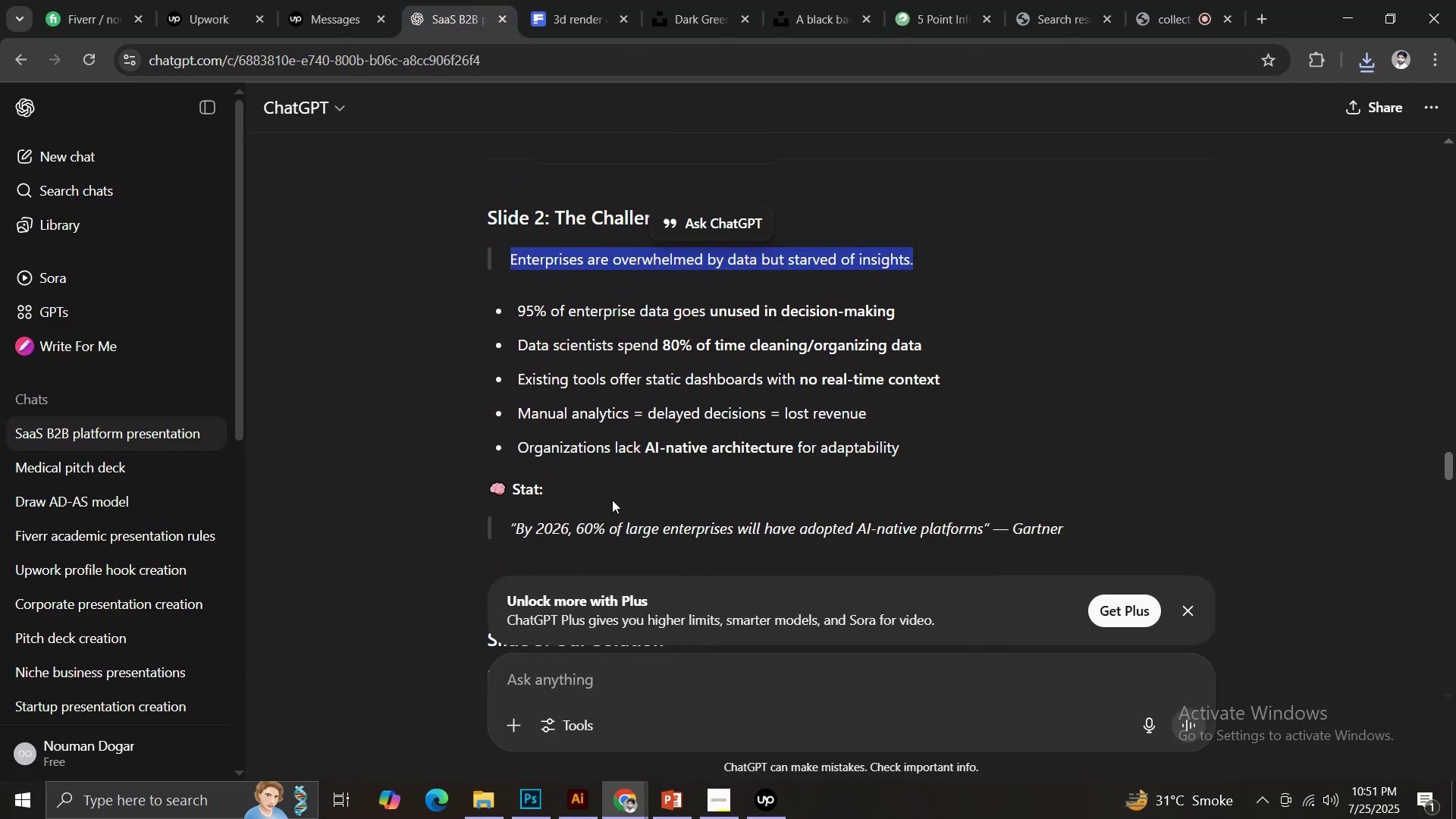 
left_click([676, 816])
 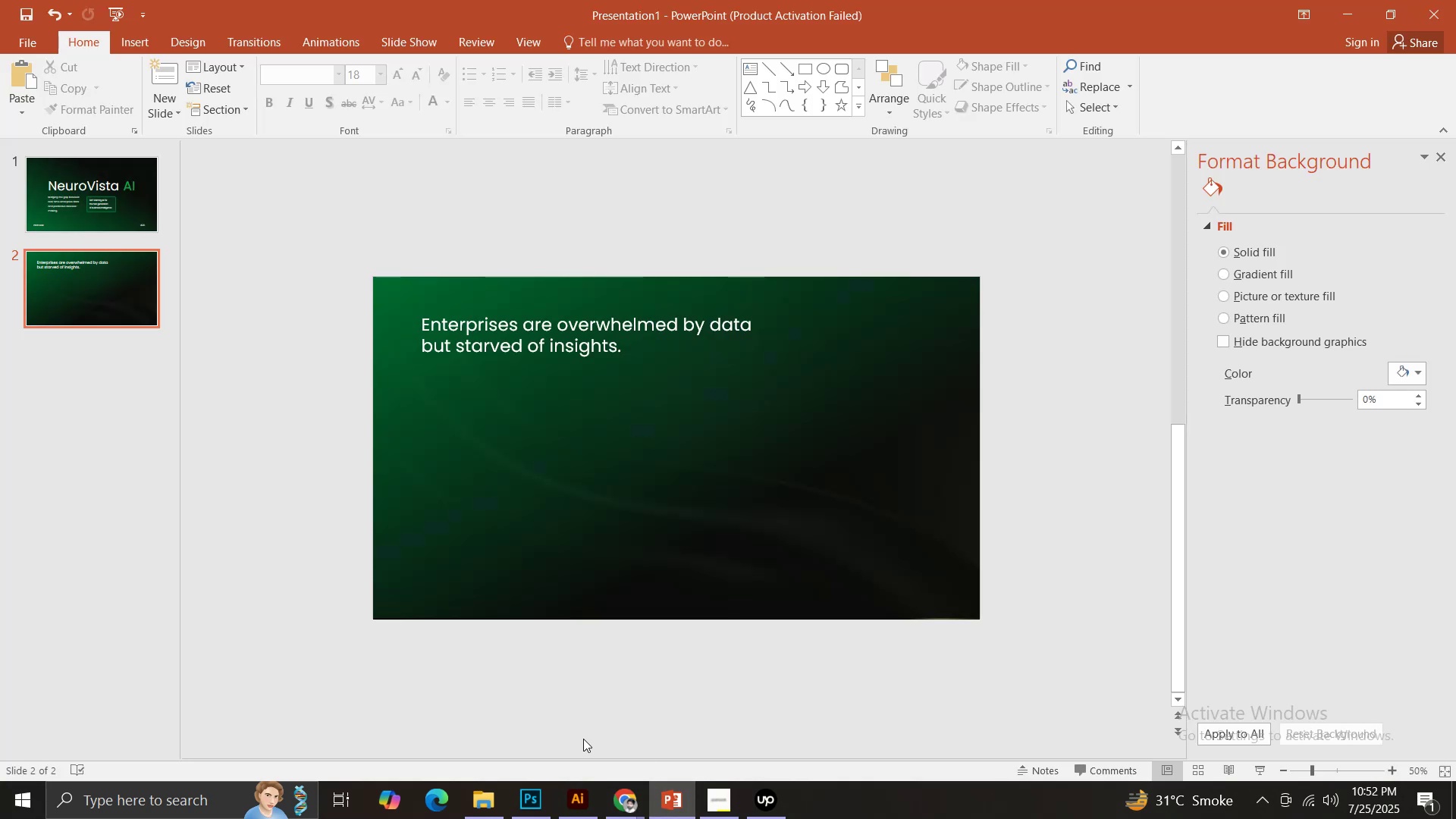 
wait(5.12)
 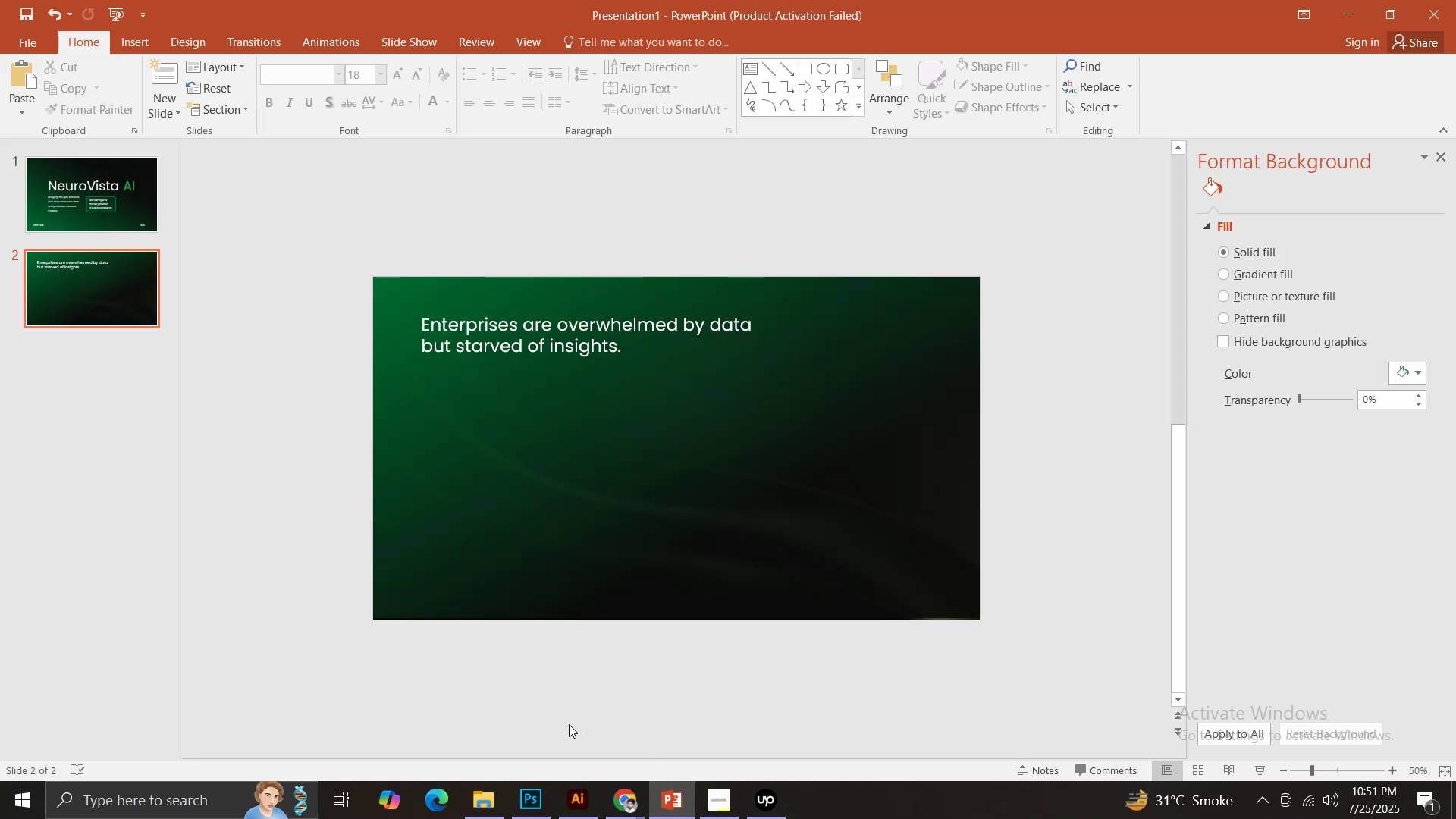 
left_click([134, 234])
 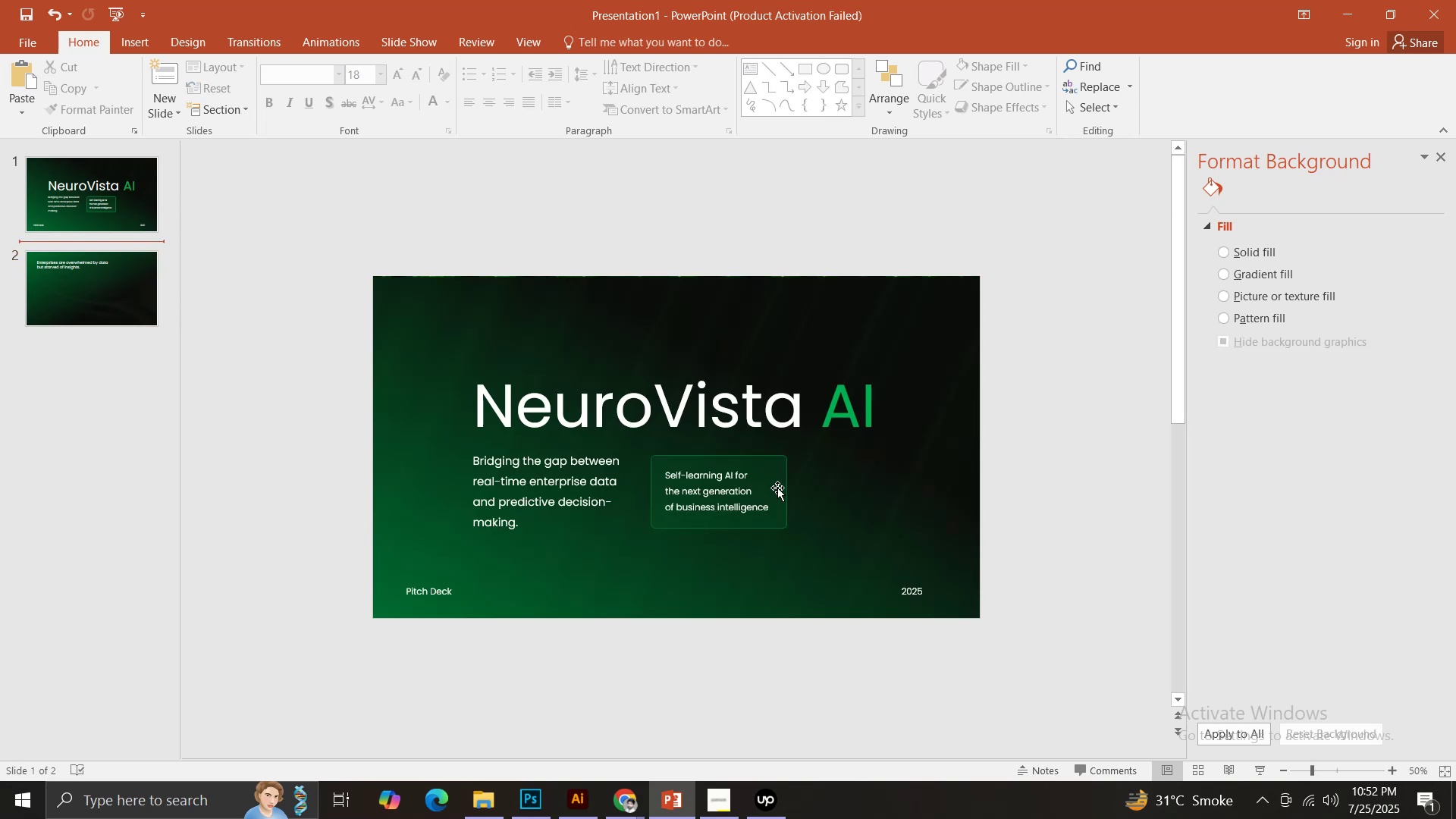 
left_click([778, 488])
 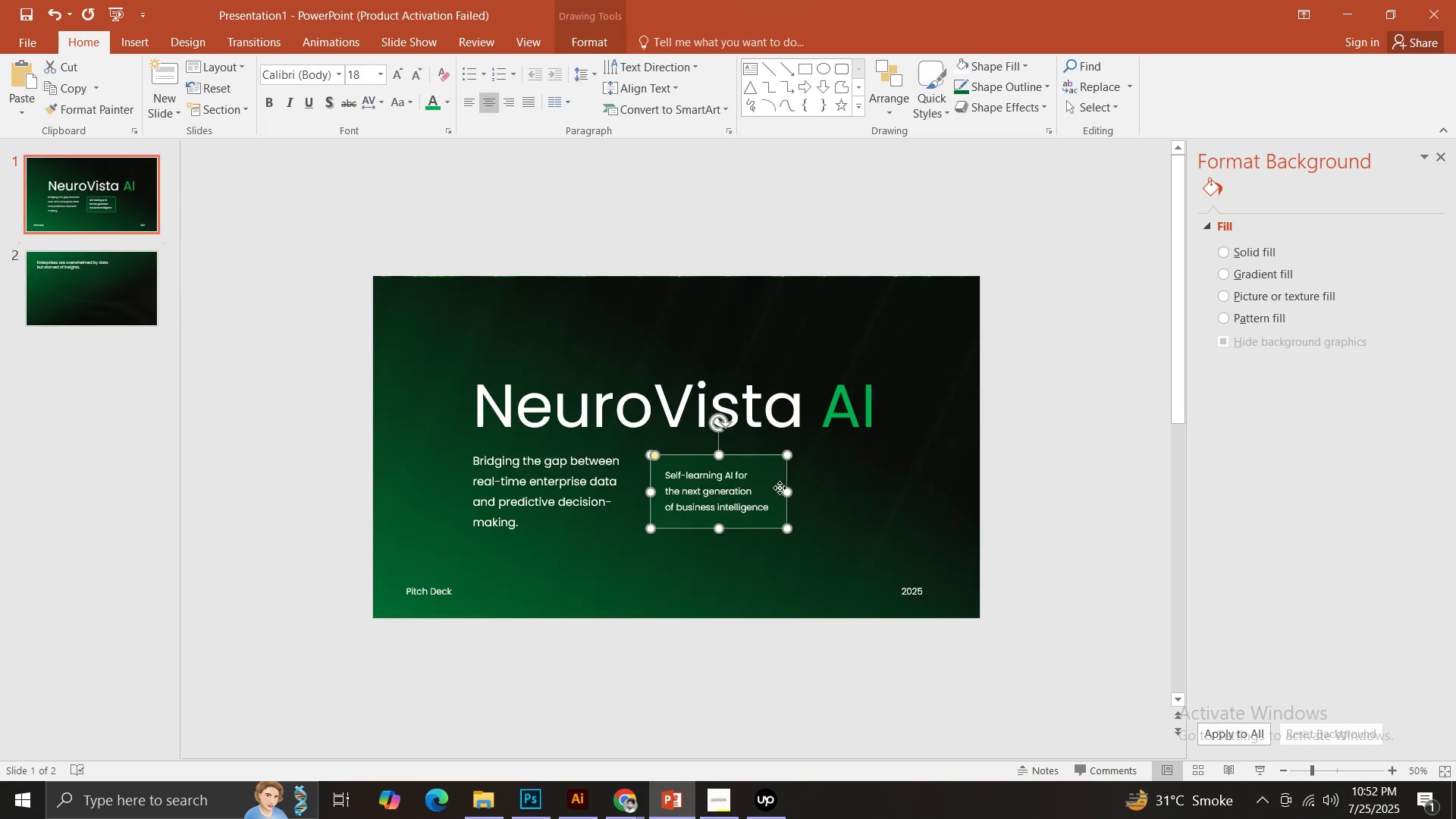 
key(Control+ControlLeft)
 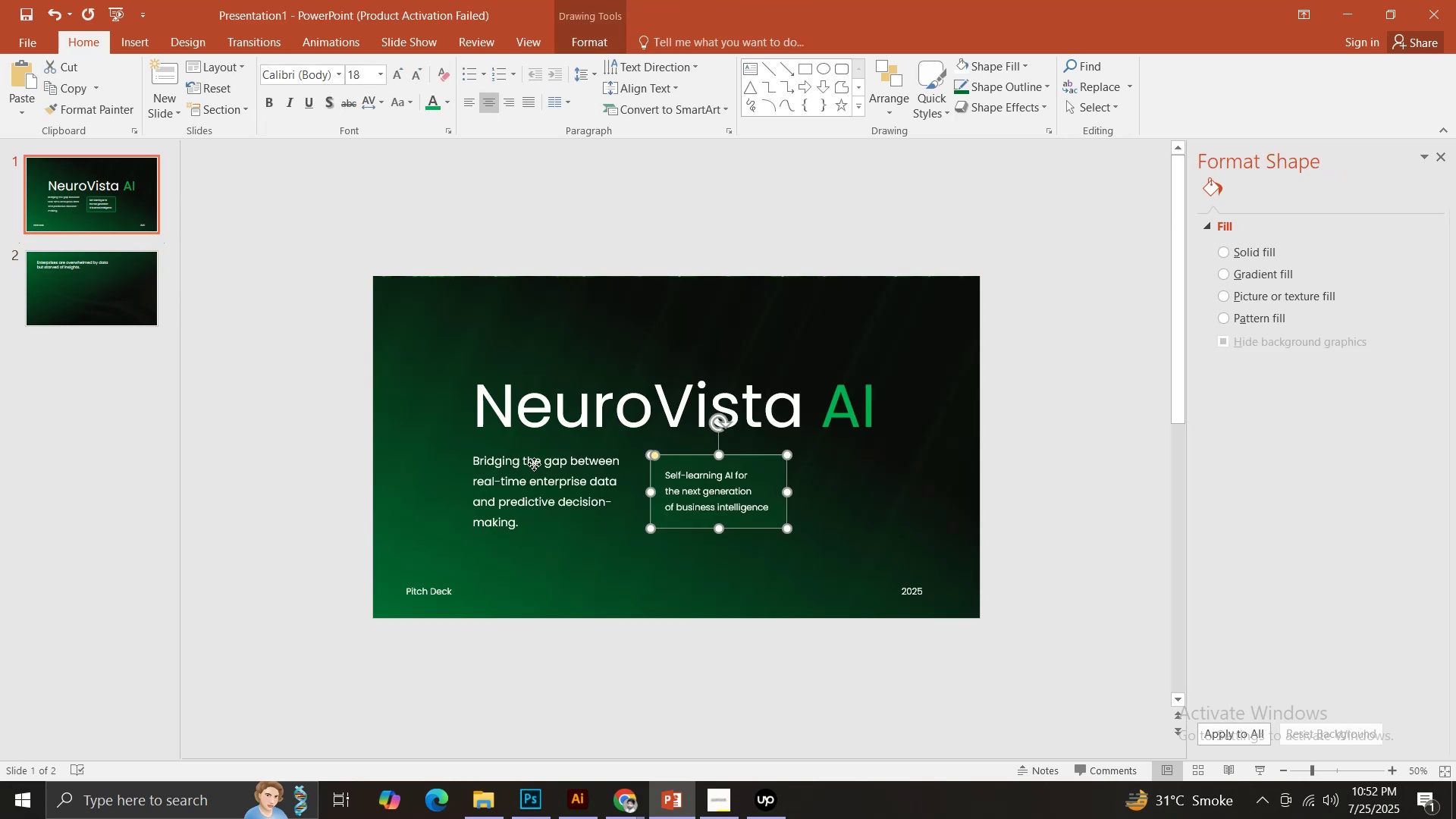 
key(Control+C)
 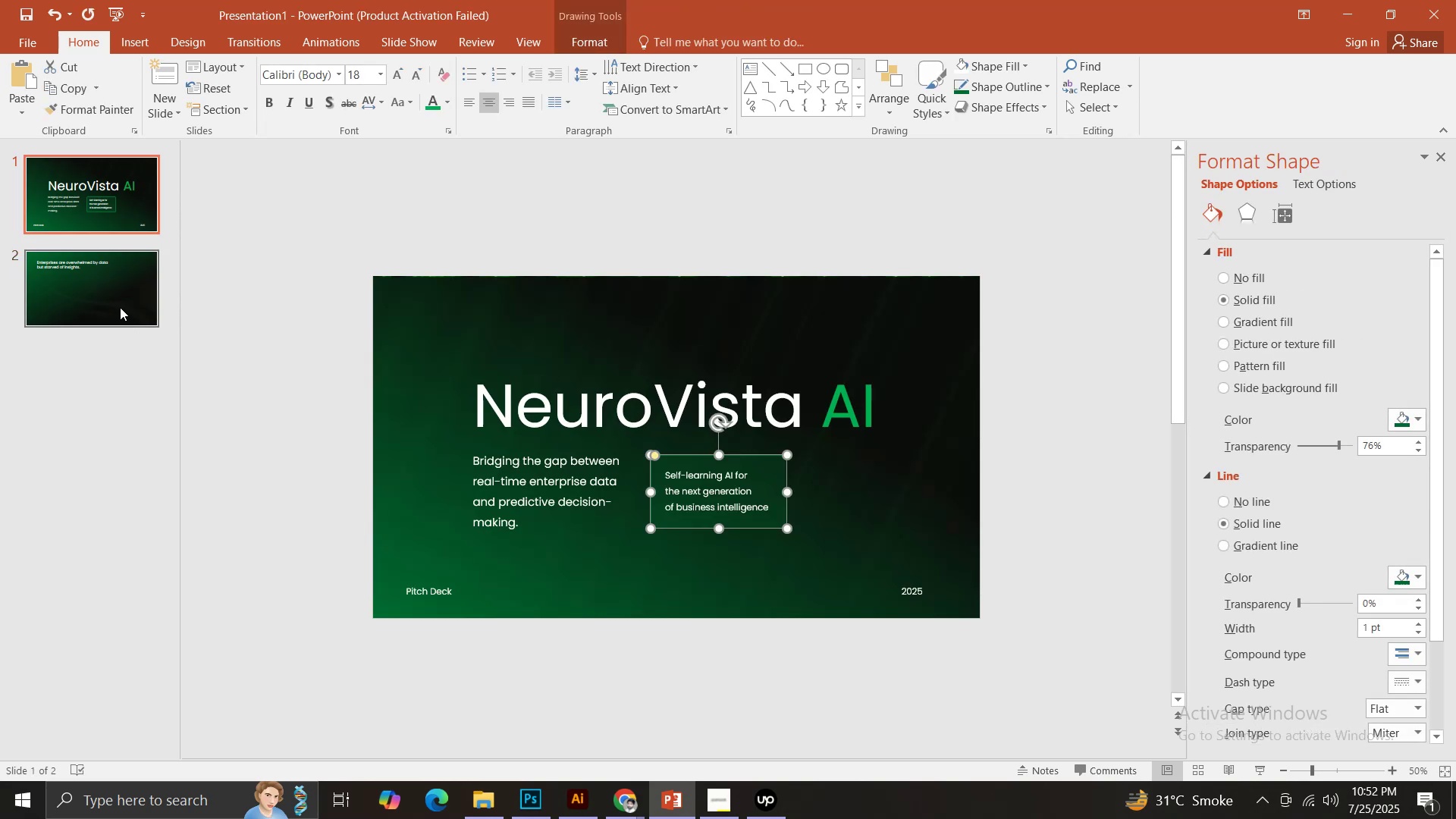 
left_click([120, 307])
 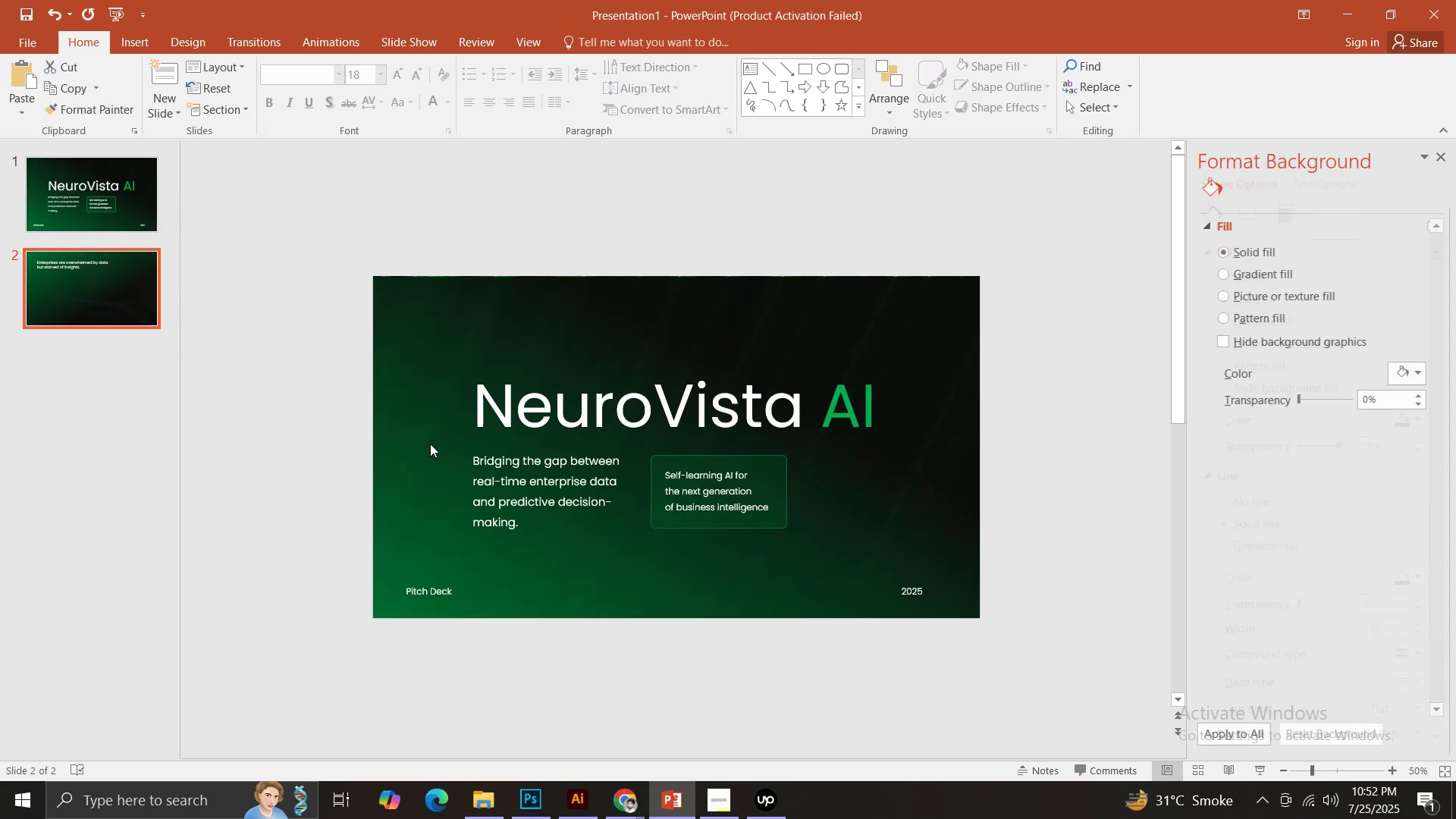 
key(Control+V)
 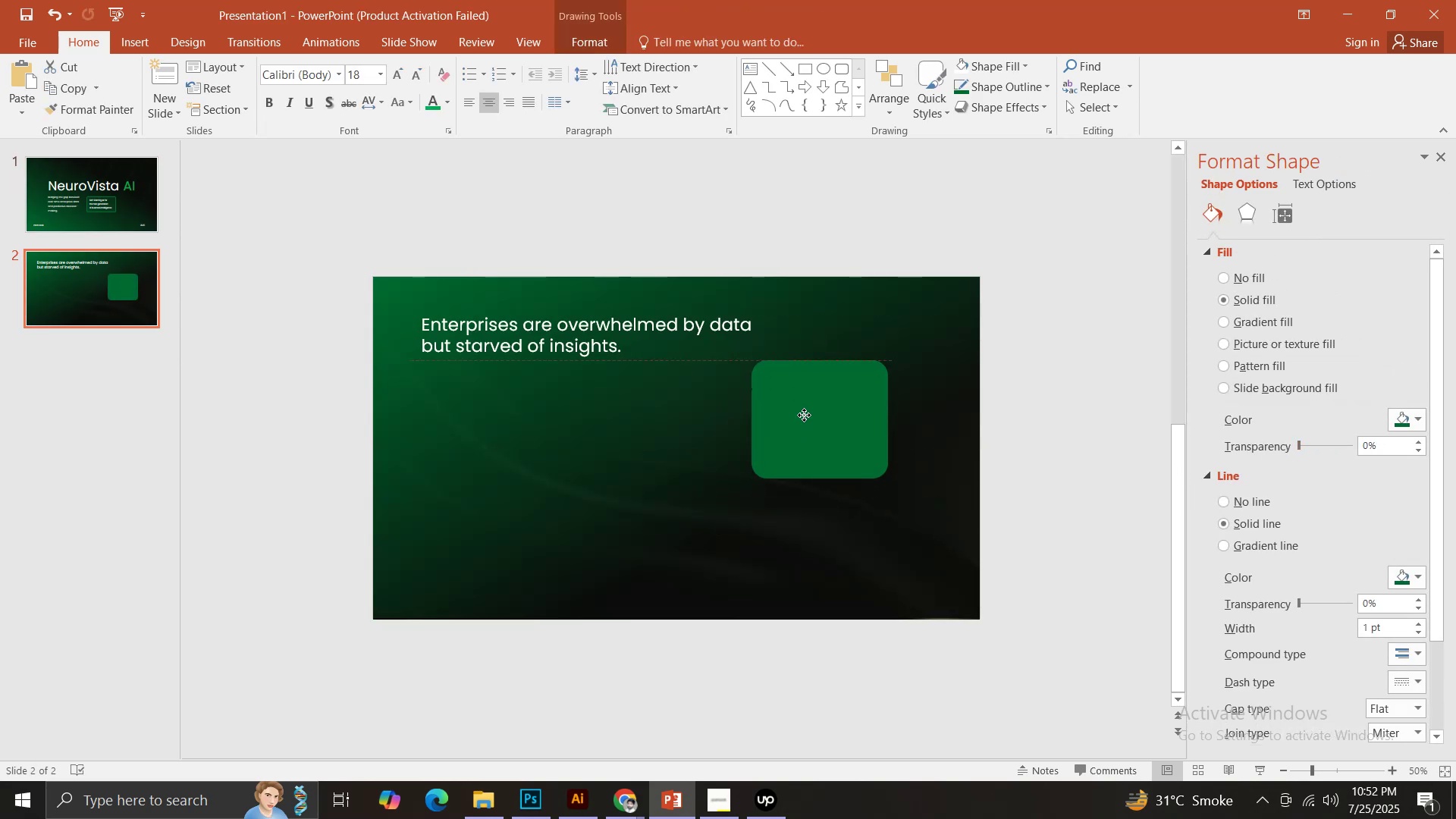 
wait(11.08)
 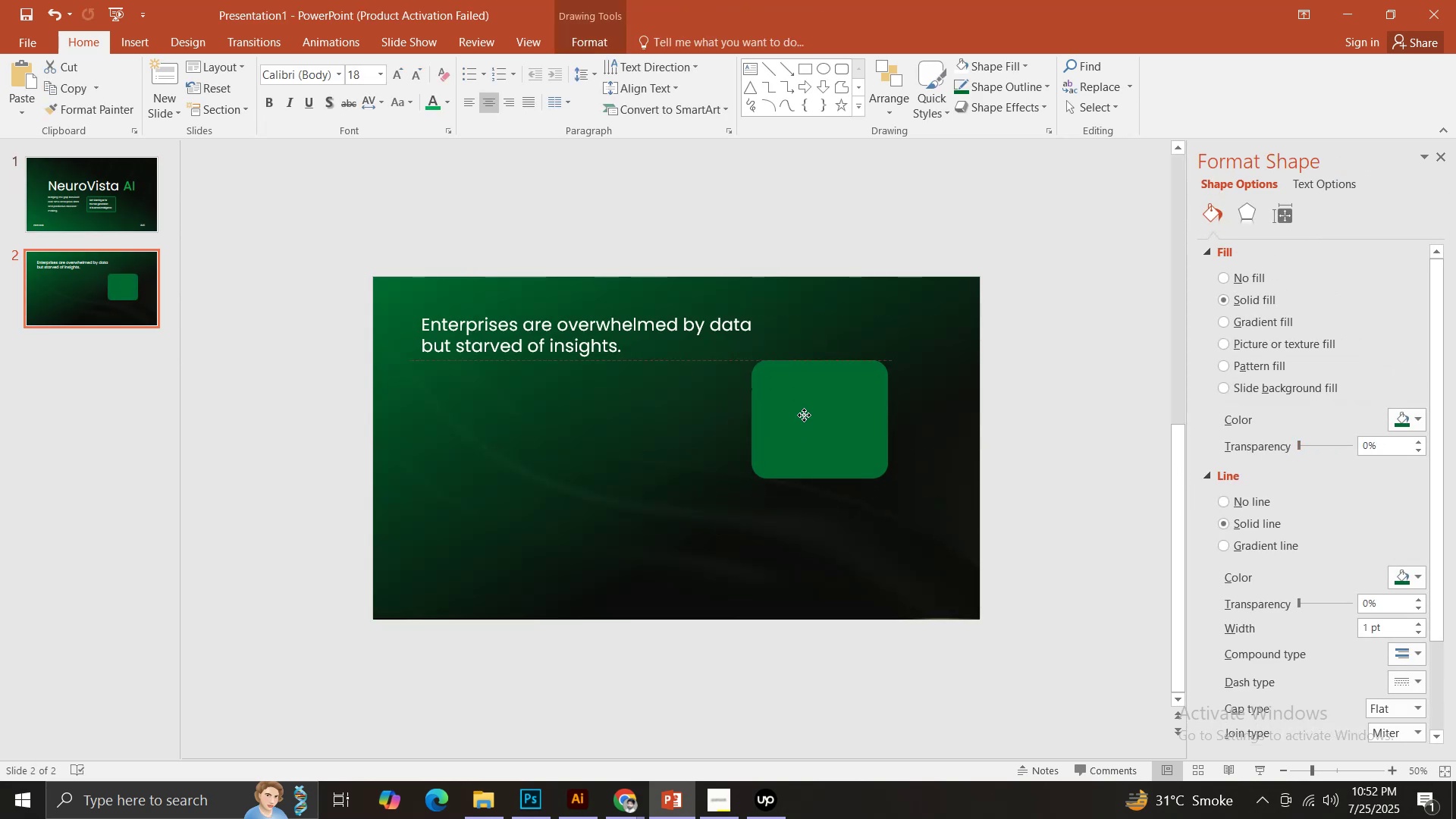 
hold_key(key=ControlLeft, duration=0.39)
 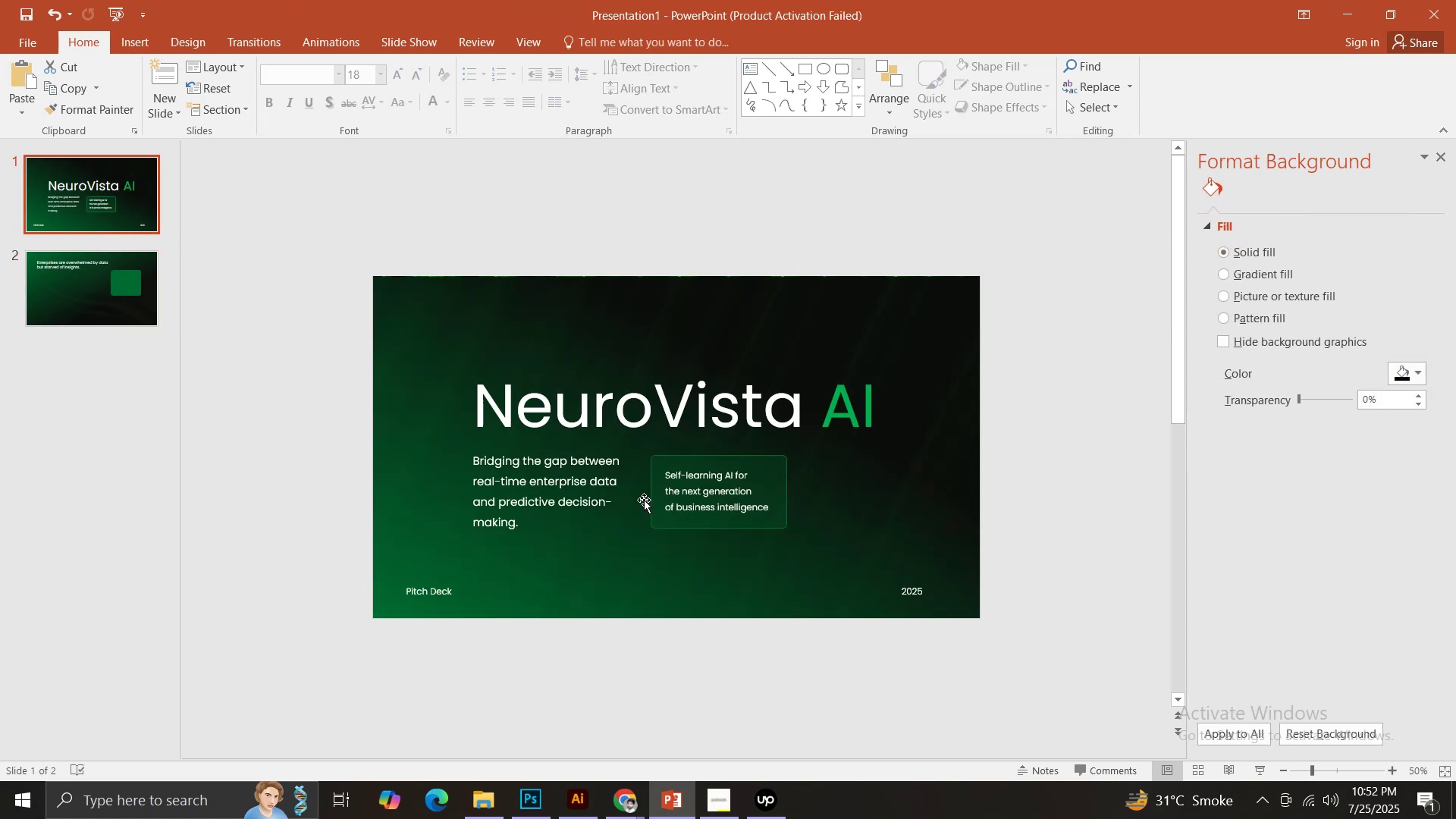 
left_click([654, 466])
 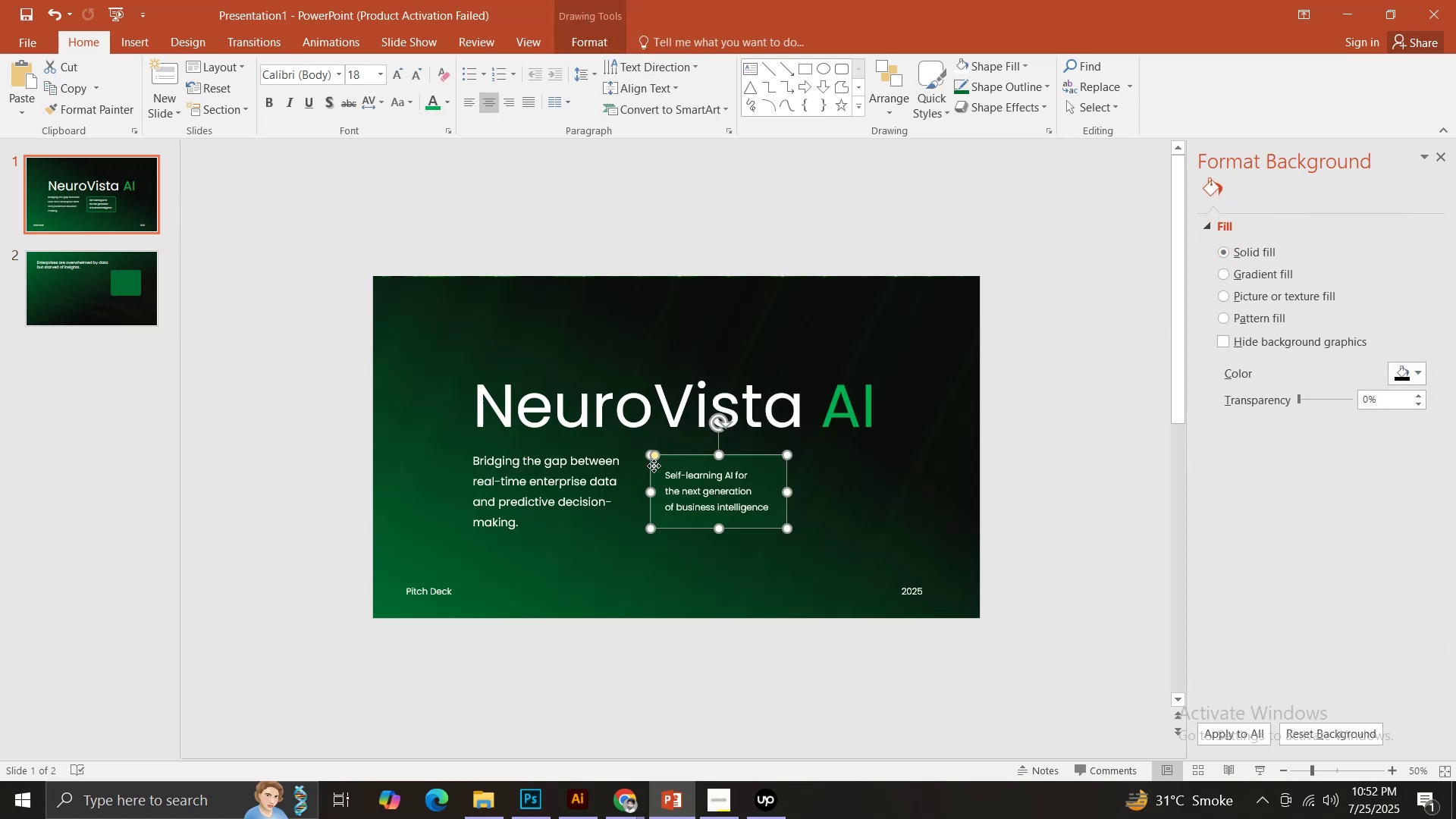 
key(Control+ControlLeft)
 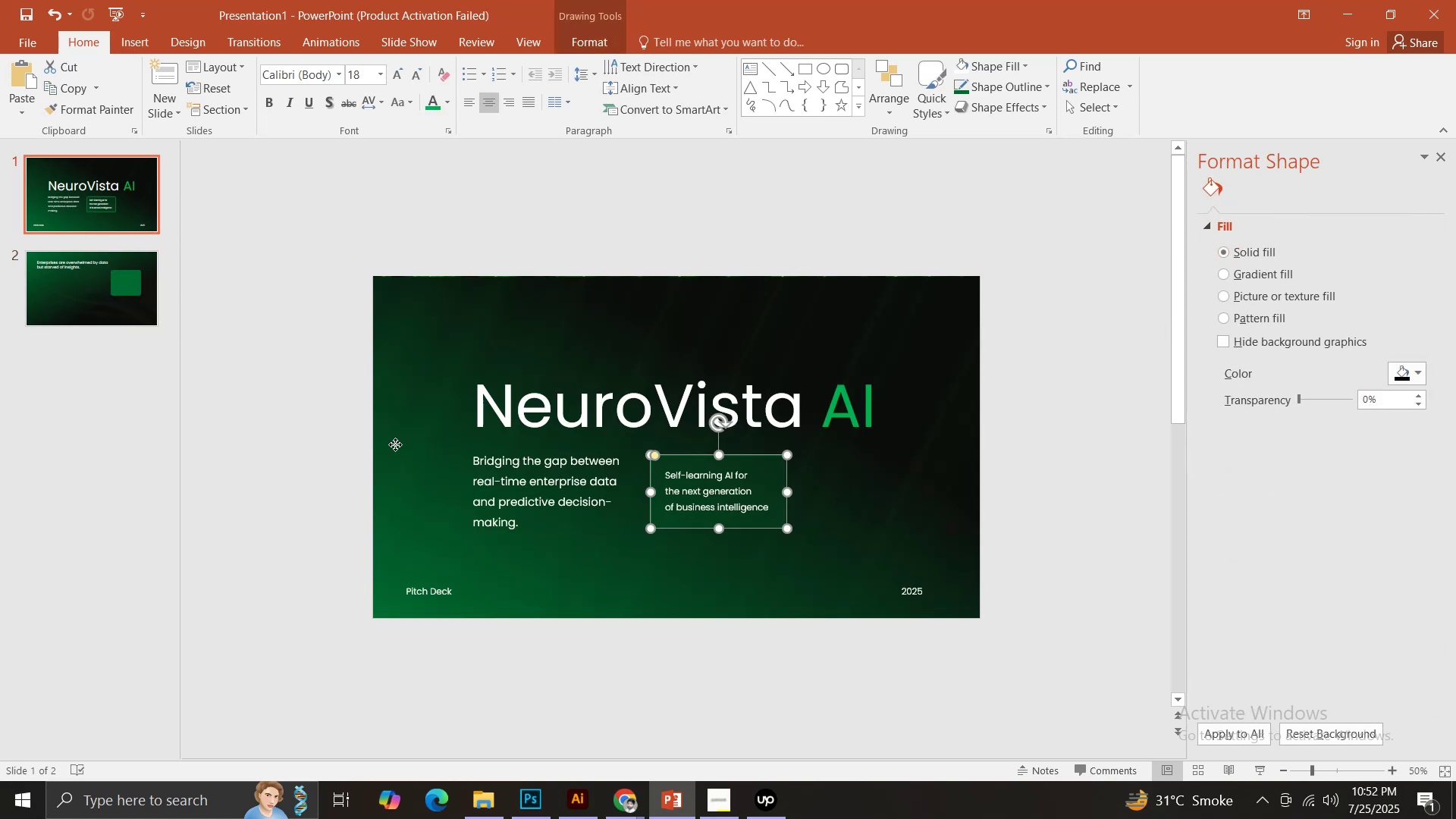 
key(Control+C)
 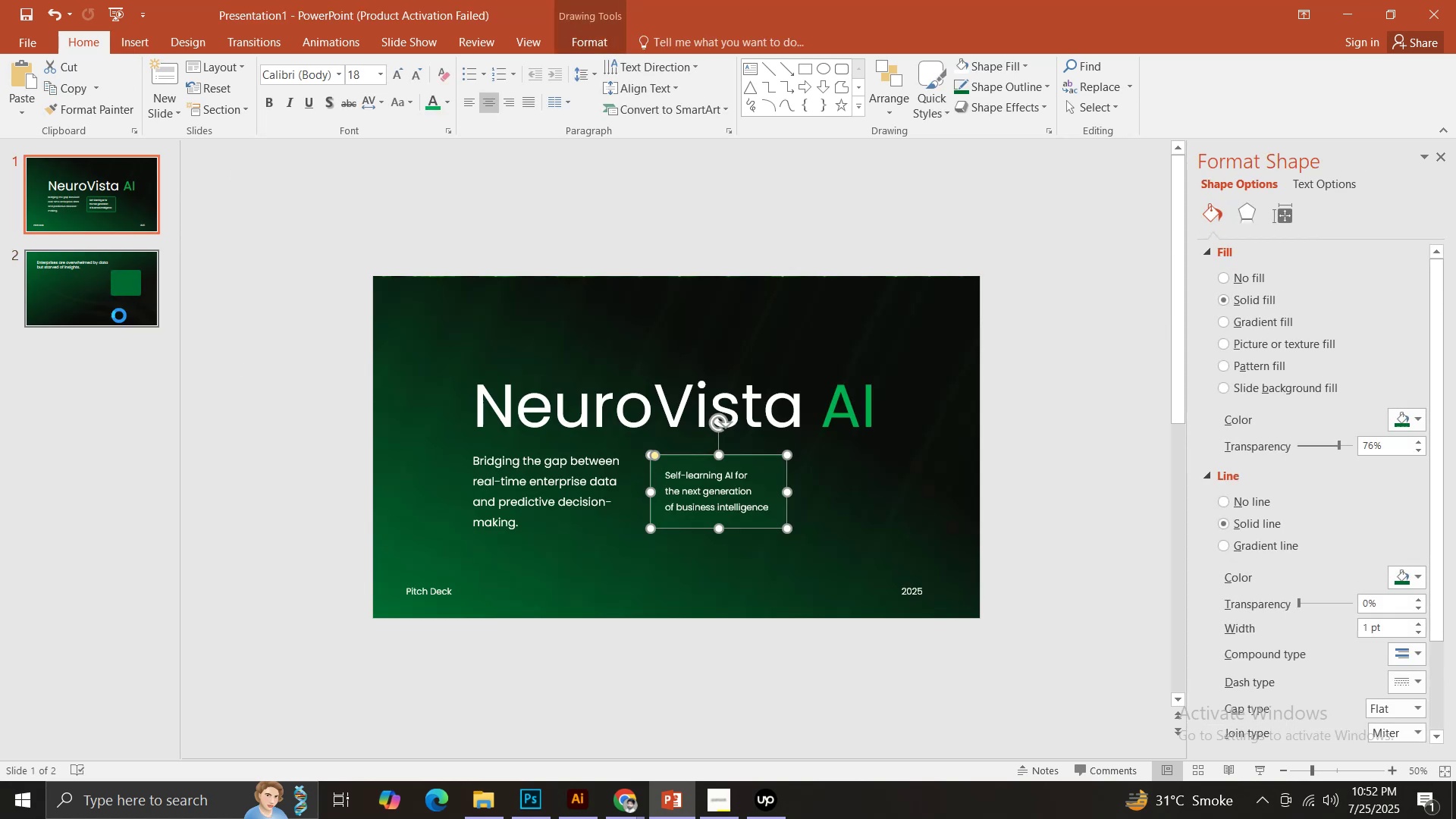 
left_click([118, 315])
 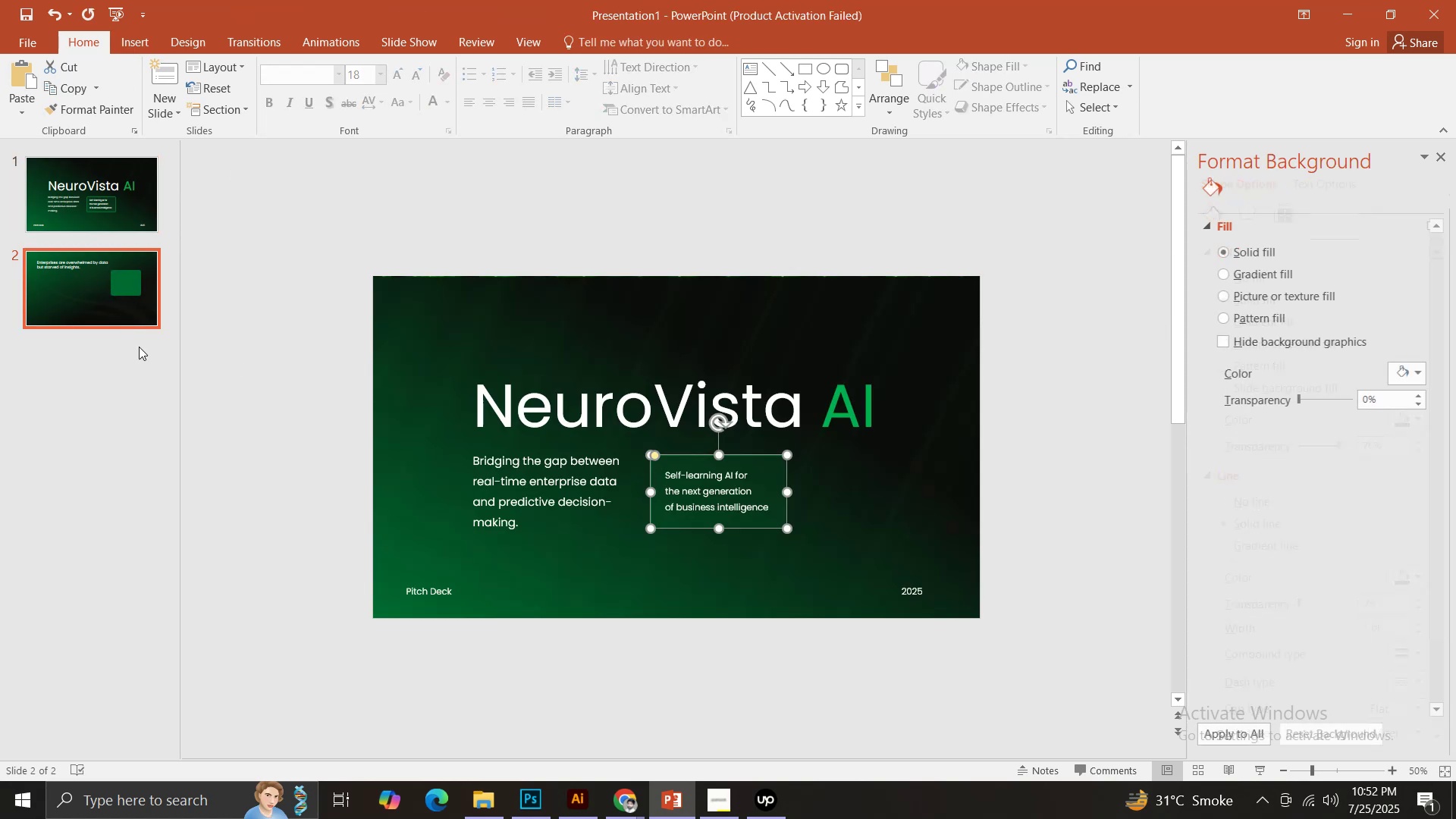 
key(Control+V)
 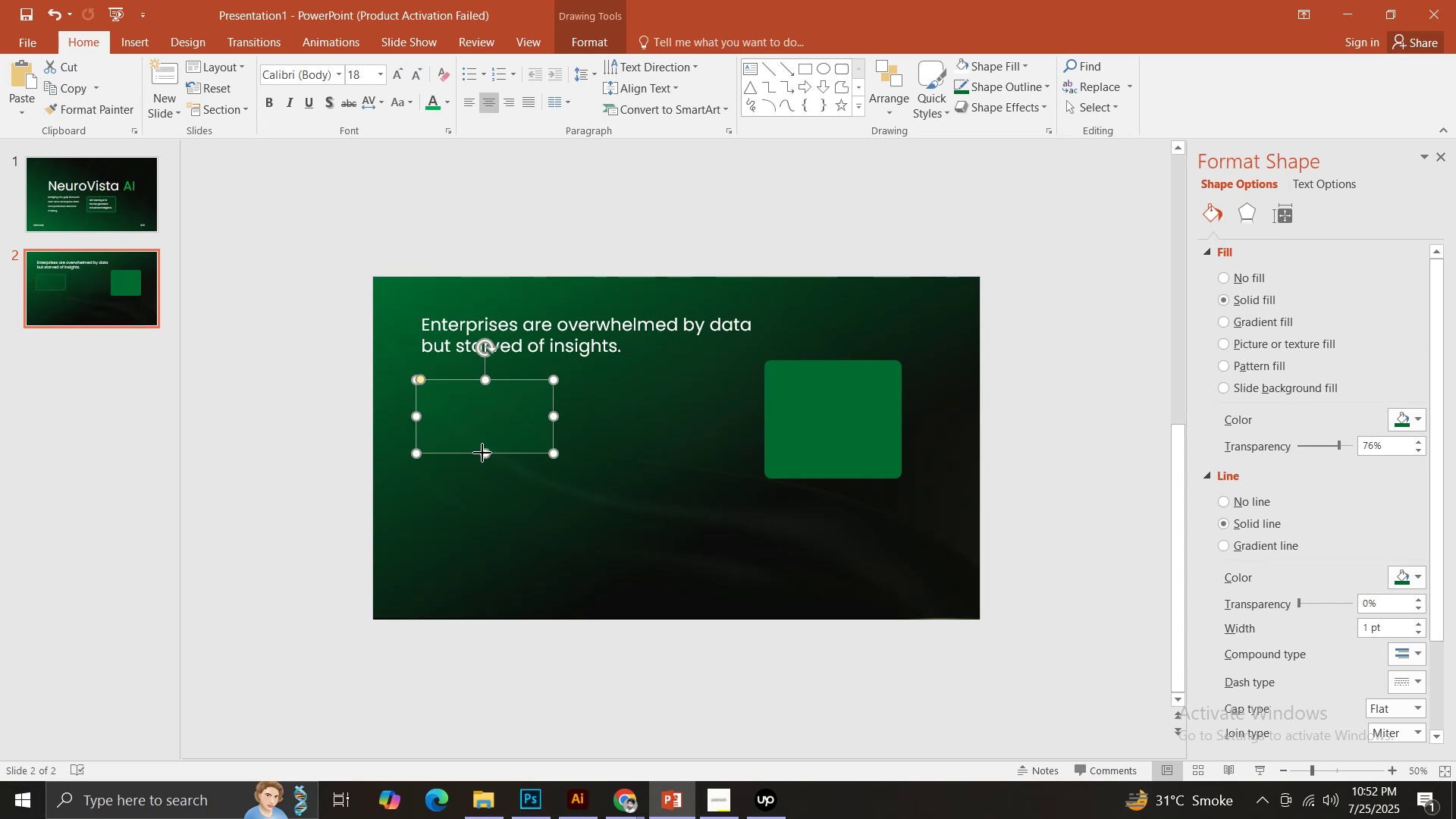 
hold_key(key=ControlLeft, duration=1.24)
 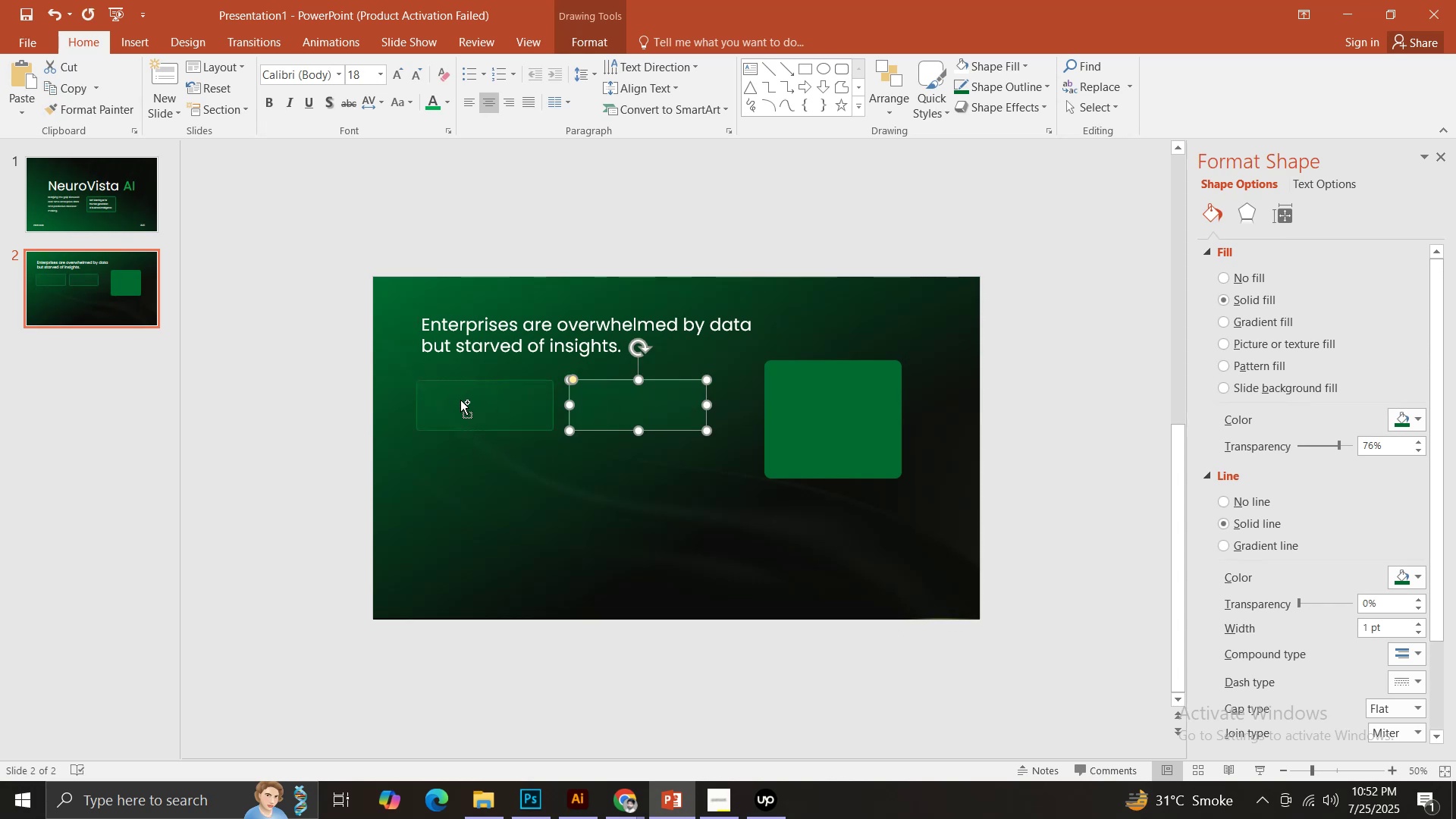 
hold_key(key=ShiftLeft, duration=0.99)
 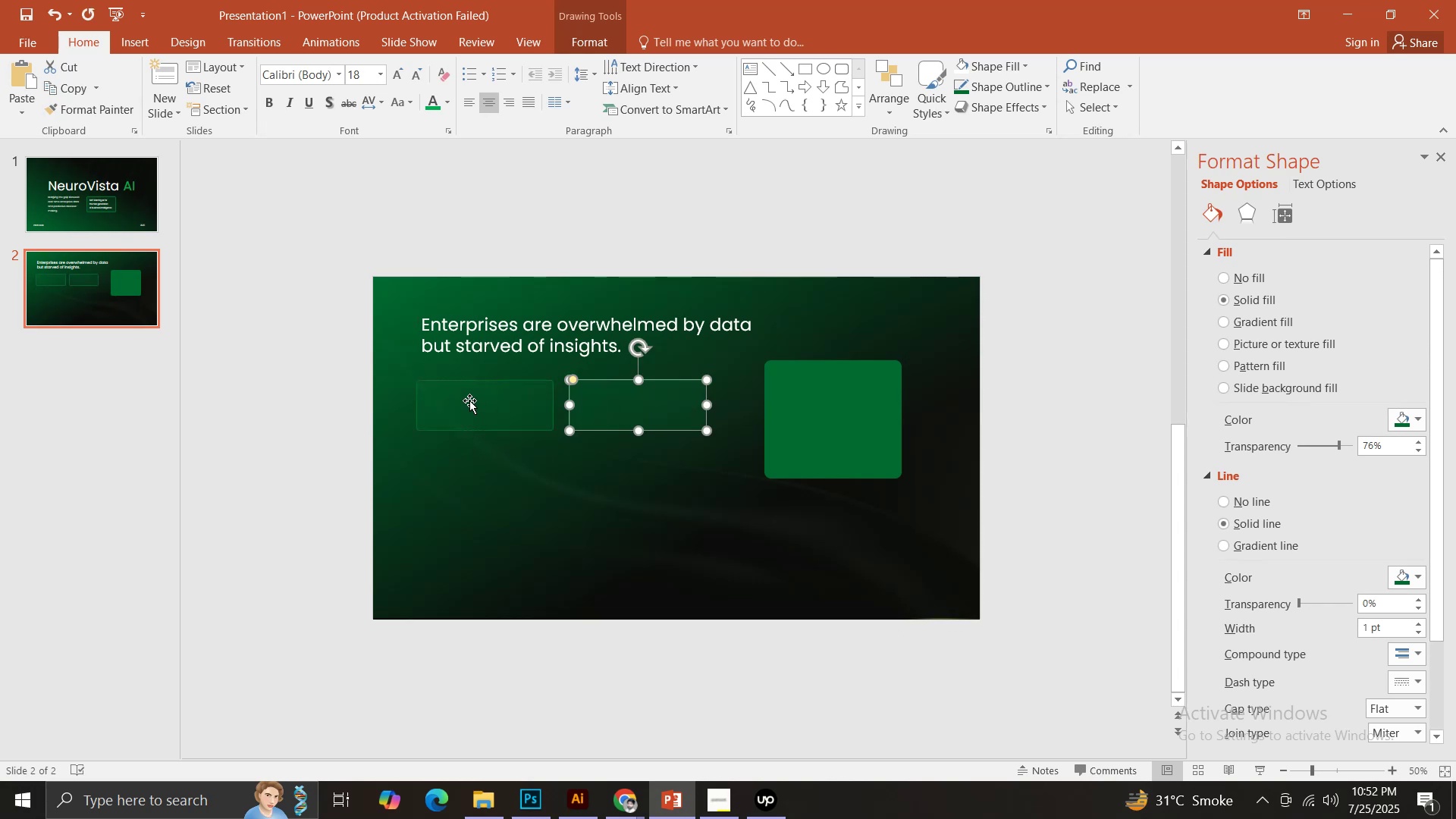 
key(Control+ControlLeft)
 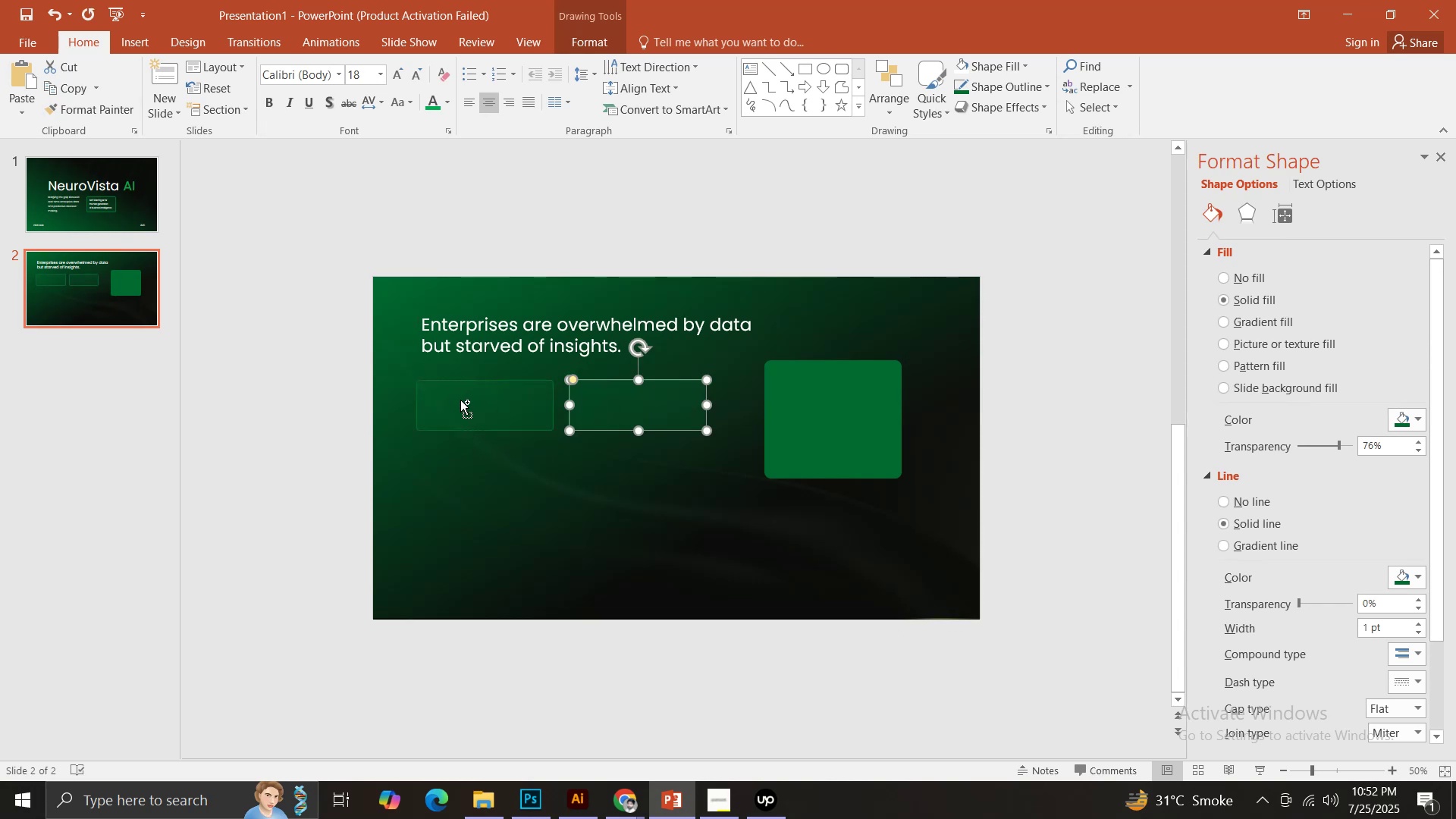 
left_click([460, 400])
 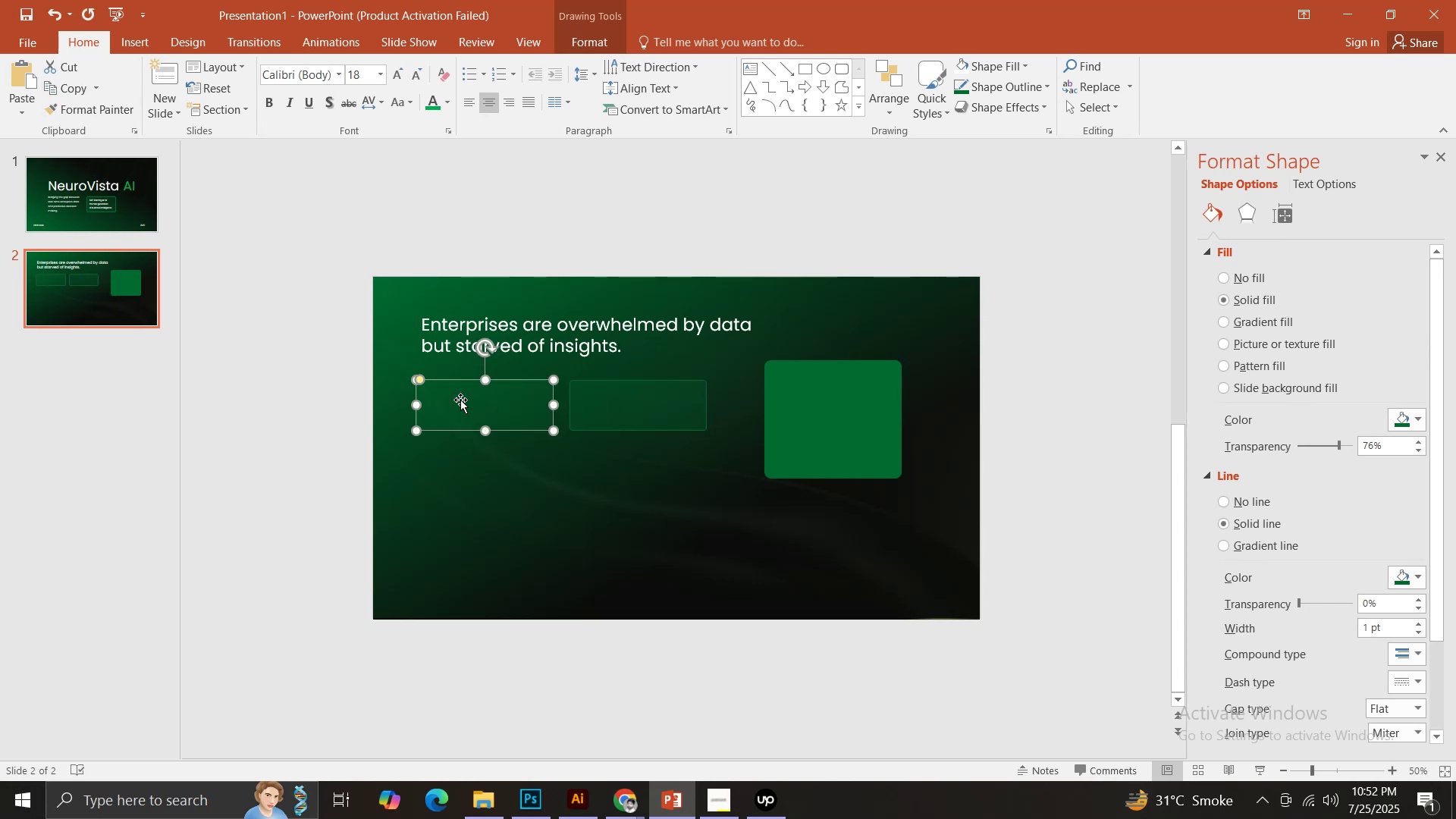 
hold_key(key=ControlLeft, duration=0.31)
 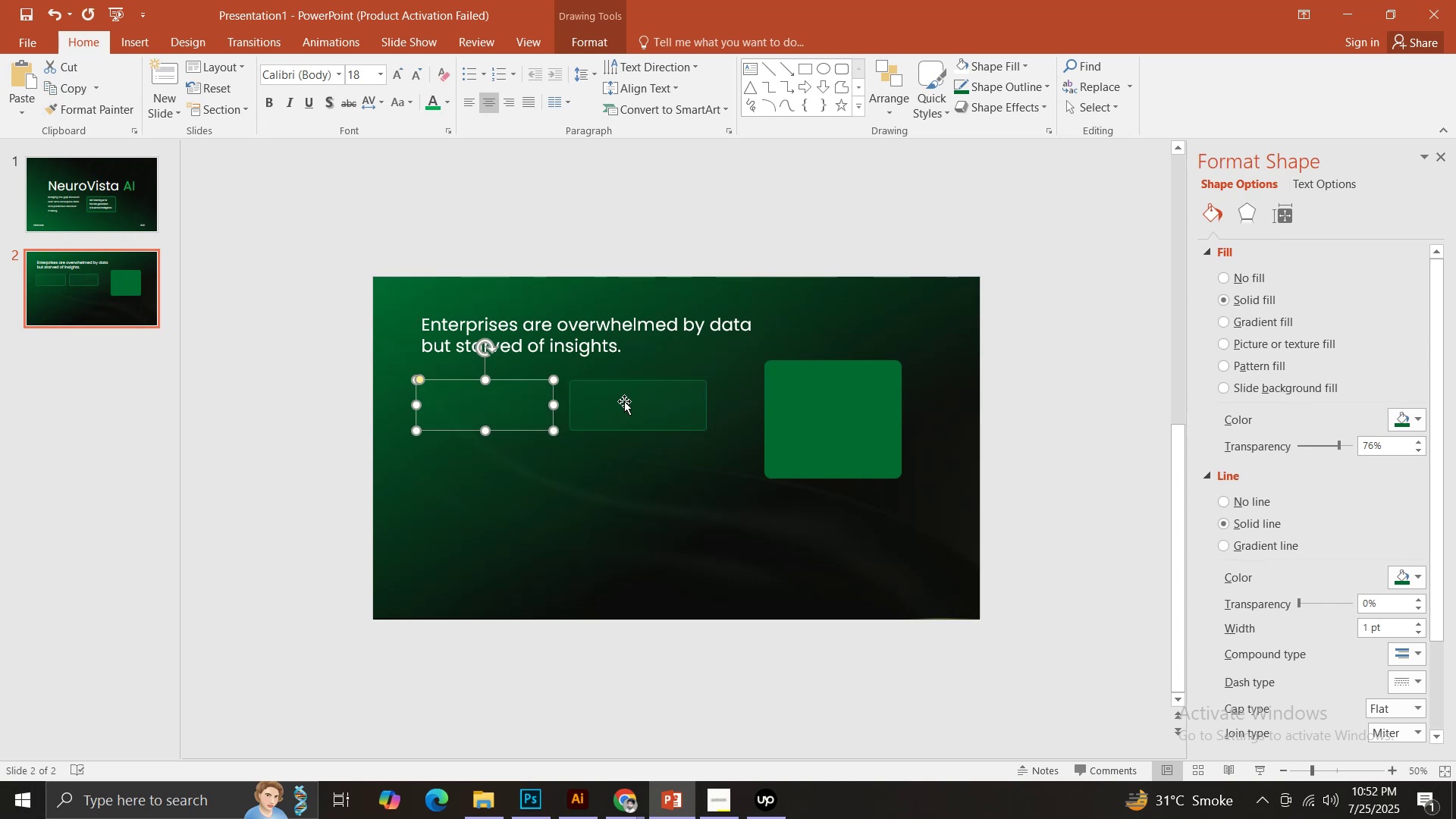 
hold_key(key=ShiftLeft, duration=0.37)
left_click([634, 402])
 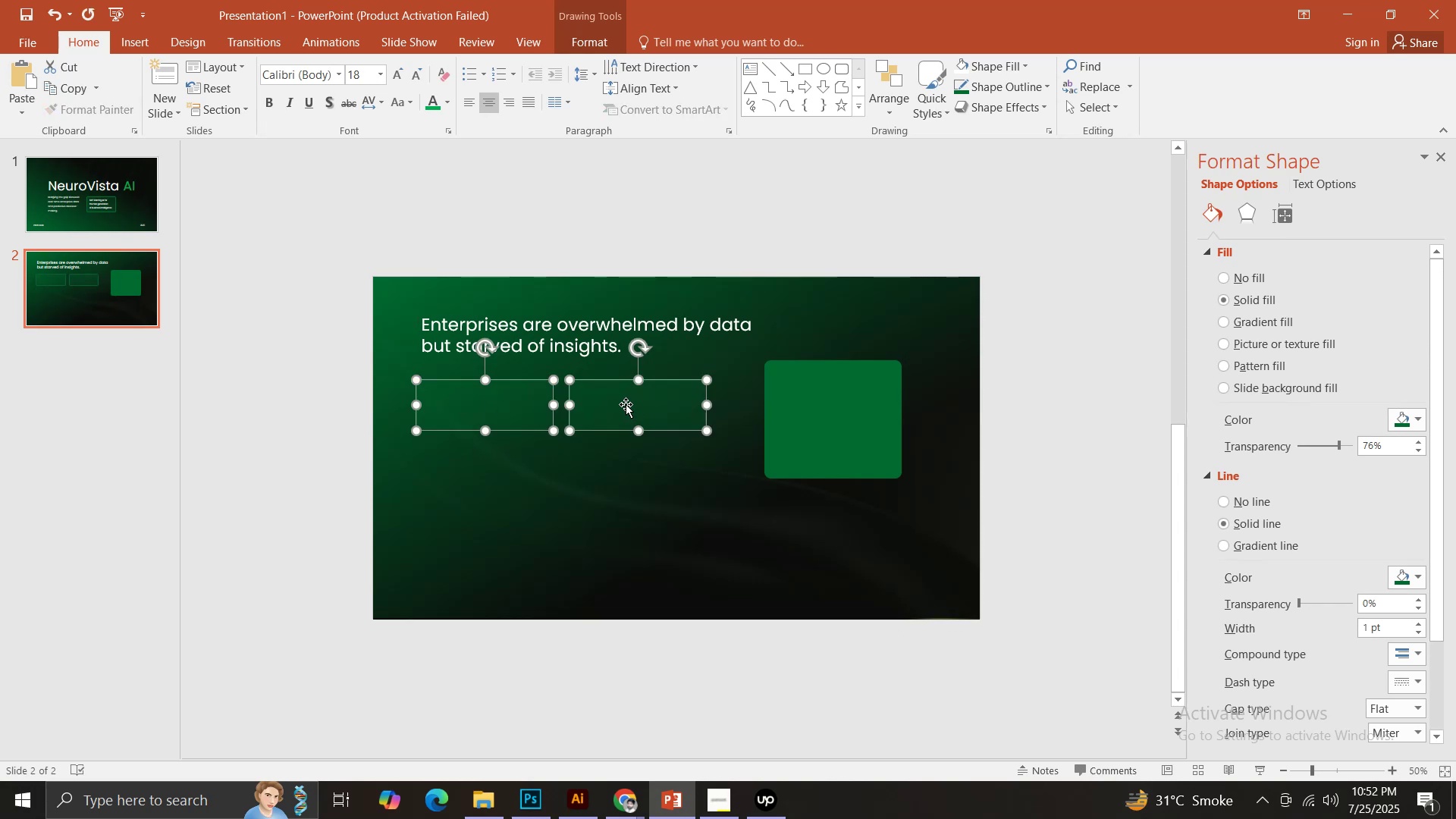 
hold_key(key=ControlLeft, duration=2.62)
 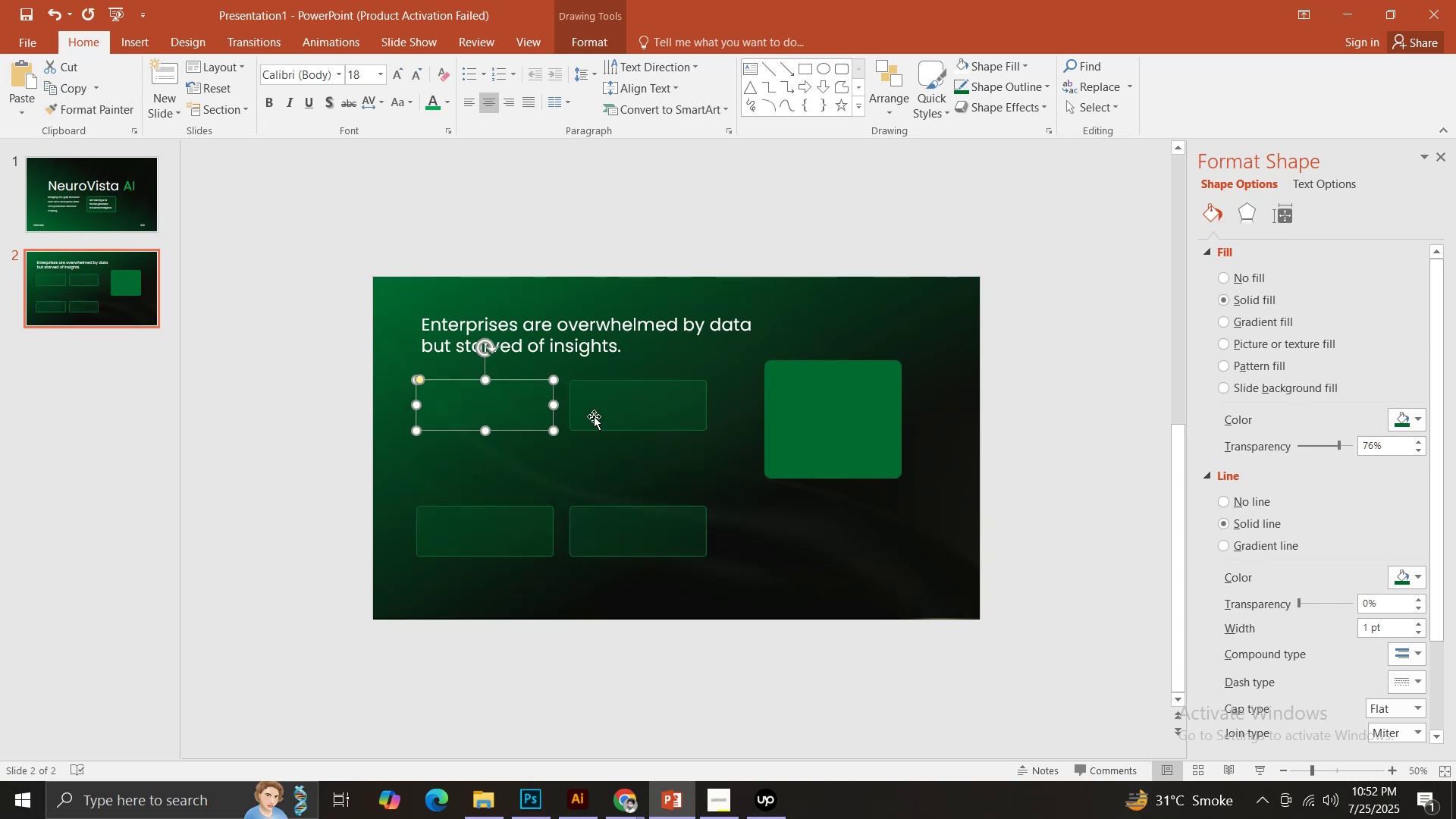 
hold_key(key=ShiftLeft, duration=1.5)
 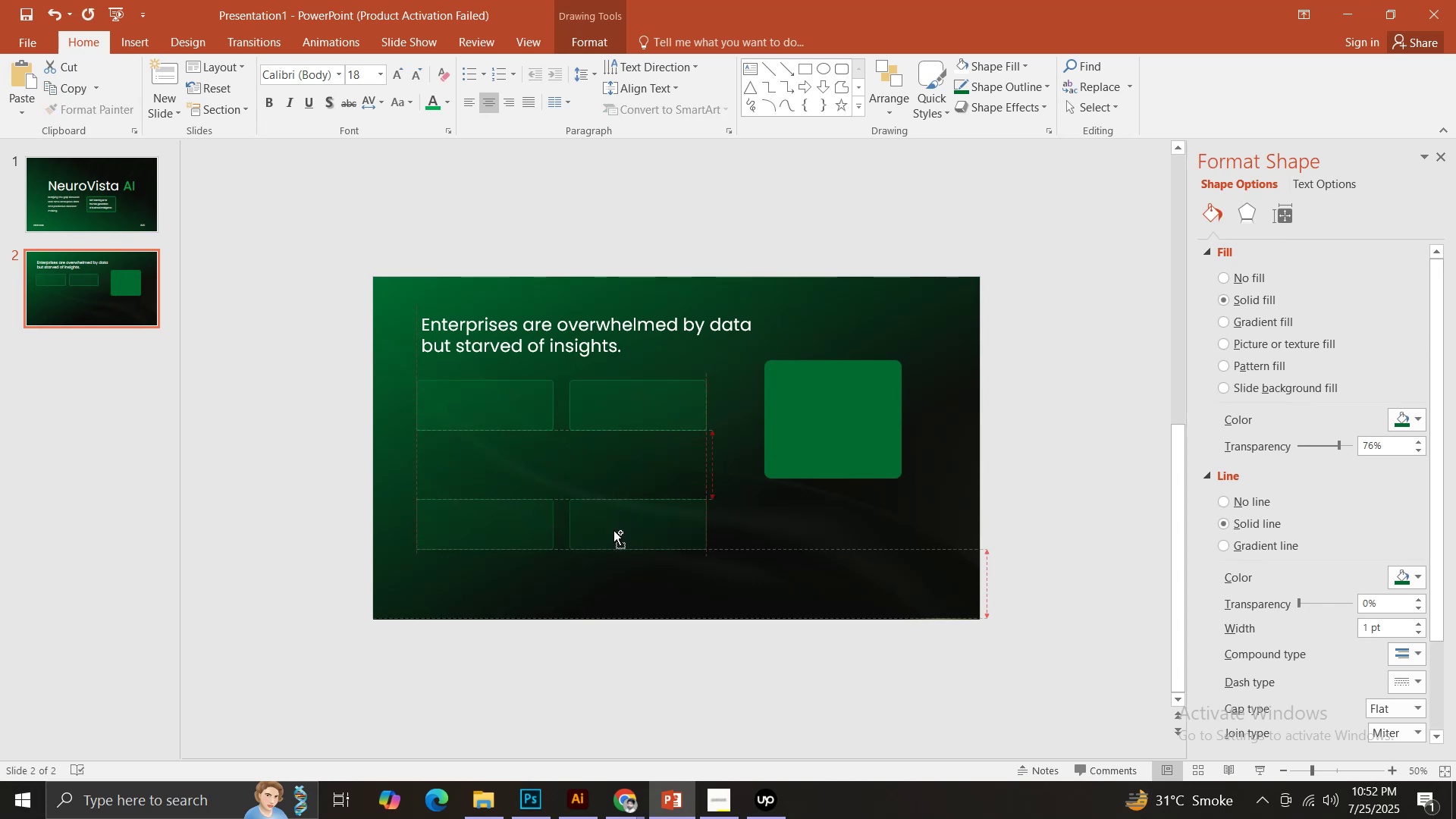 
hold_key(key=ShiftLeft, duration=0.91)
 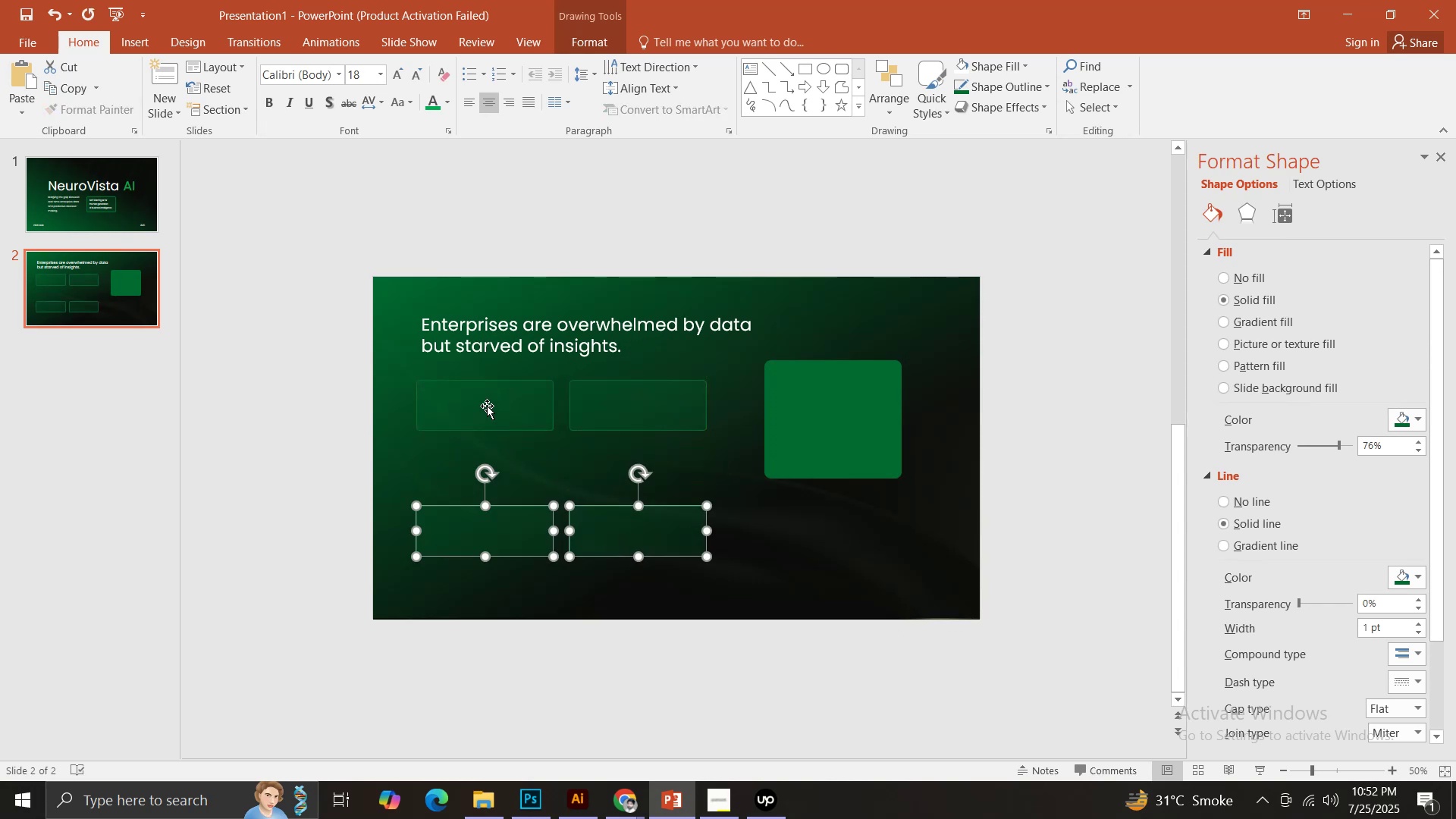 
left_click([487, 406])
 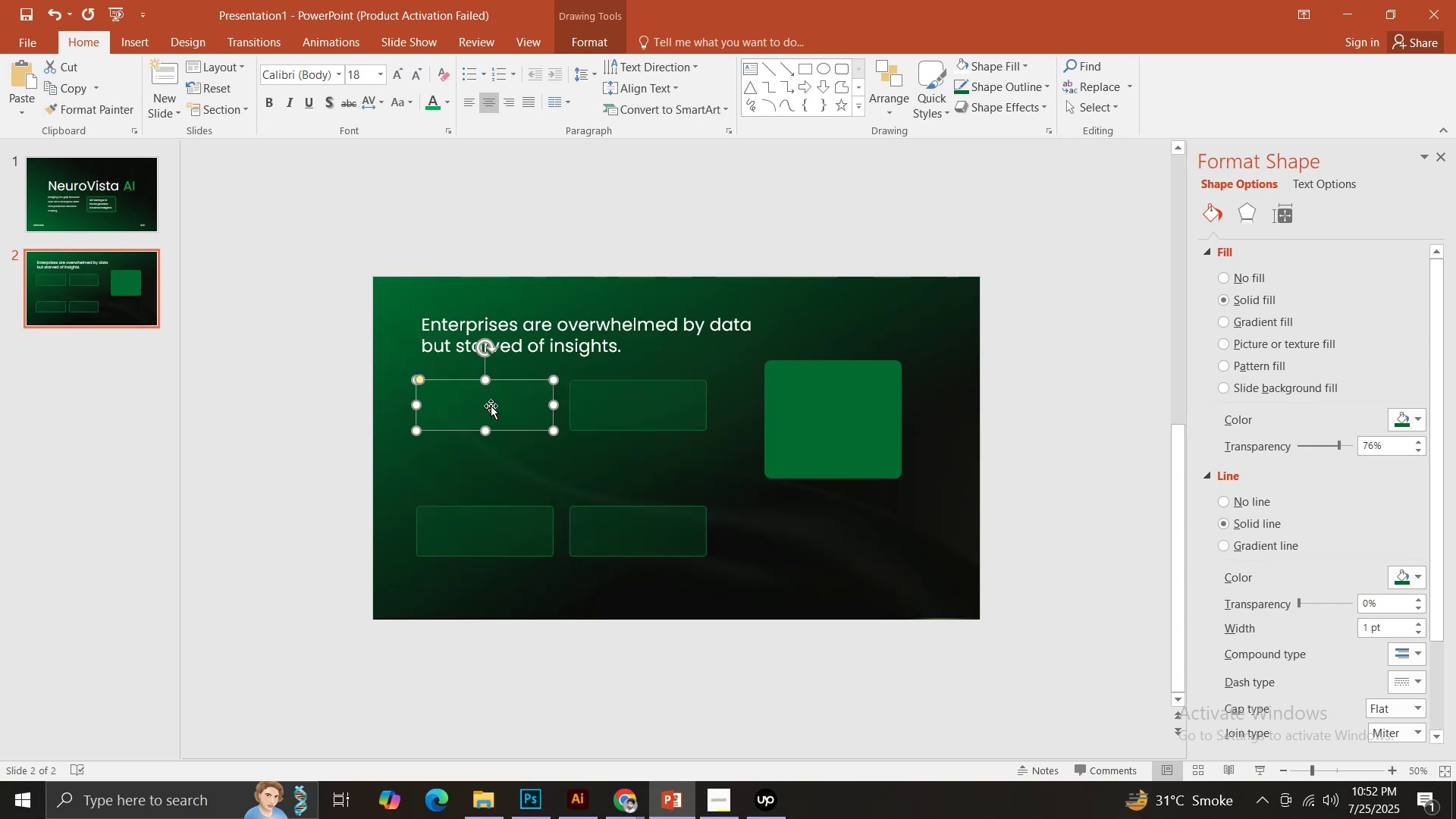 
hold_key(key=ShiftLeft, duration=0.32)
double_click([604, 416])
 